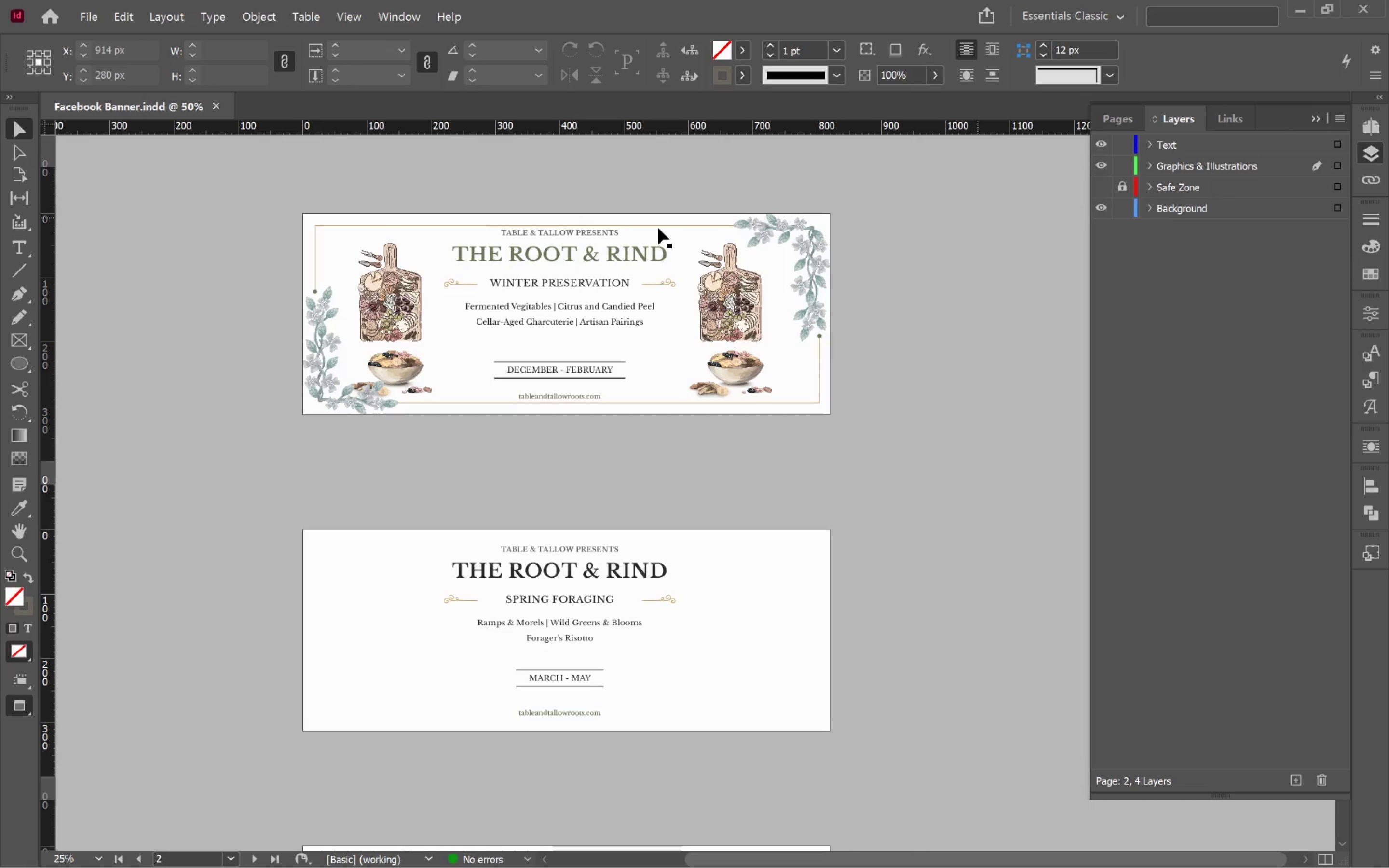 
wait(6.94)
 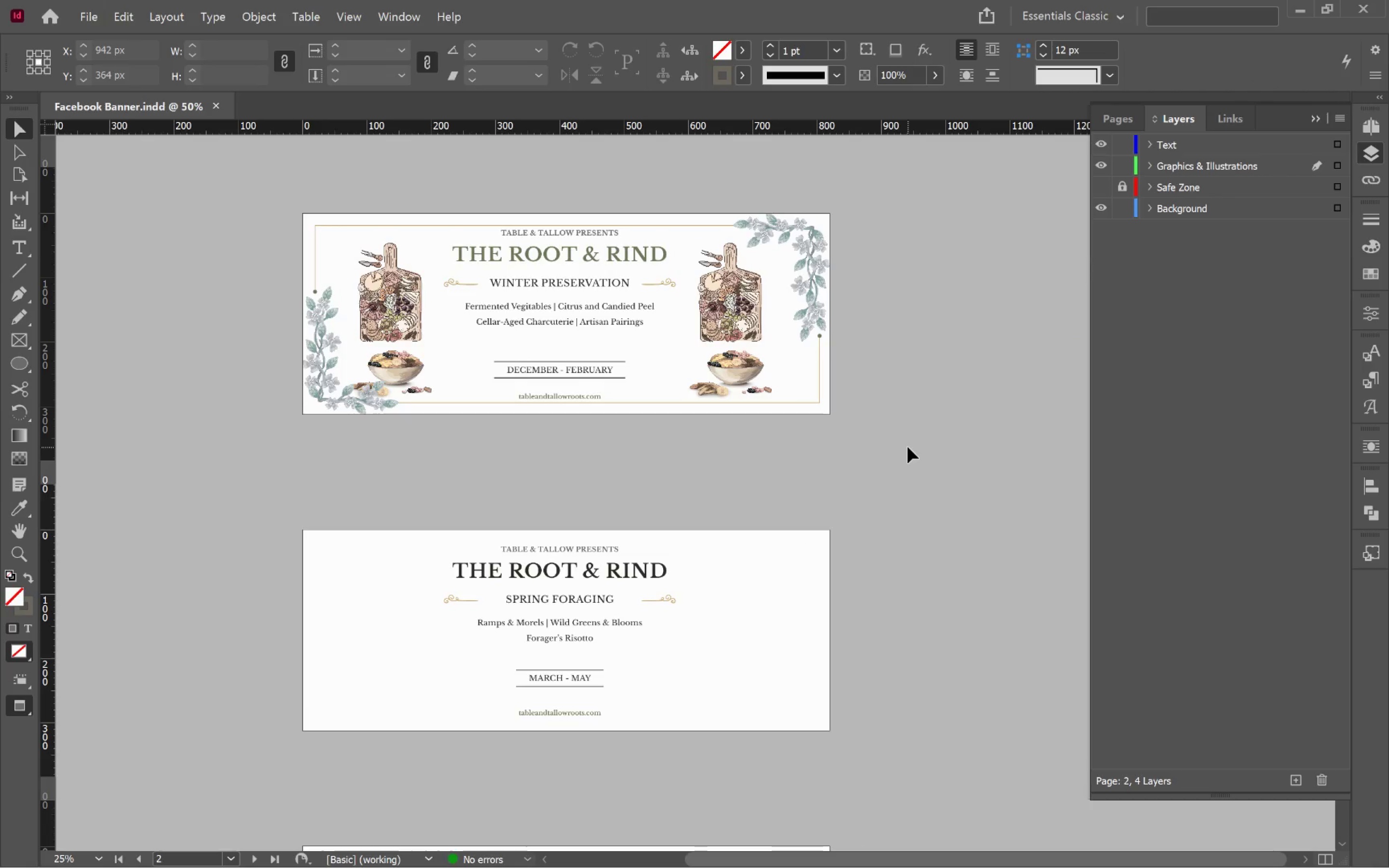 
left_click([735, 307])
 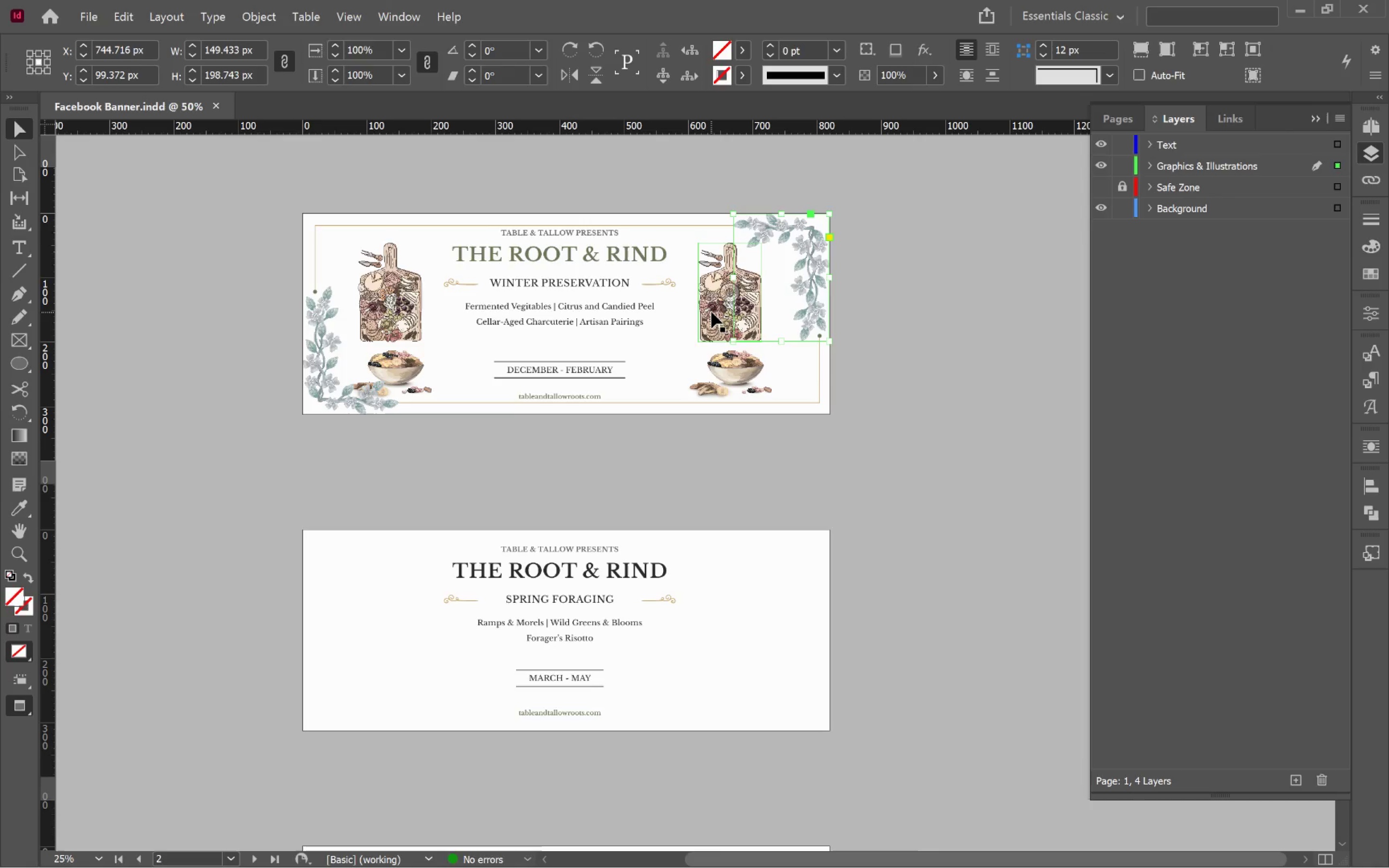 
left_click([711, 312])
 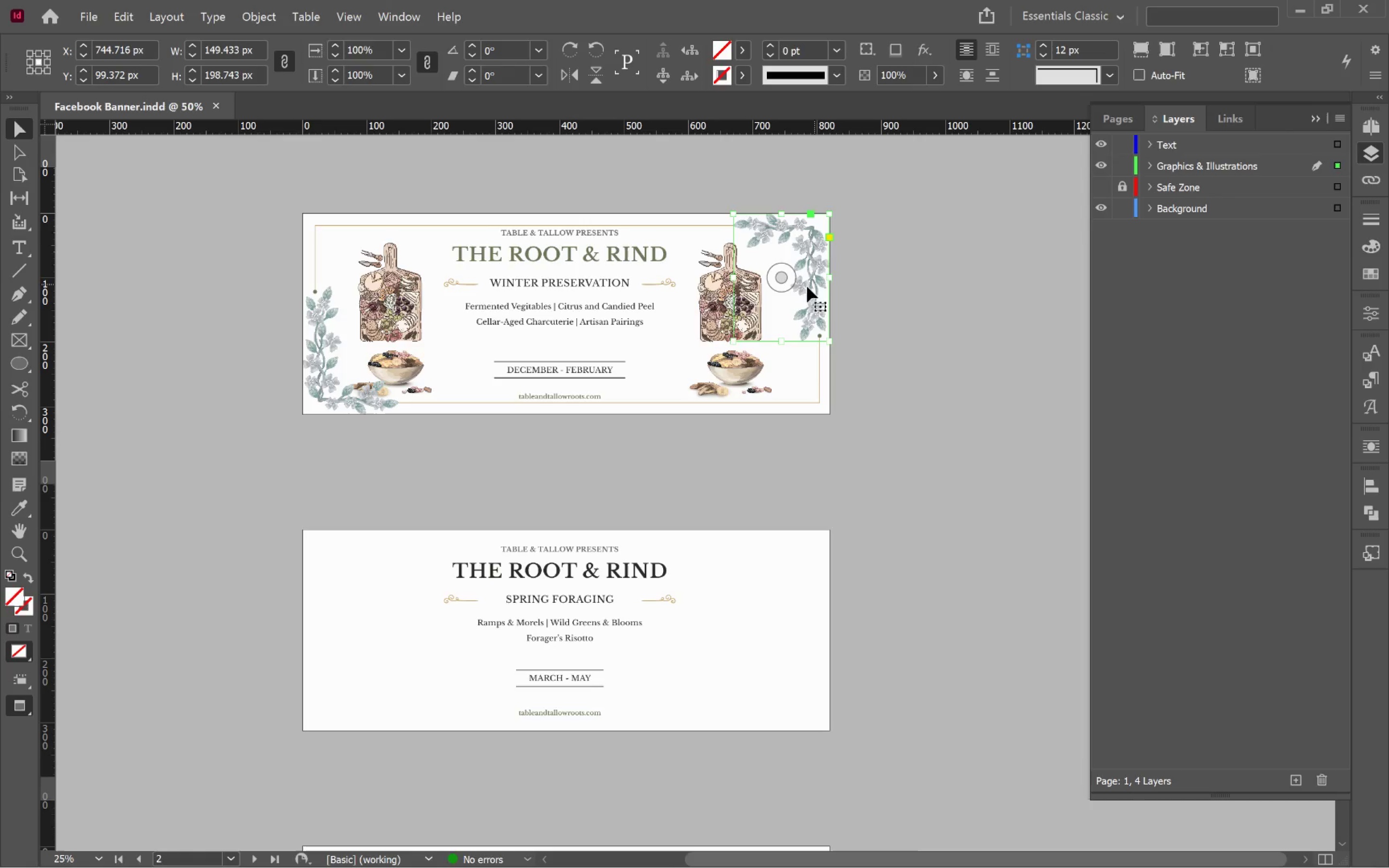 
left_click([715, 312])
 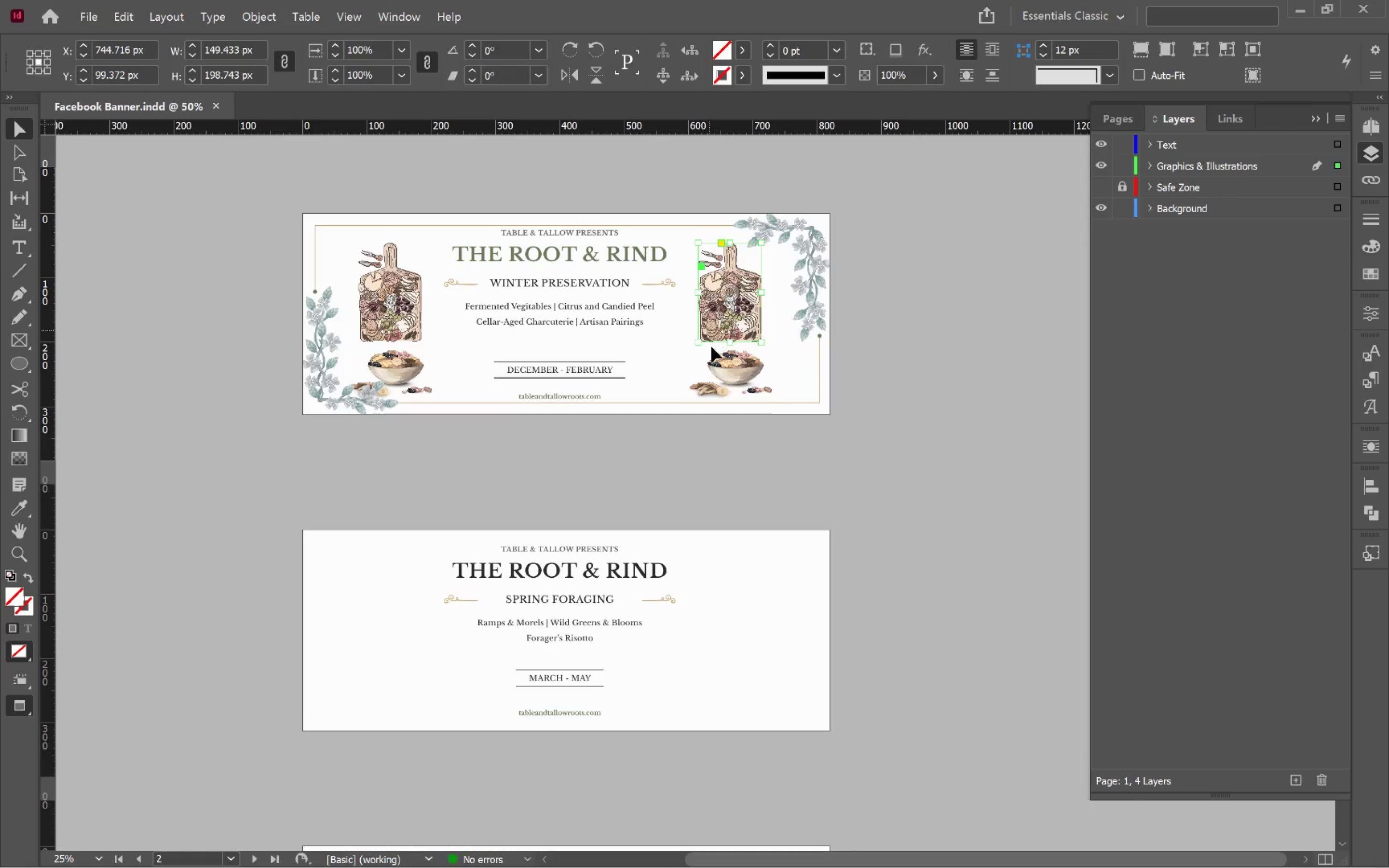 
hold_key(key=ShiftLeft, duration=2.61)
left_click([716, 364])
 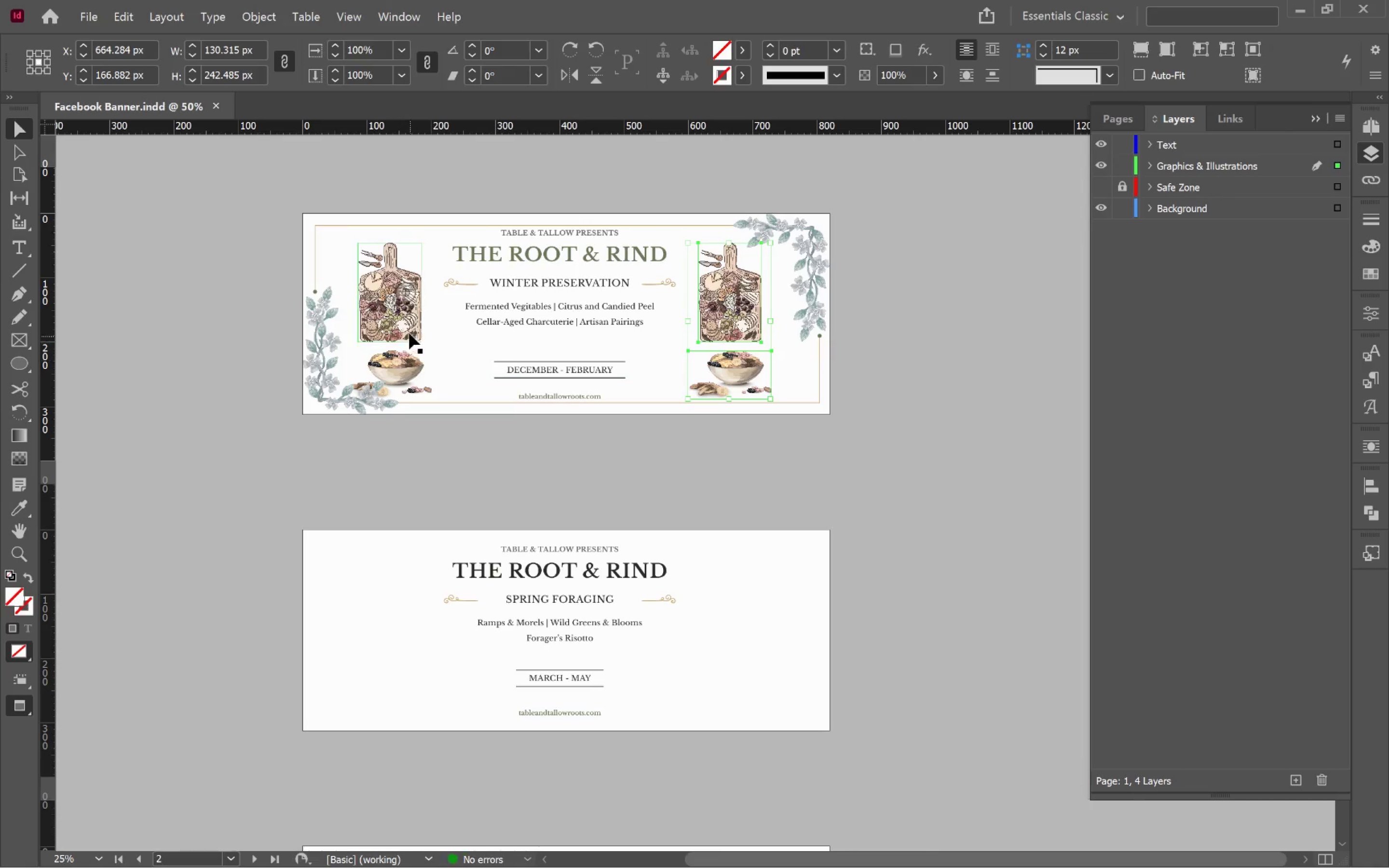 
left_click([406, 326])
 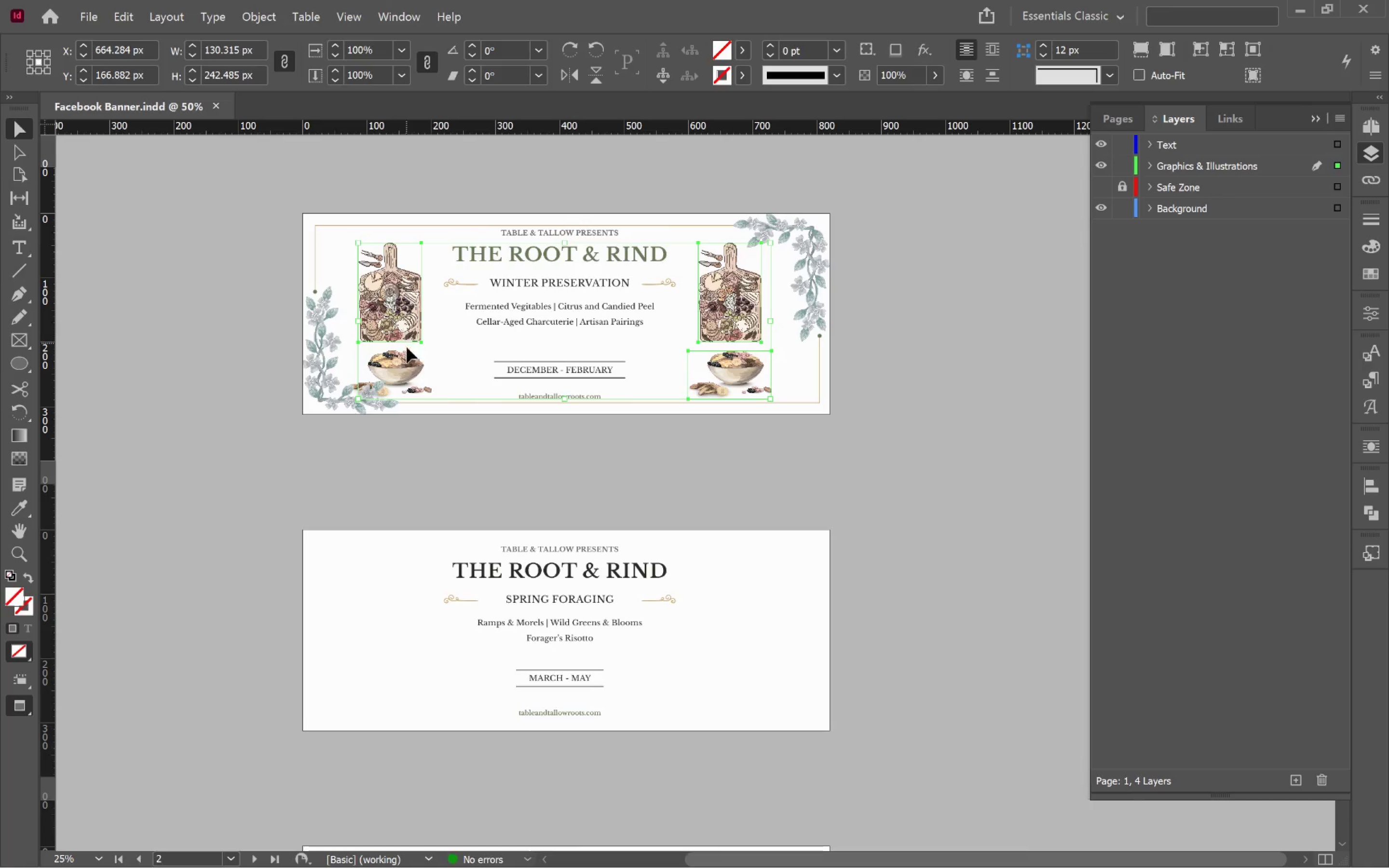 
hold_key(key=ControlLeft, duration=0.84)
left_click([409, 366])
 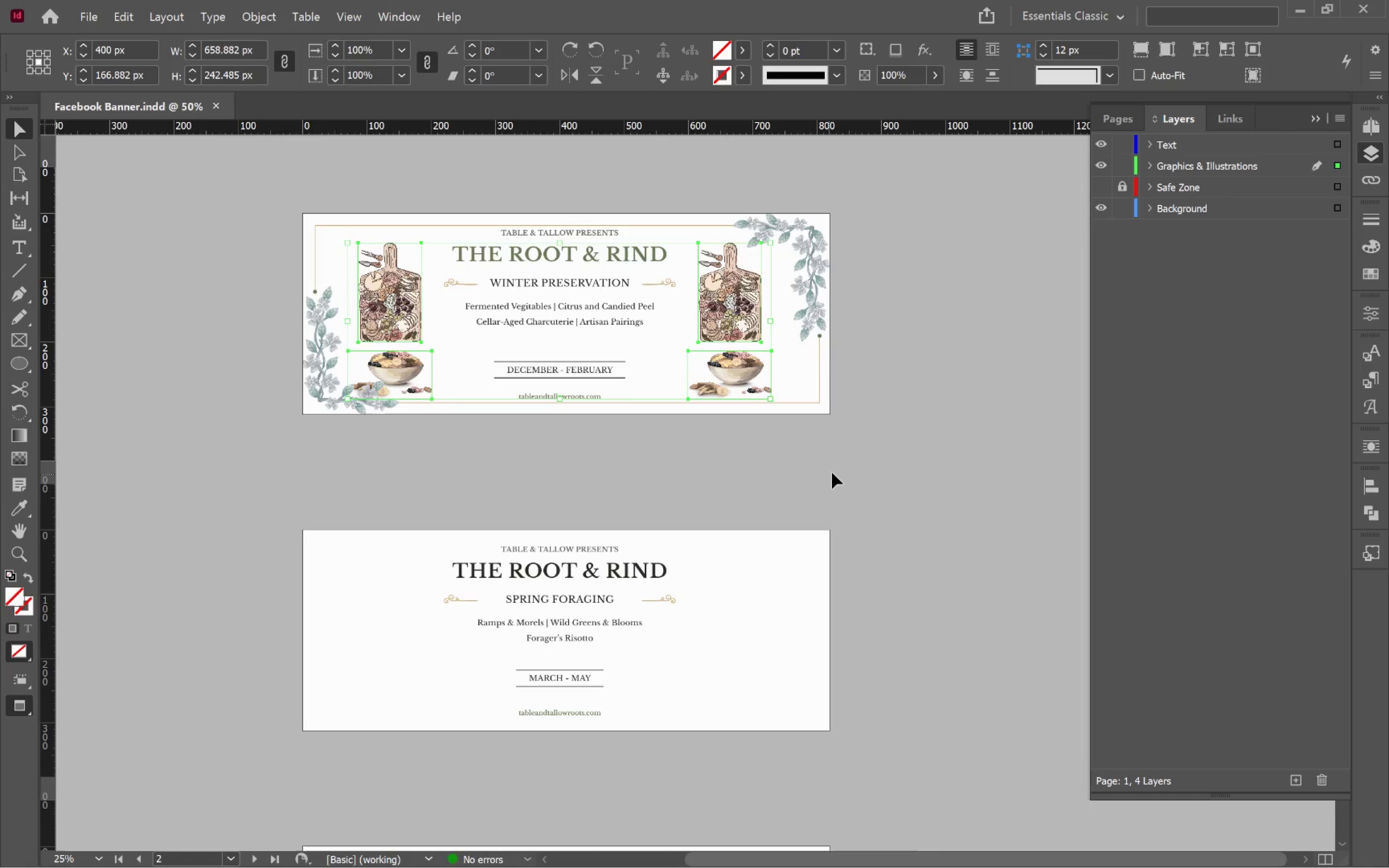 
left_click([834, 469])
 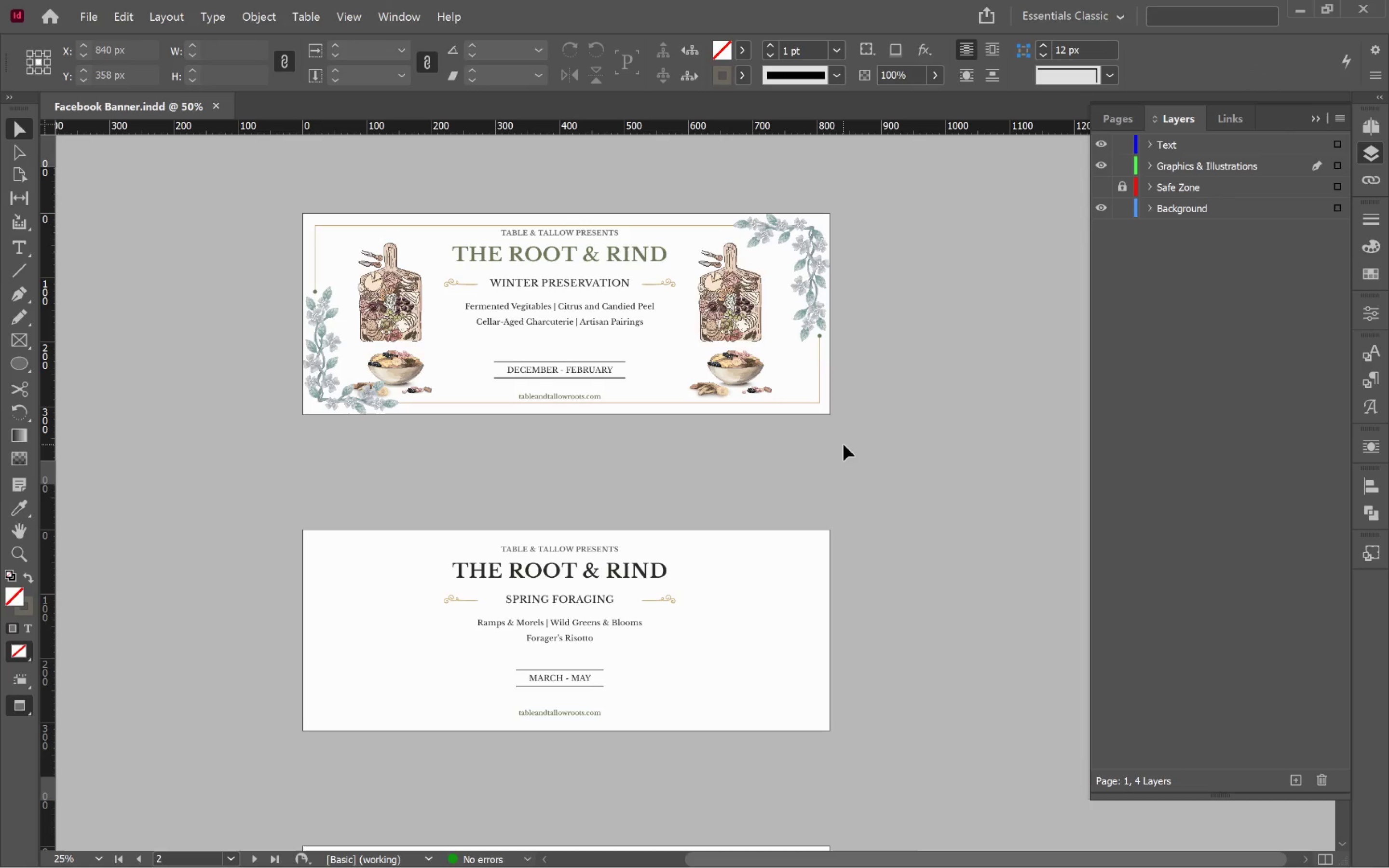 
wait(10.74)
 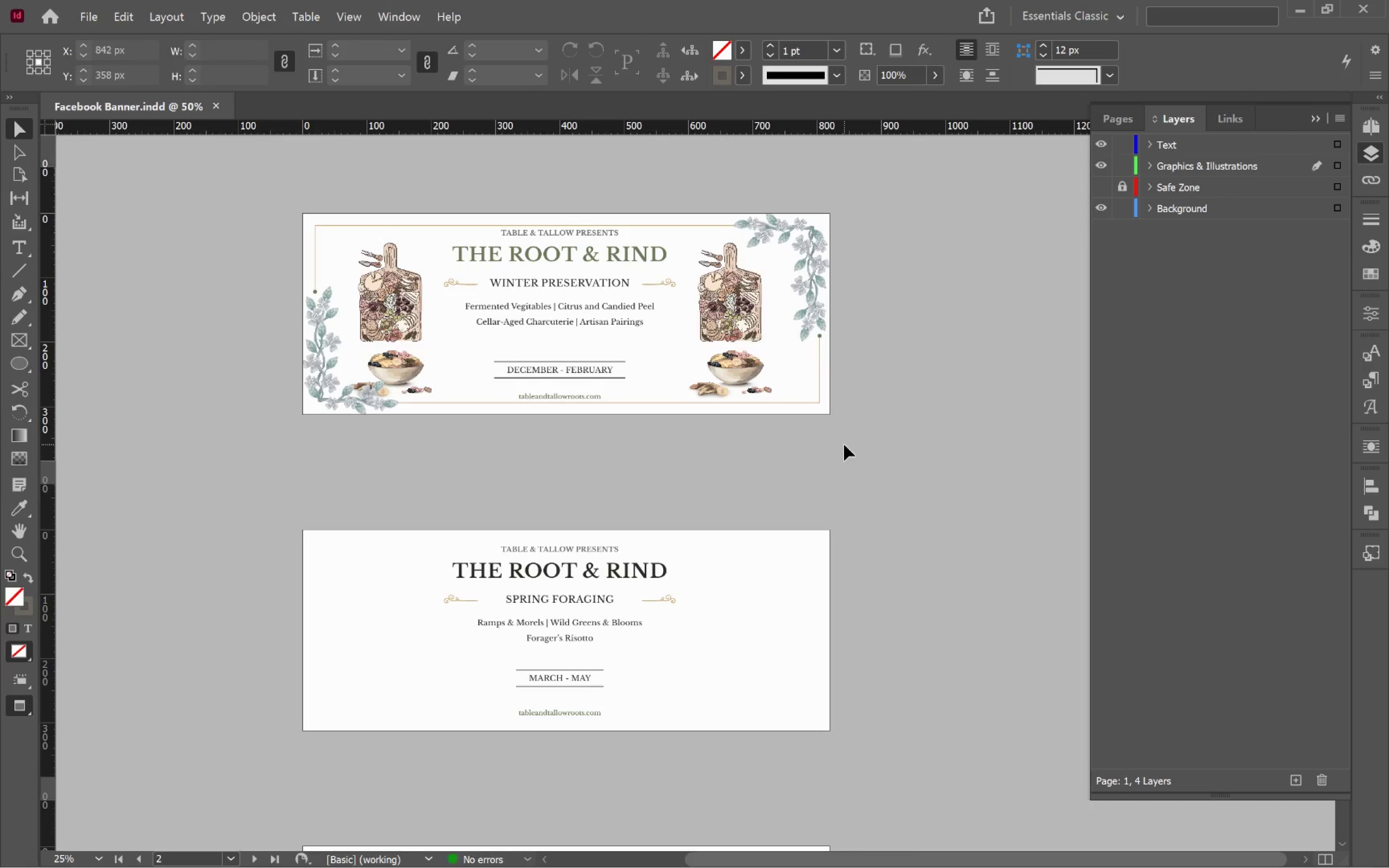 
key(Control+S)
 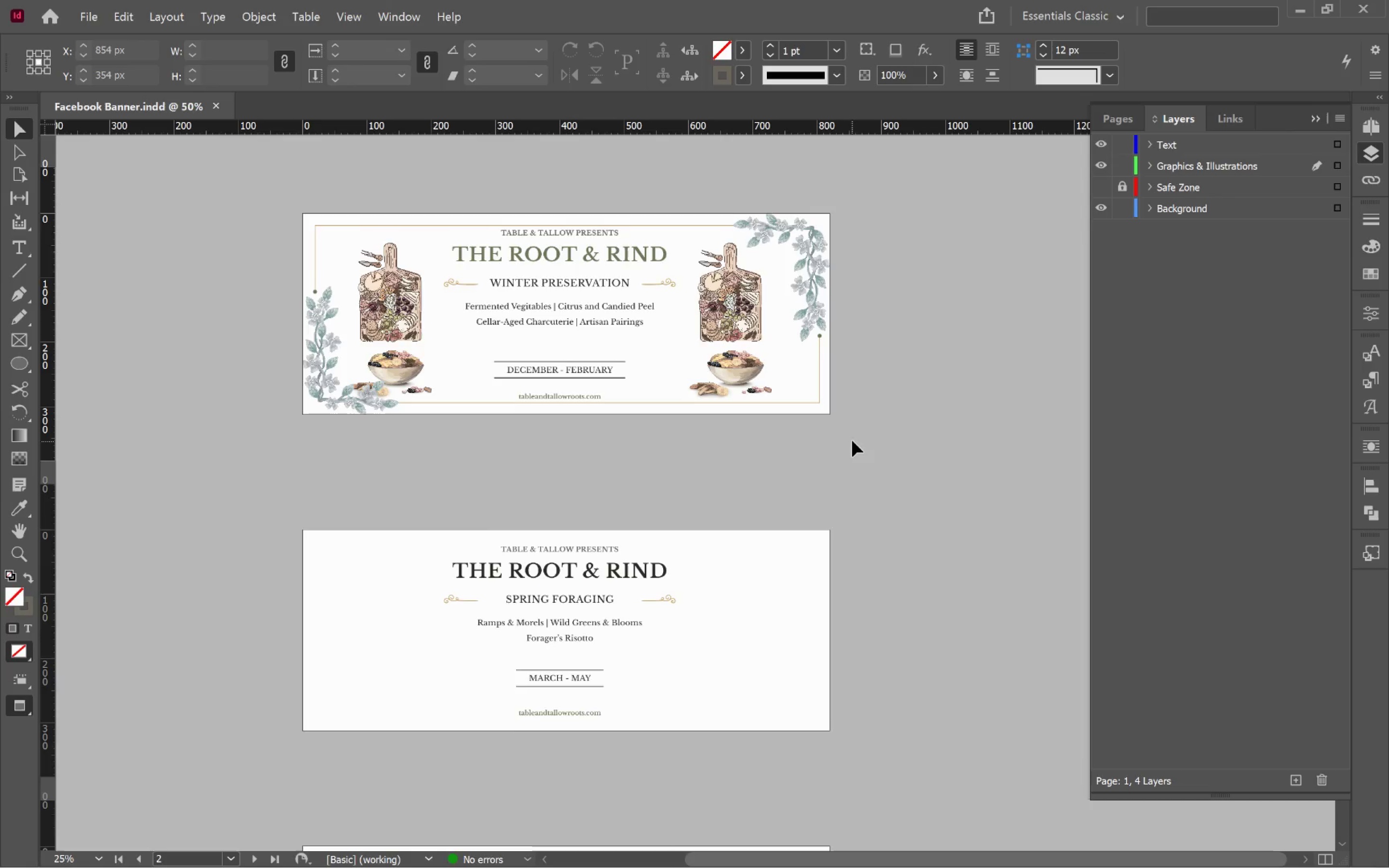 
scroll: coordinate [852, 441], scroll_direction: down, amount: 4.0
 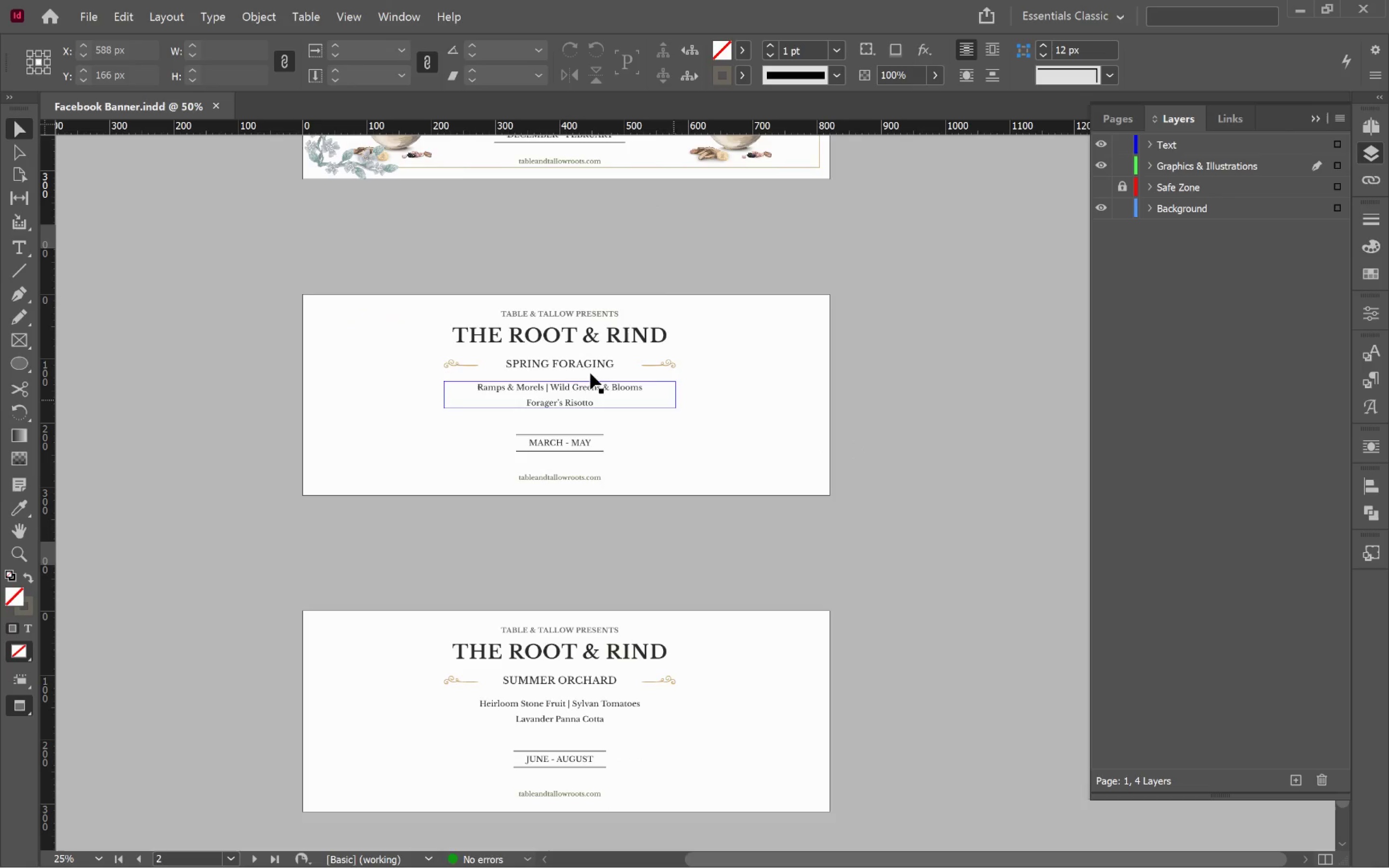 
hold_key(key=AltLeft, duration=1.47)
 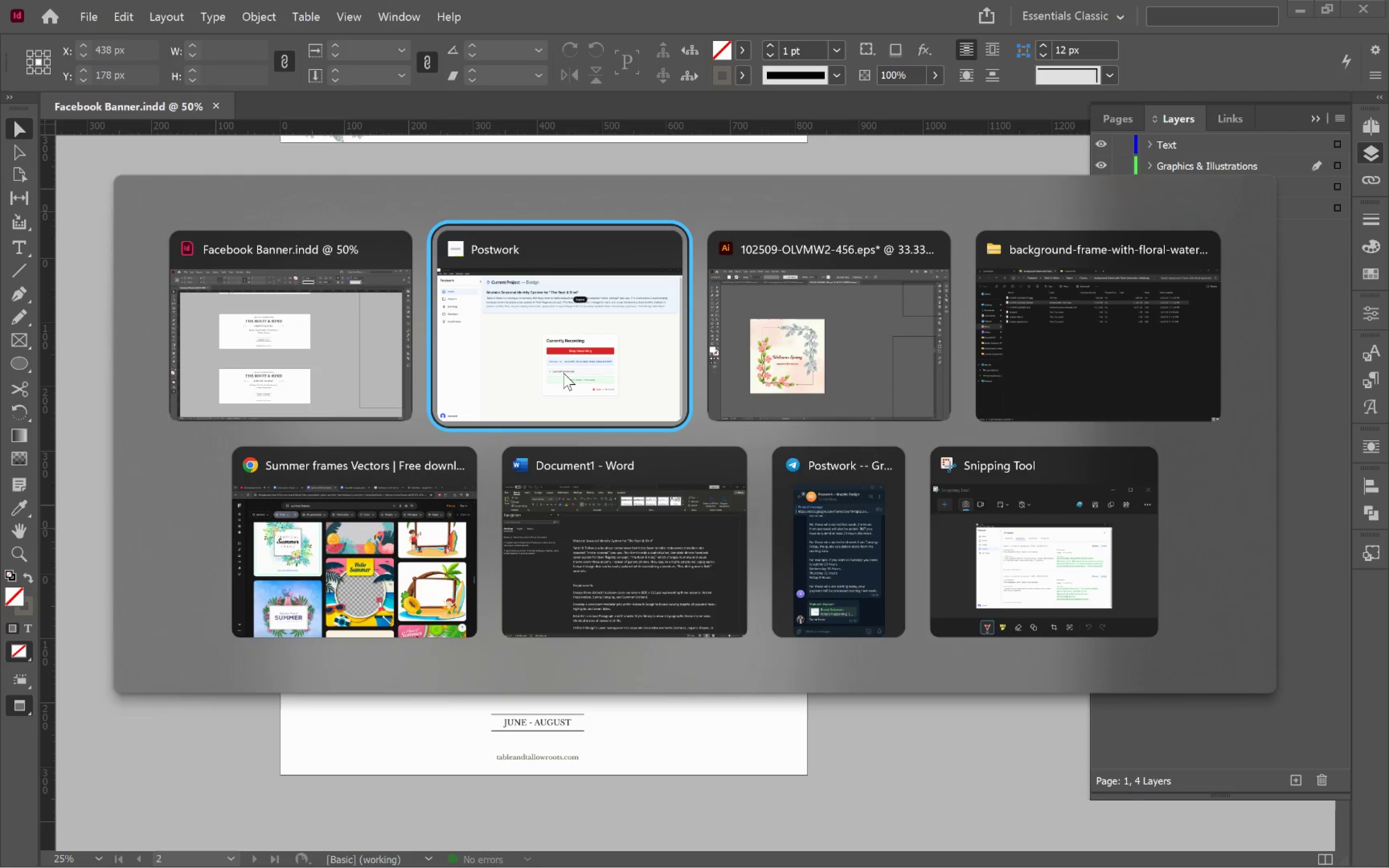 
key(Alt+Tab)
 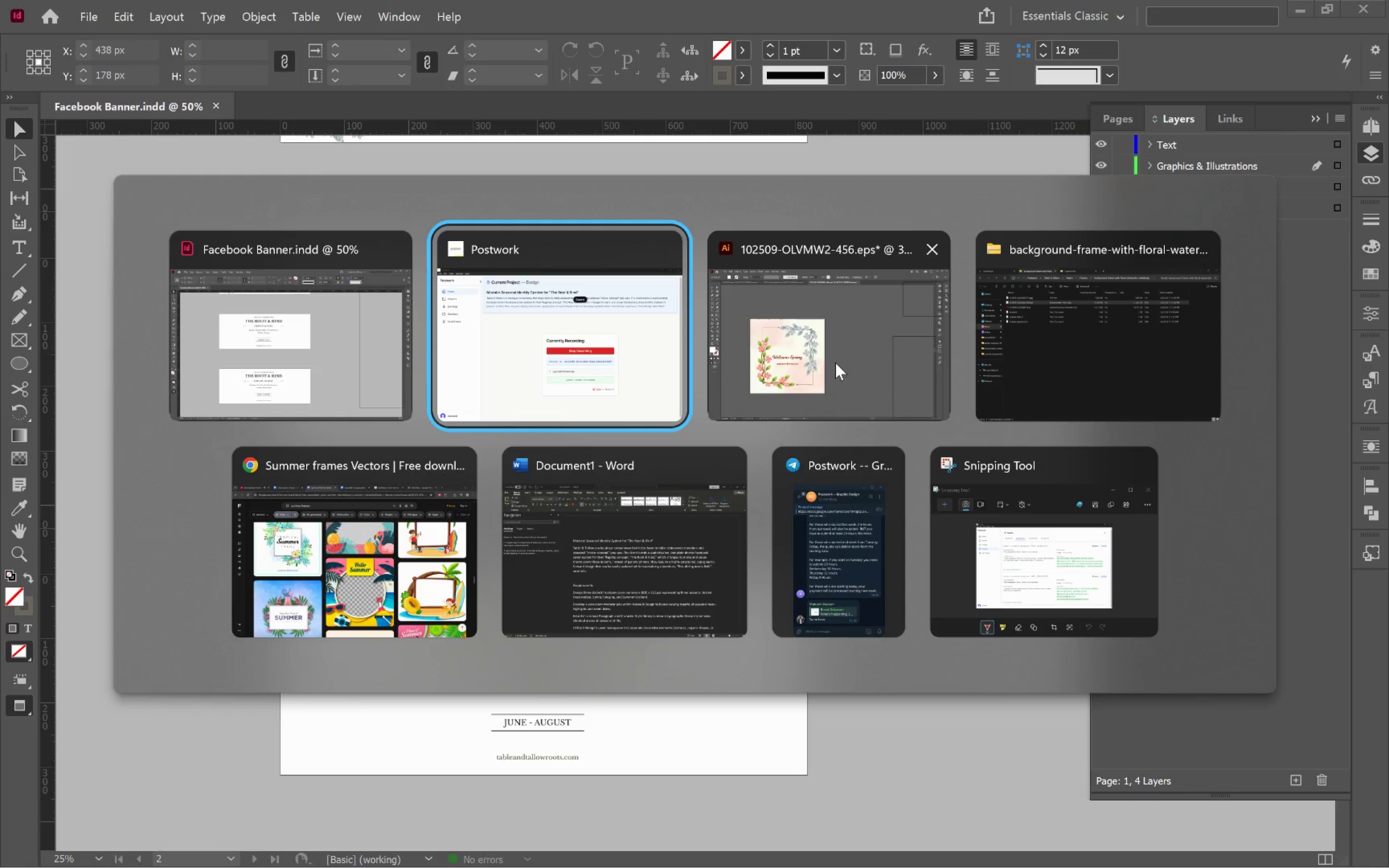 
scroll: coordinate [561, 372], scroll_direction: none, amount: 0.0
 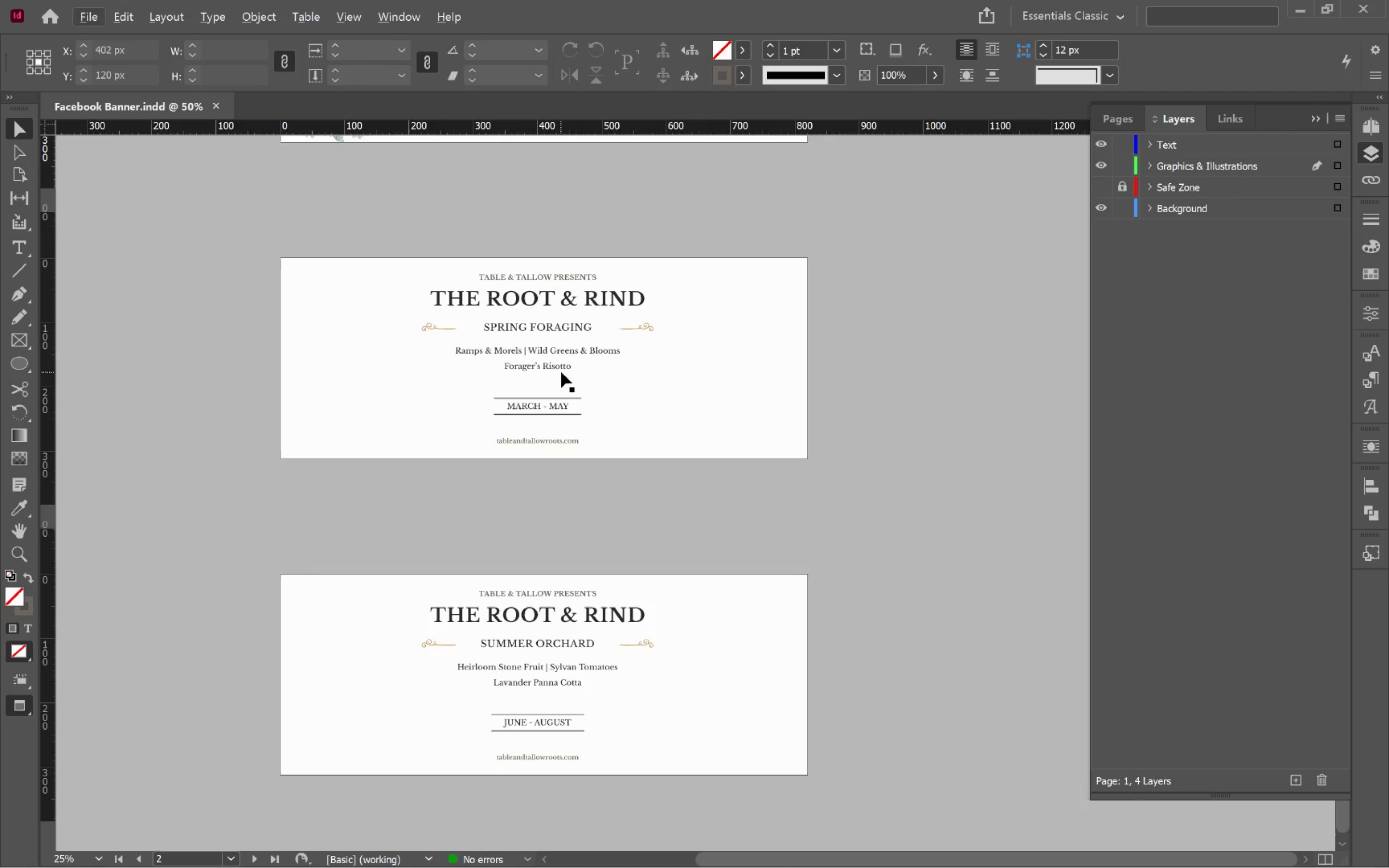 
left_click([851, 357])
 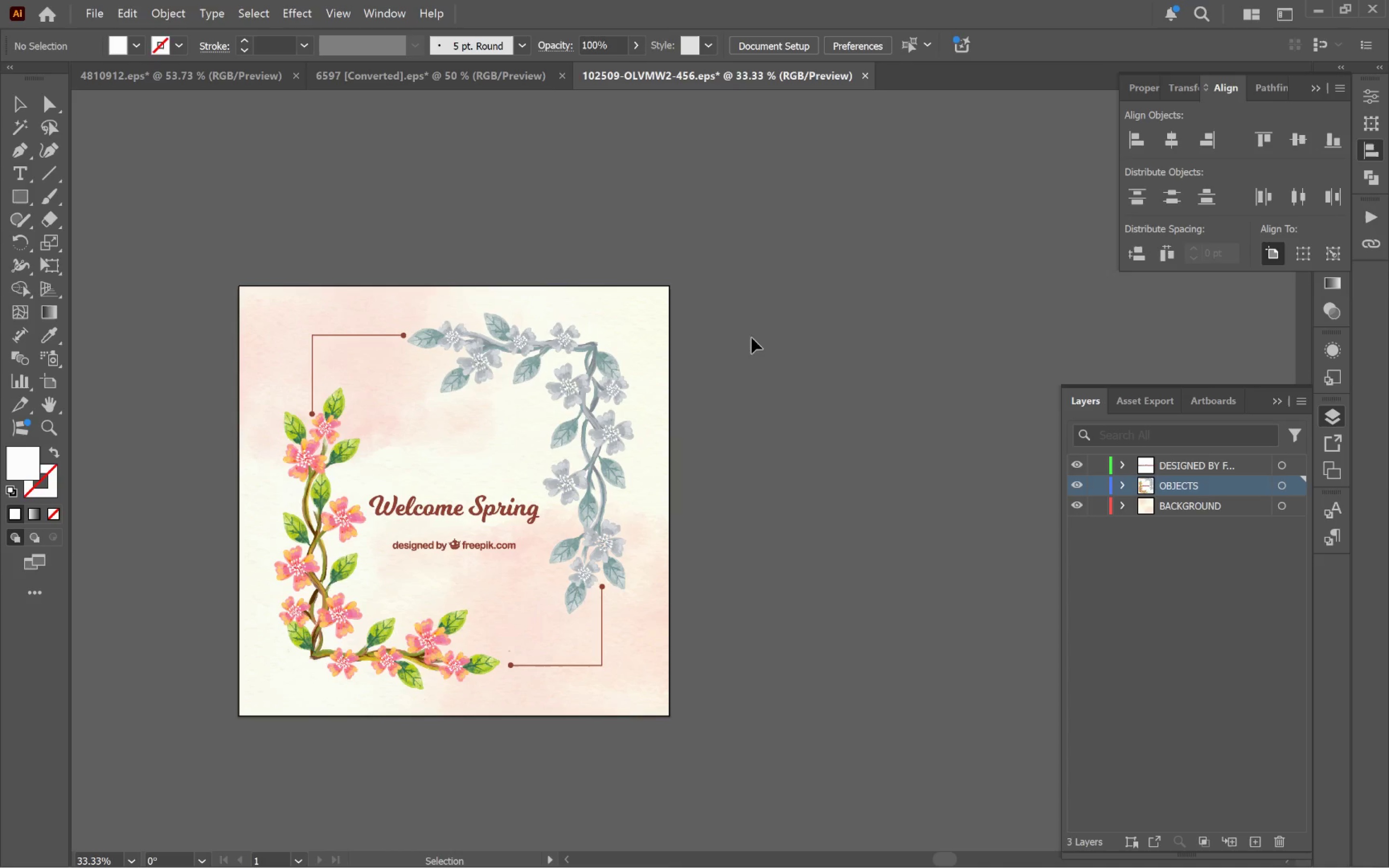 
left_click([844, 365])
 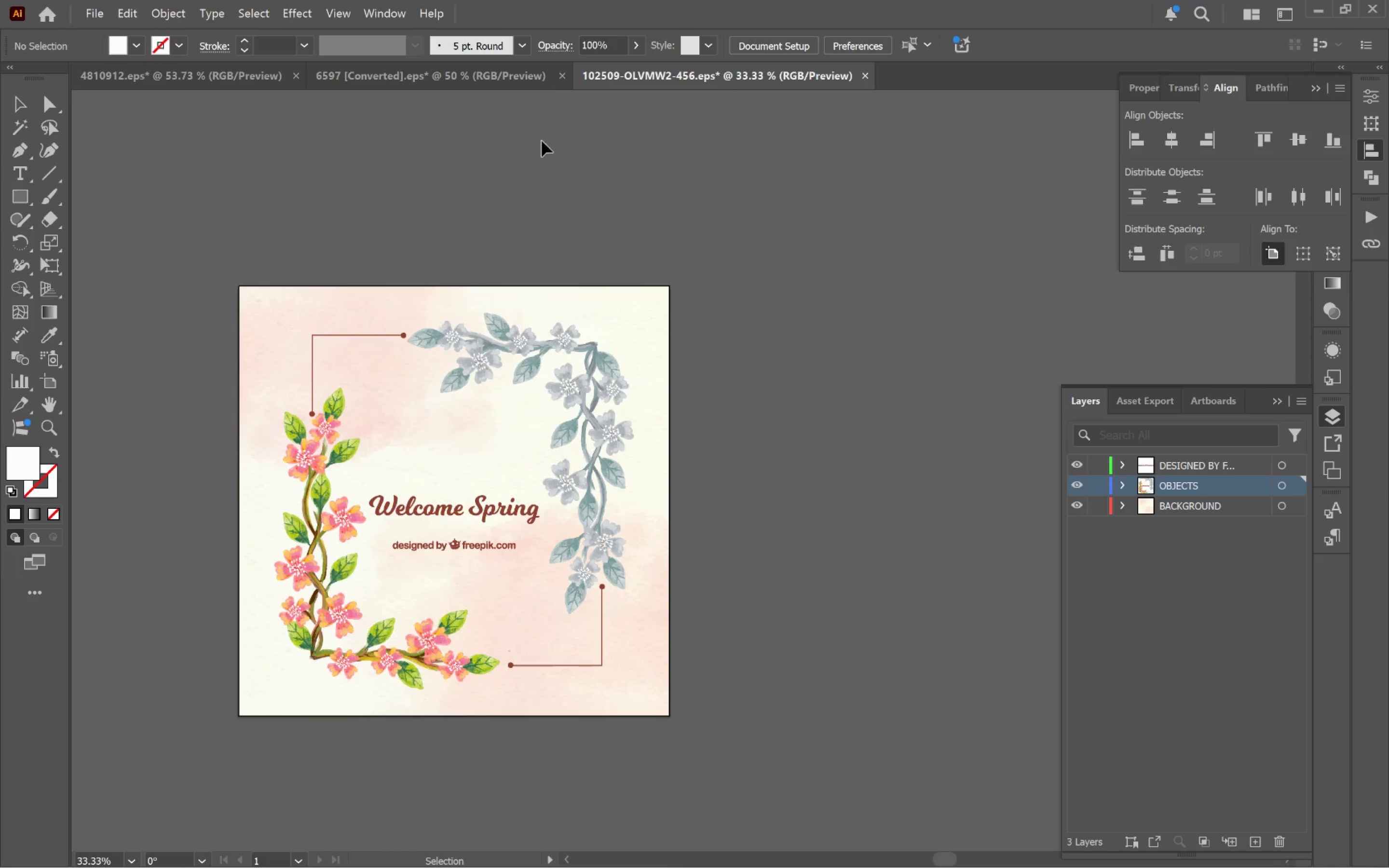 
key(Alt+Tab)
 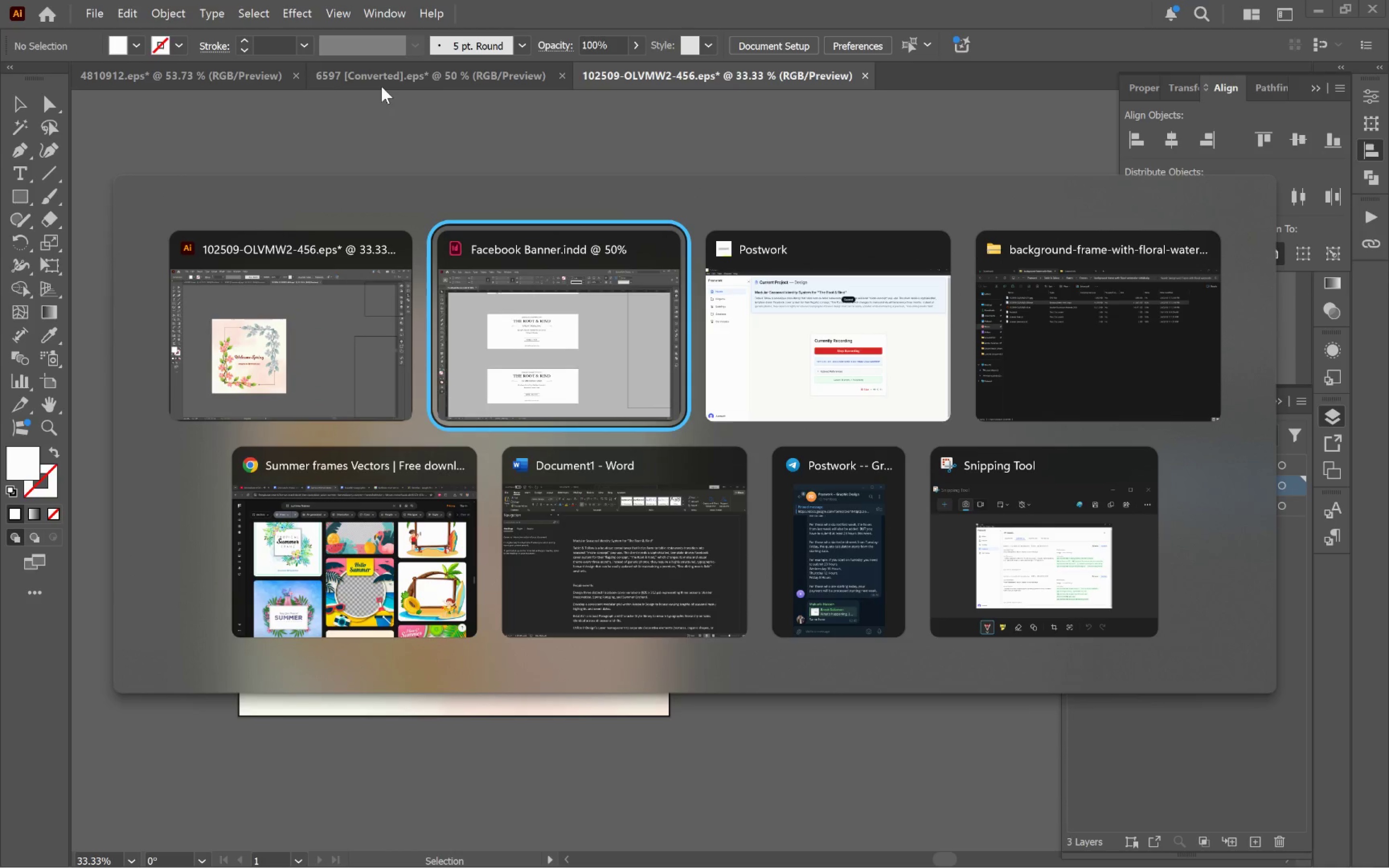 
key(Alt+Tab)
 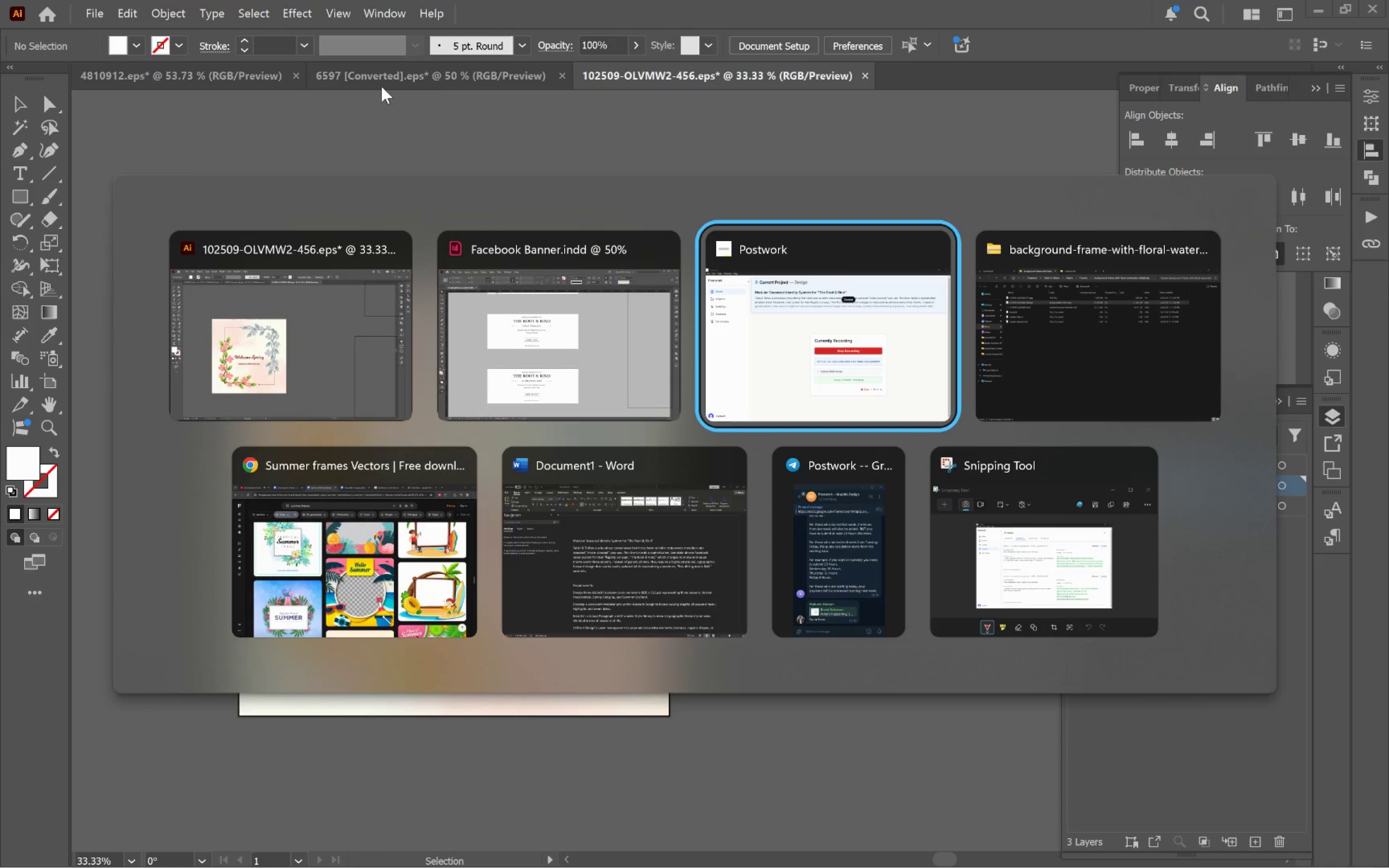 
key(Alt+Tab)
 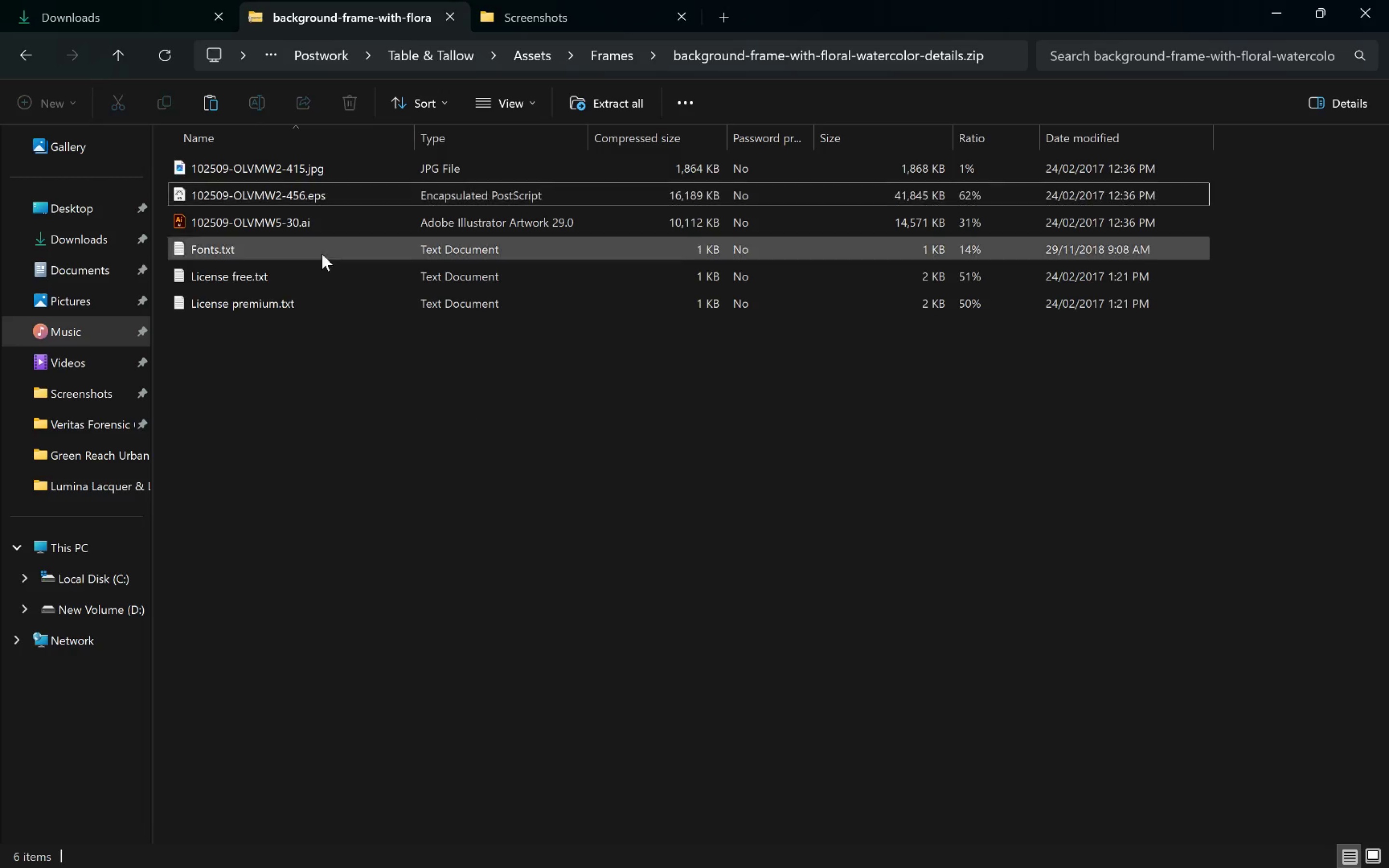 
left_click([112, 52])
 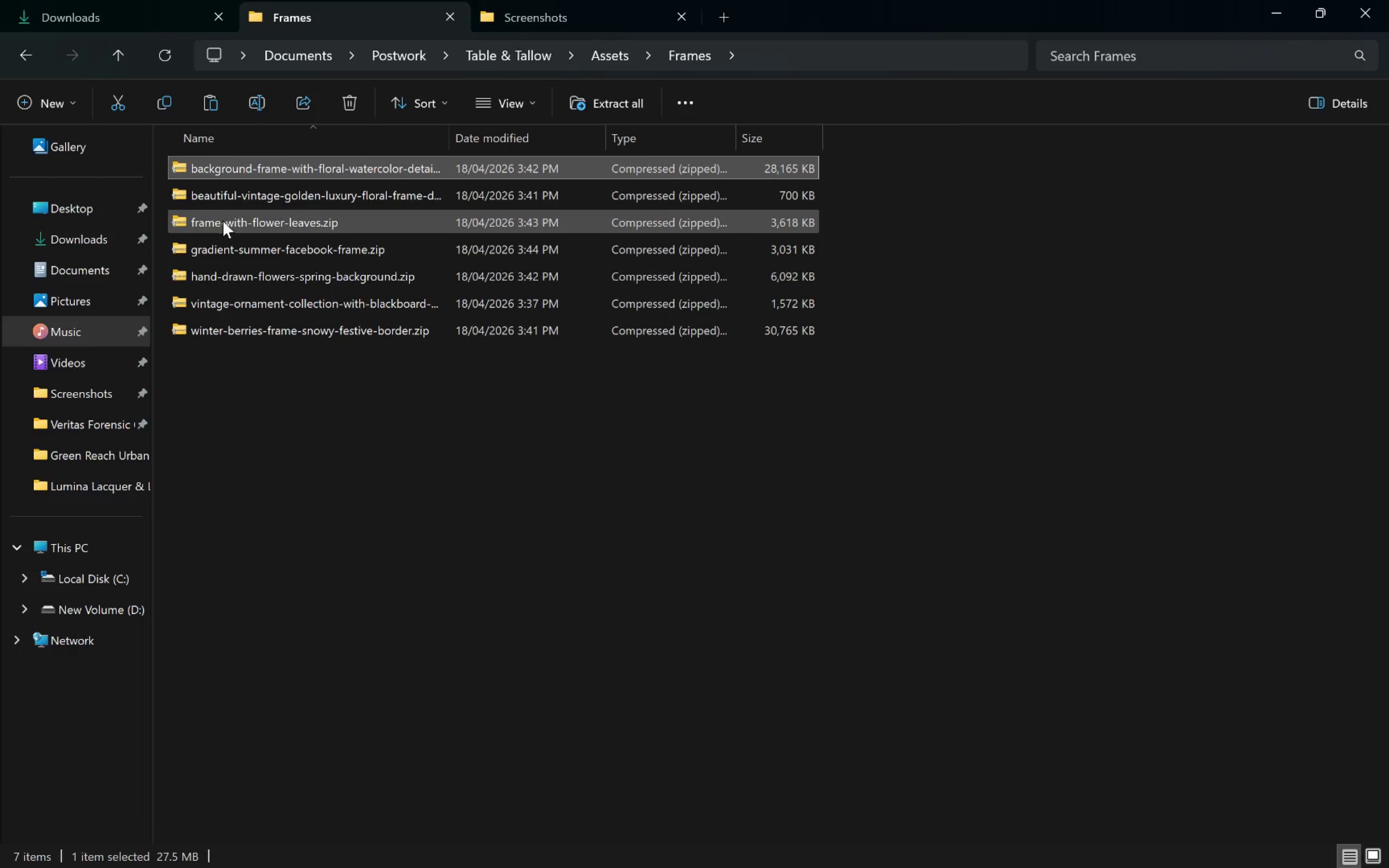 
mouse_move([354, 199])
 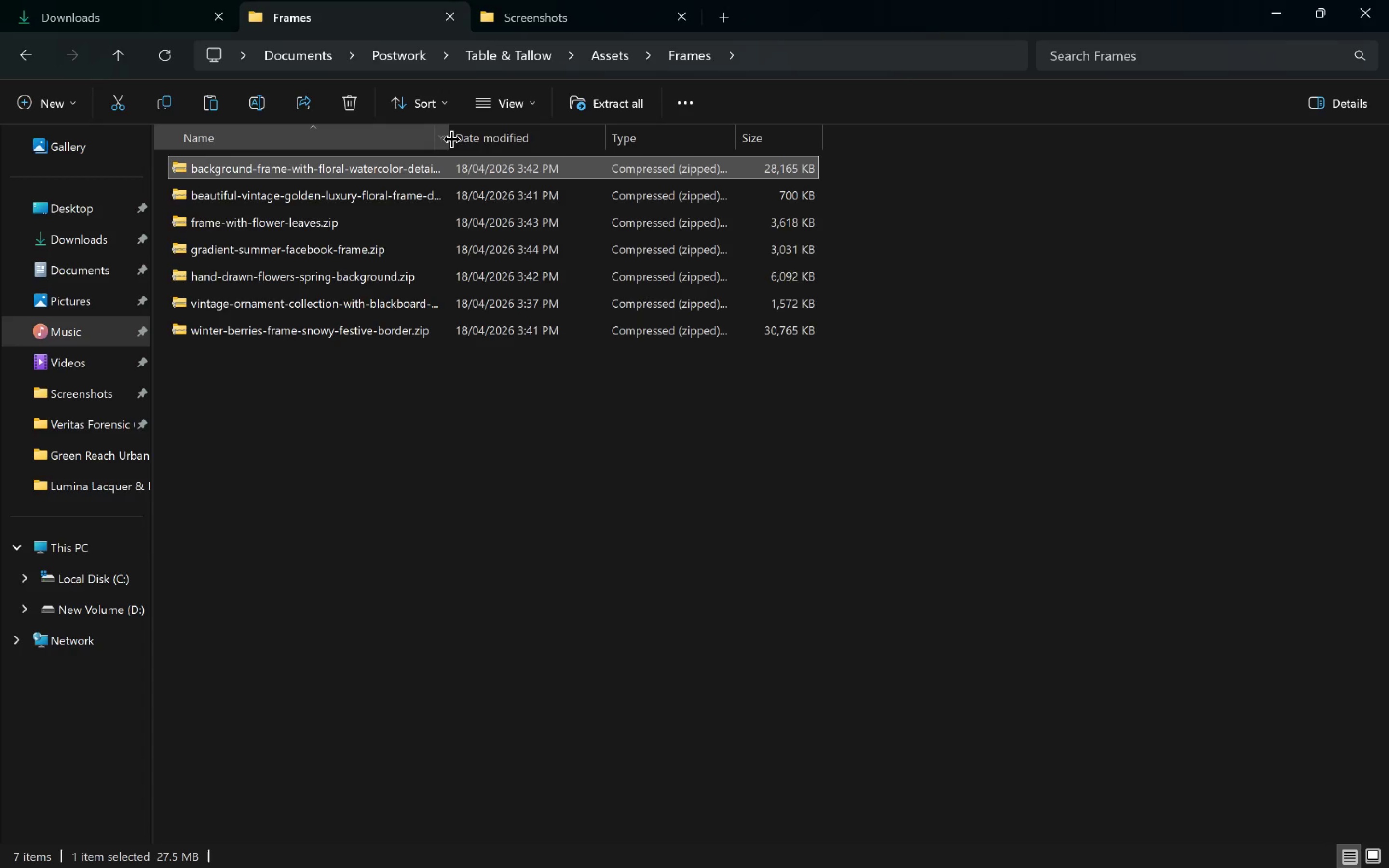 
left_click_drag(start_coordinate=[452, 139], to_coordinate=[562, 143])
 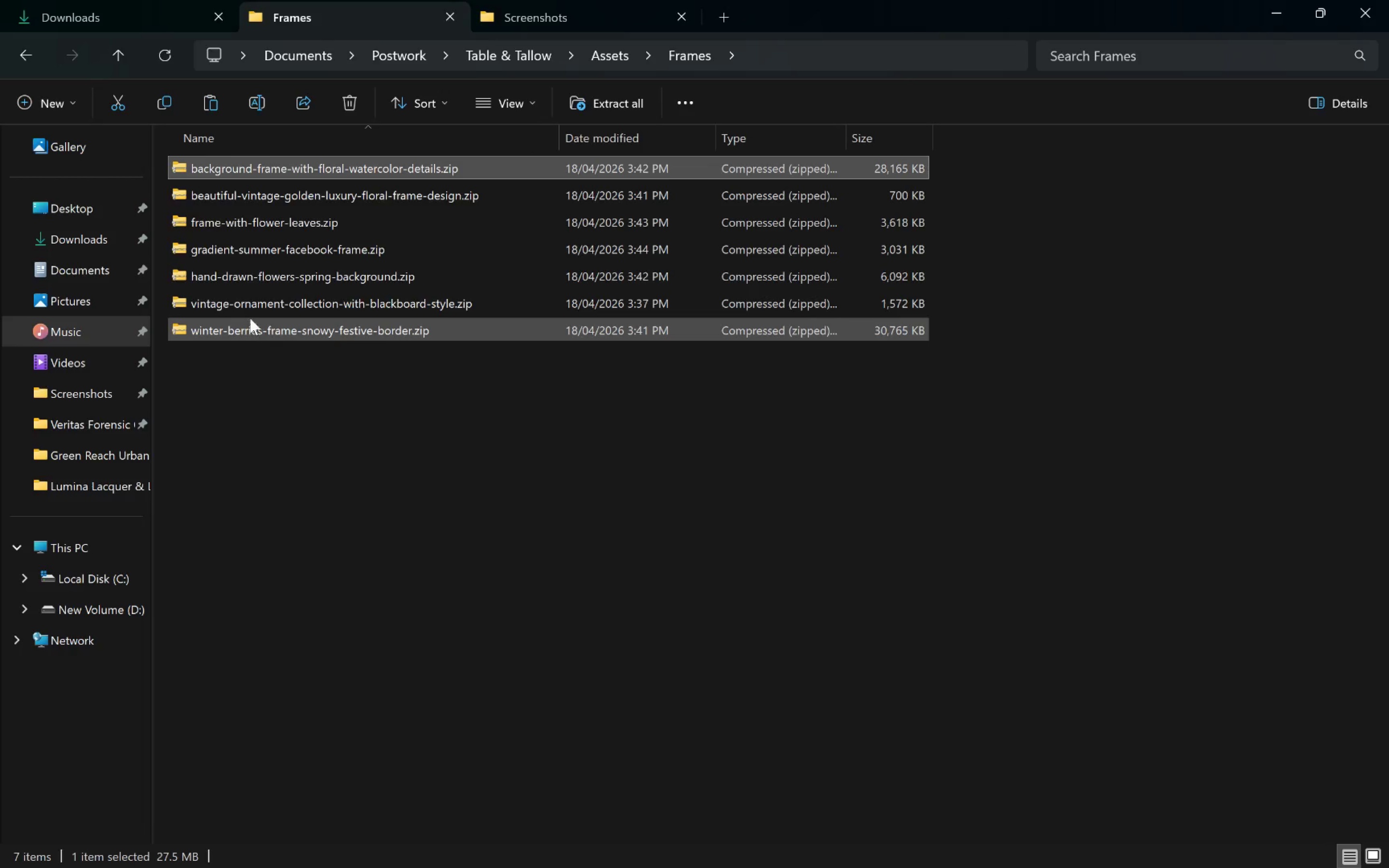 
double_click([246, 308])
 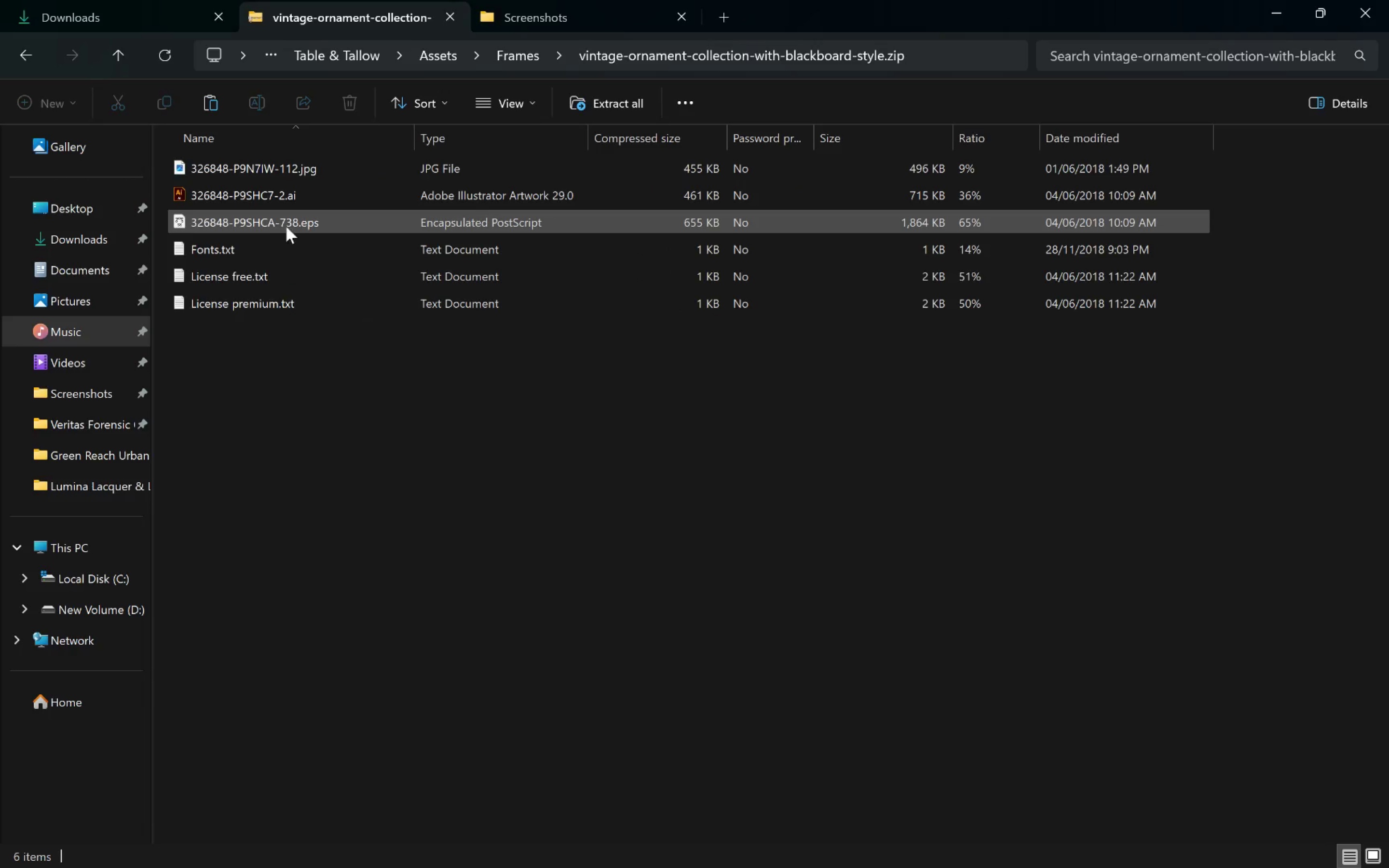 
double_click([287, 226])
 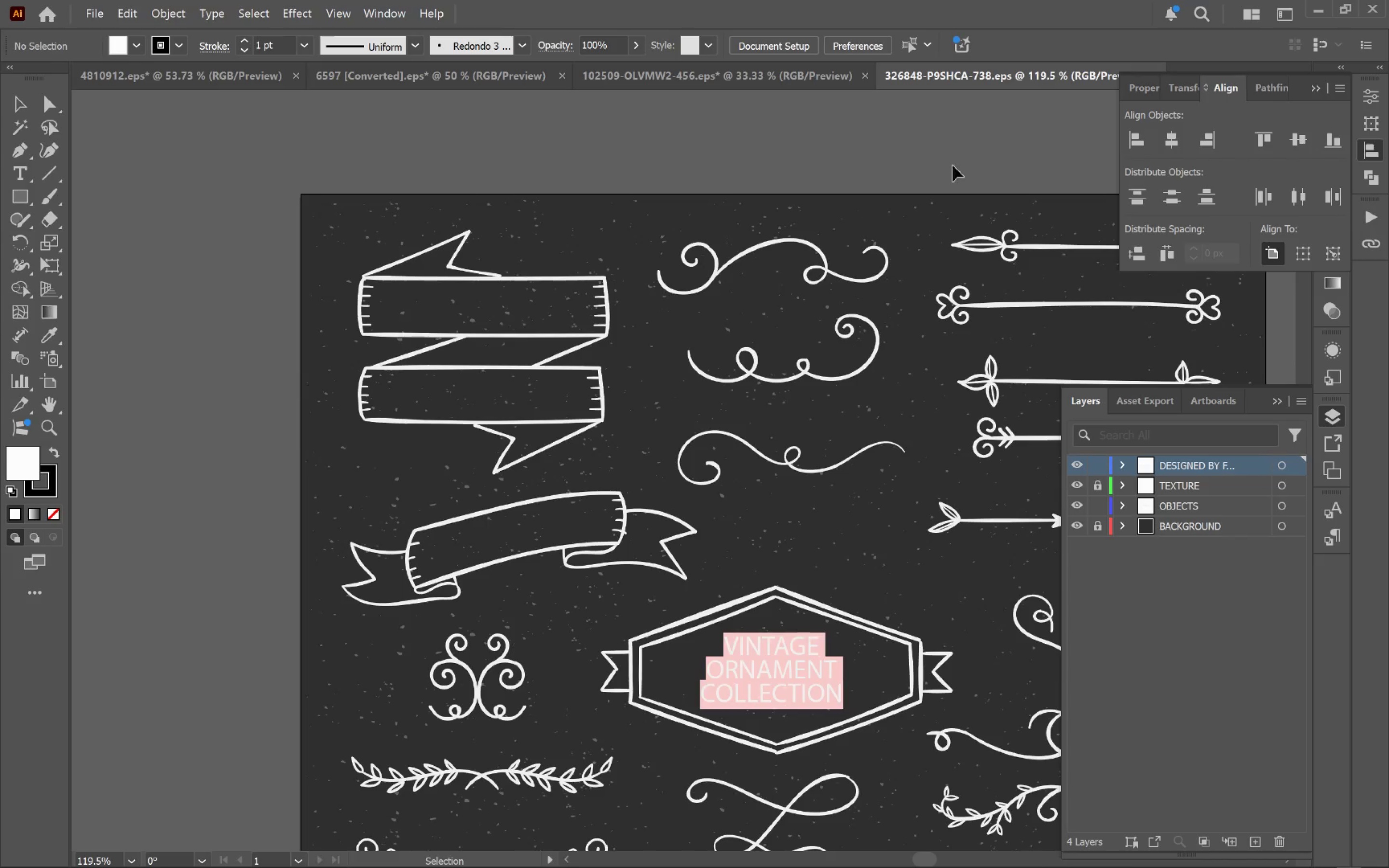 
right_click([990, 76])
 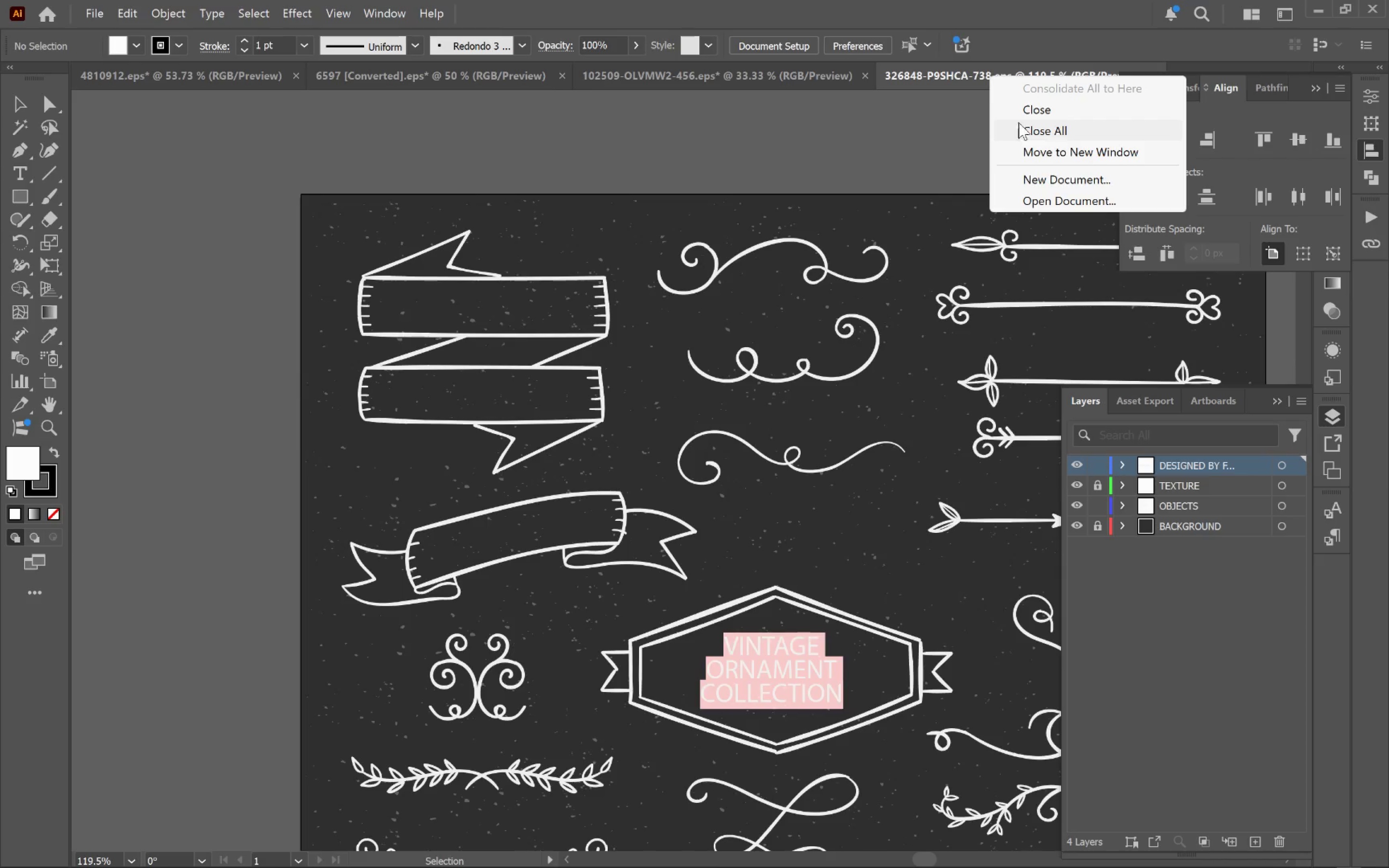 
left_click([1025, 108])
 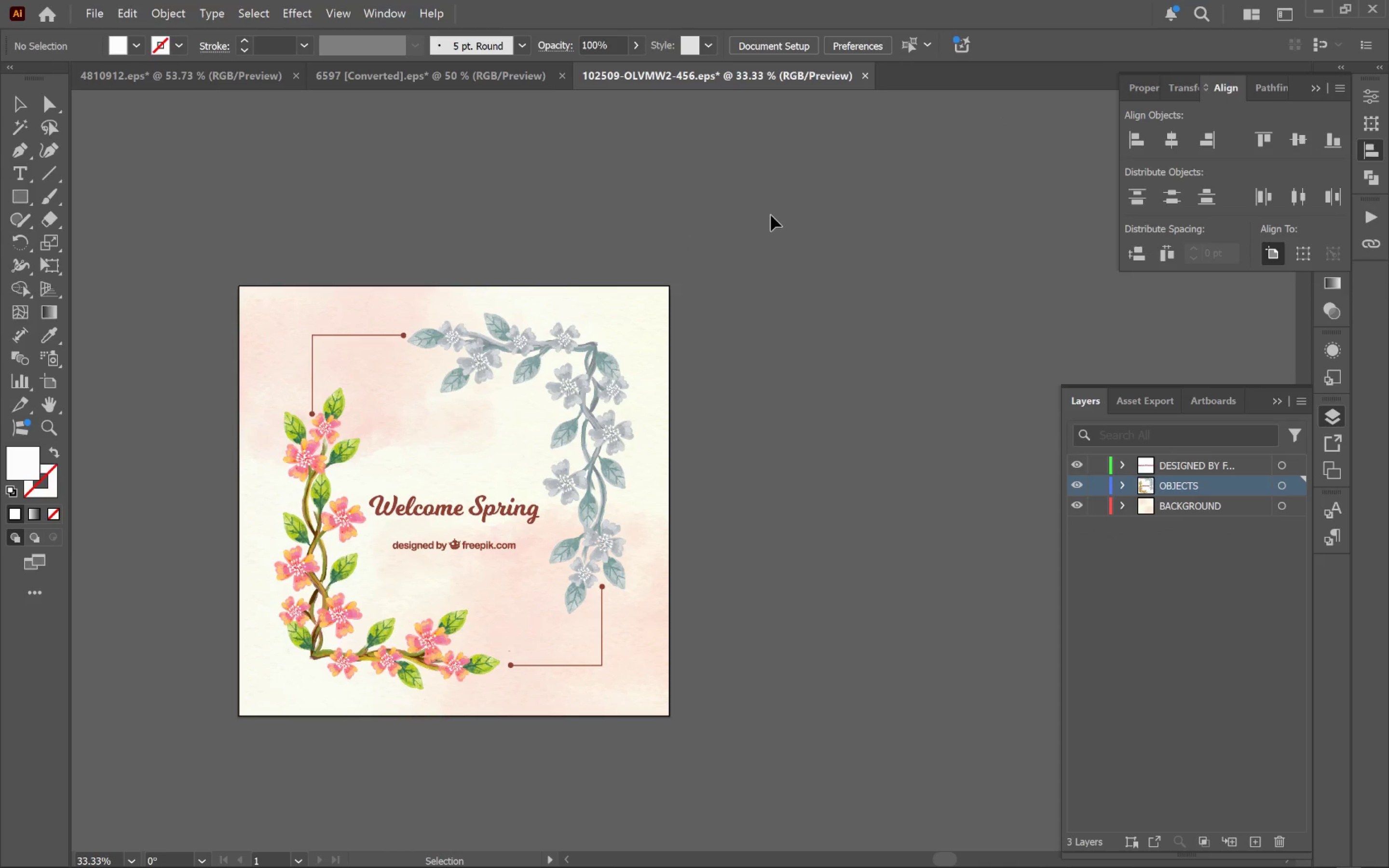 
left_click([791, 209])
 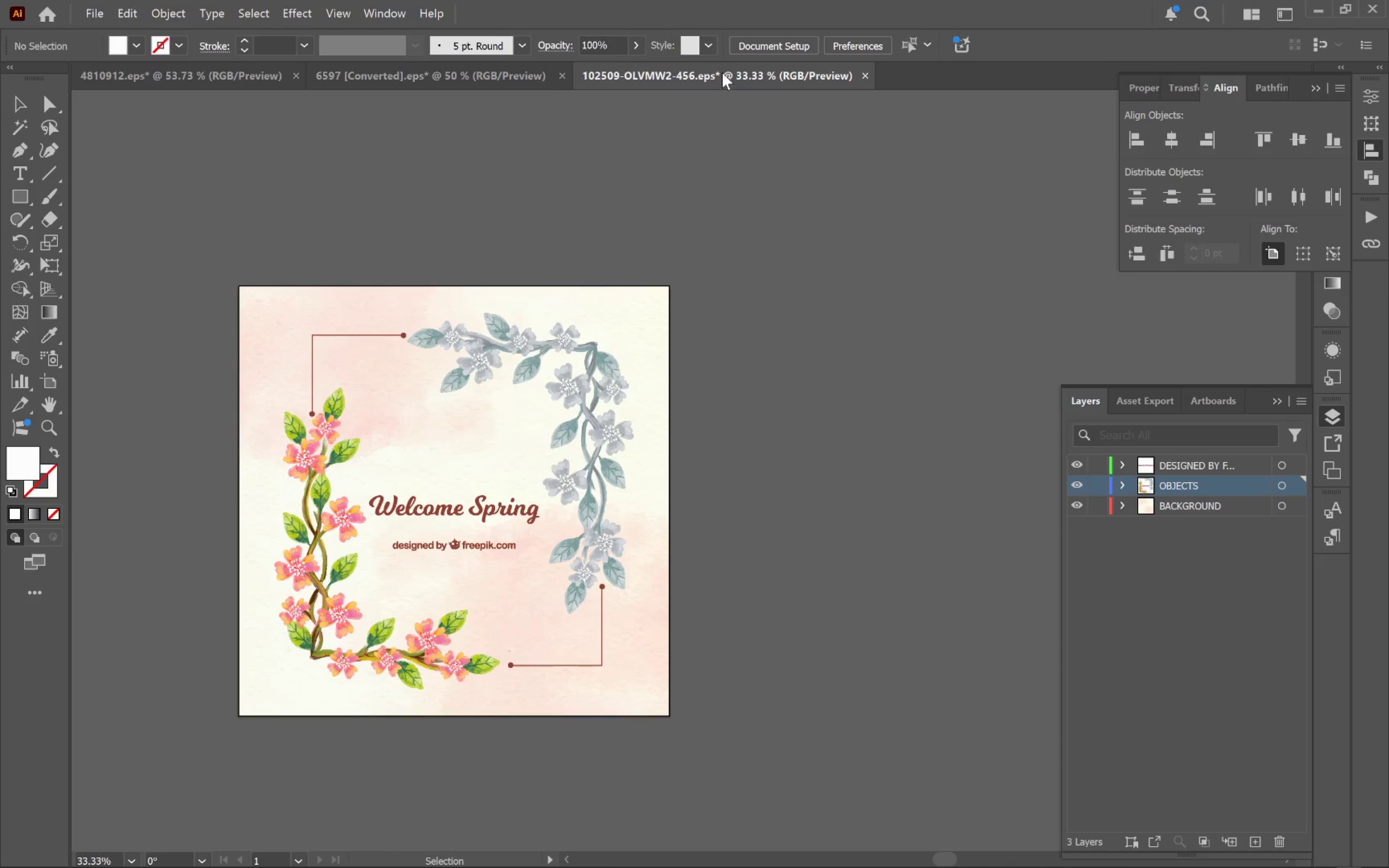 
right_click([722, 71])
 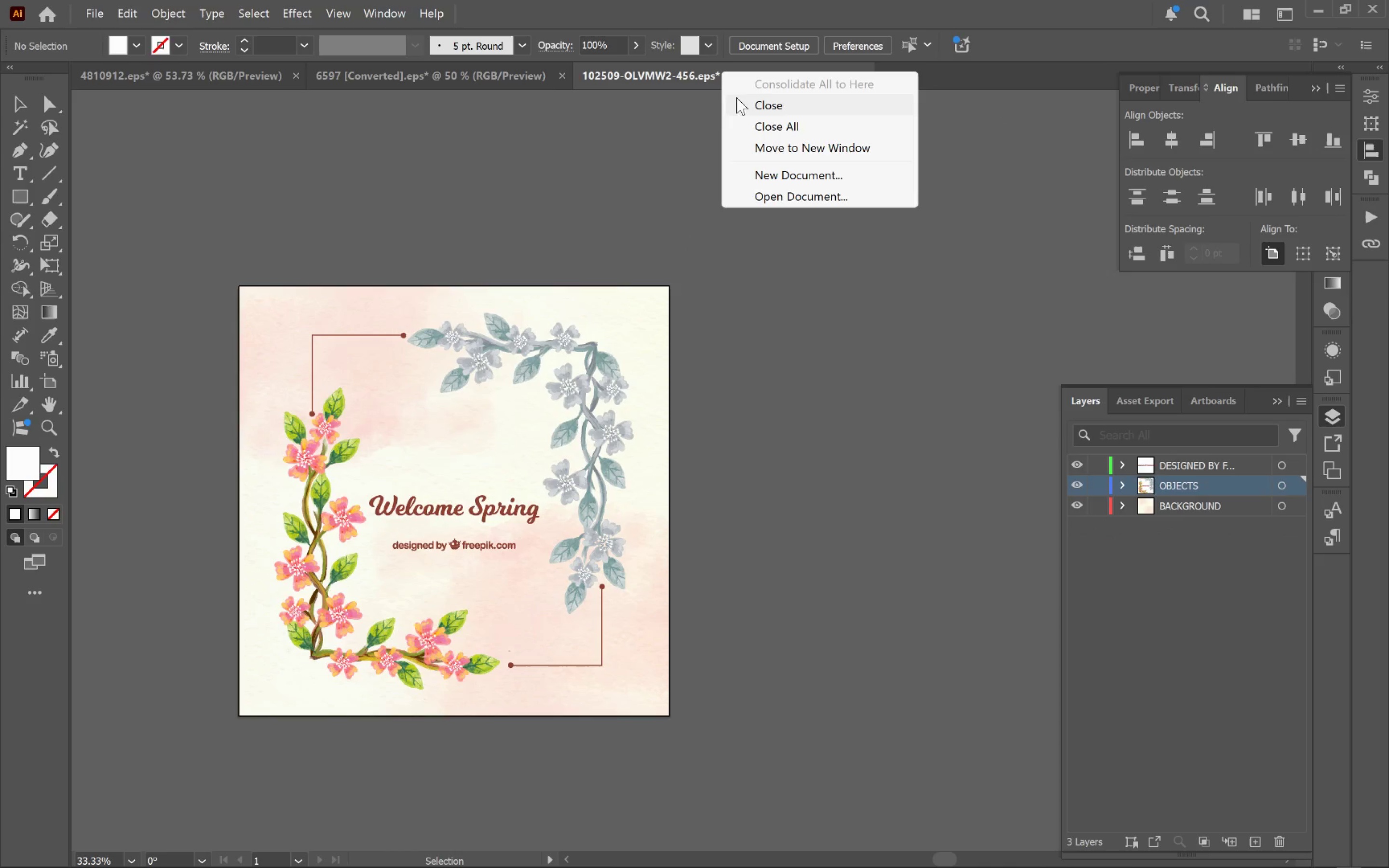 
left_click([741, 100])
 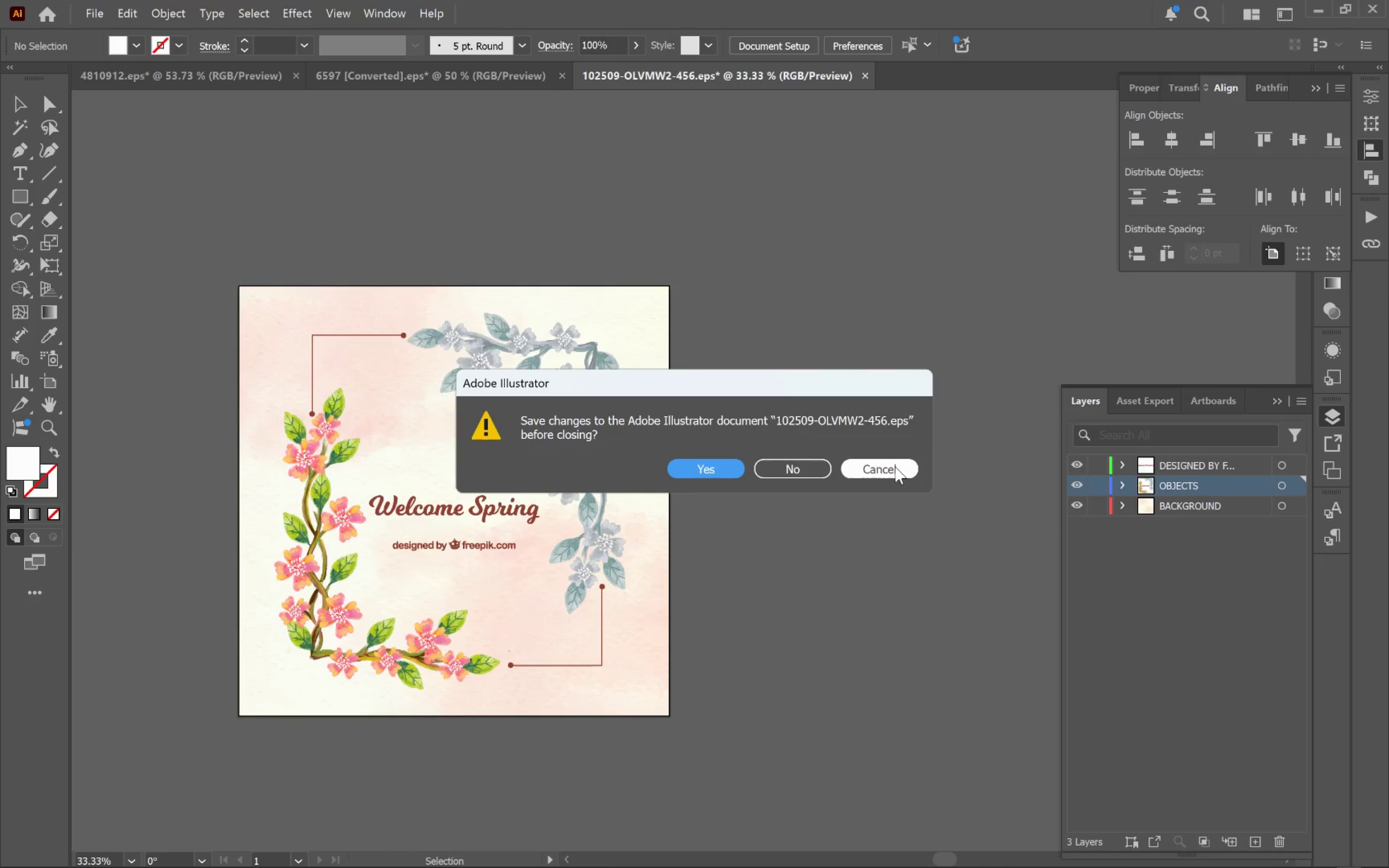 
left_click([896, 467])
 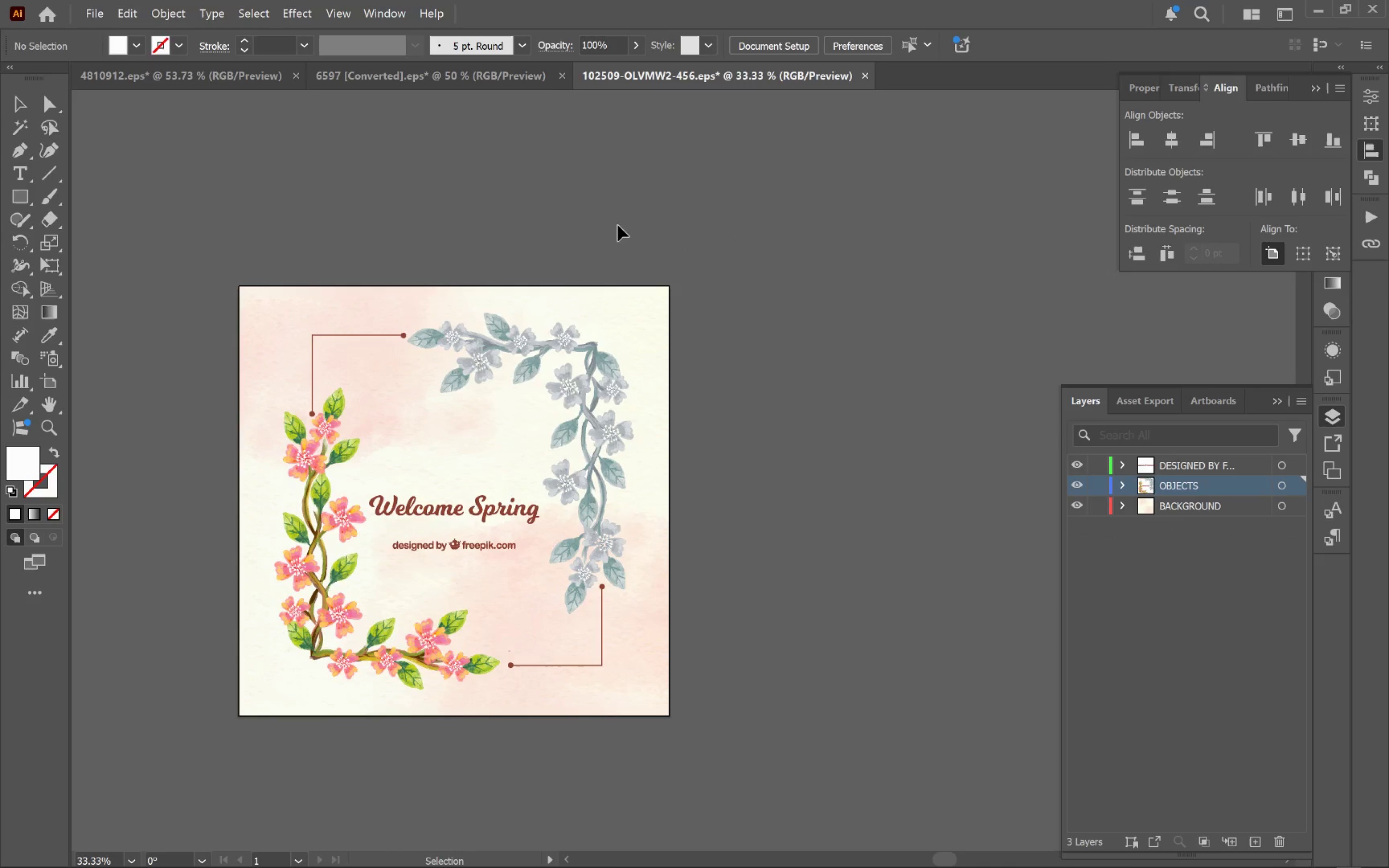 
key(Control+S)
 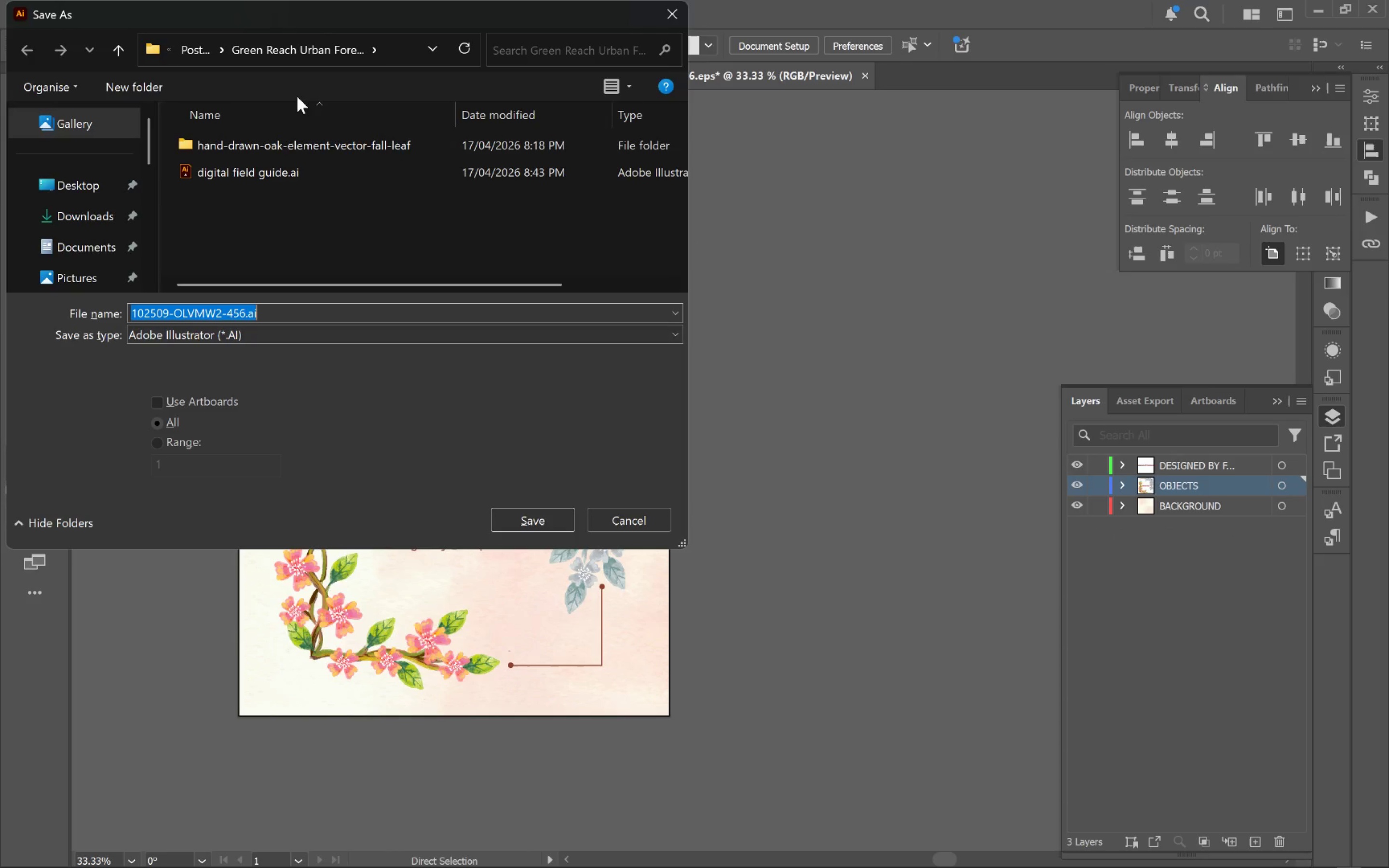 
left_click([198, 61])
 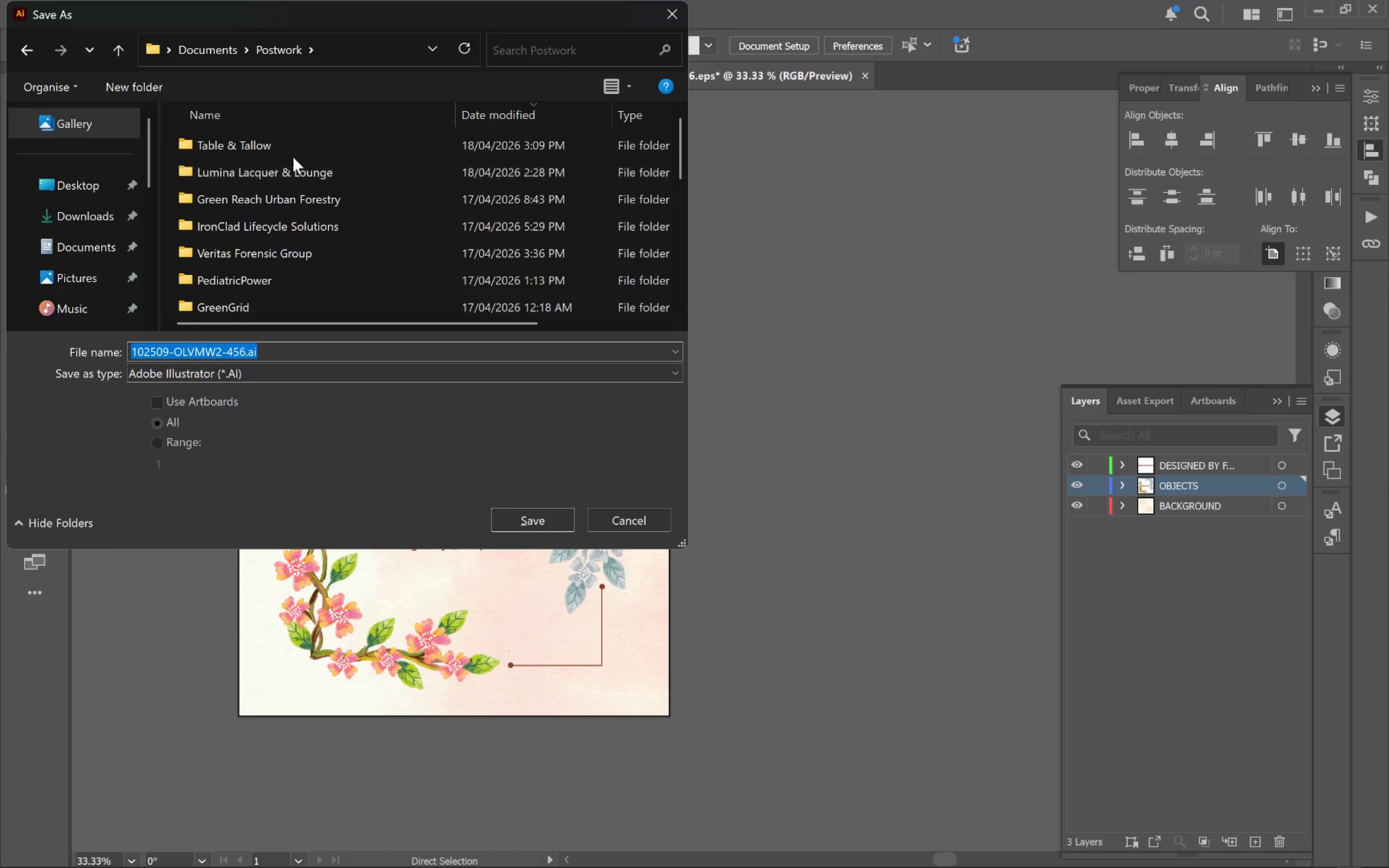 
double_click([296, 148])
 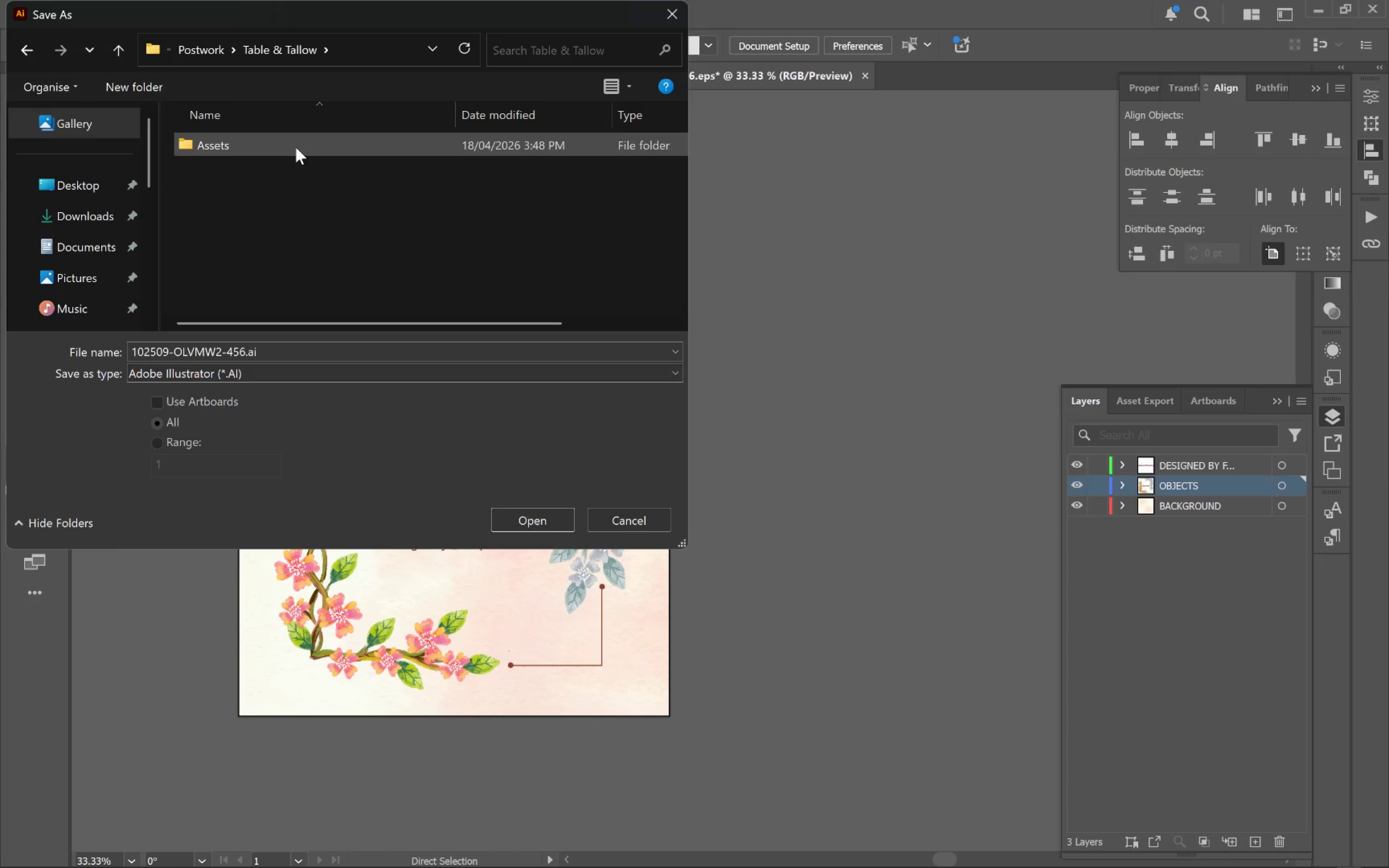 
double_click([296, 147])
 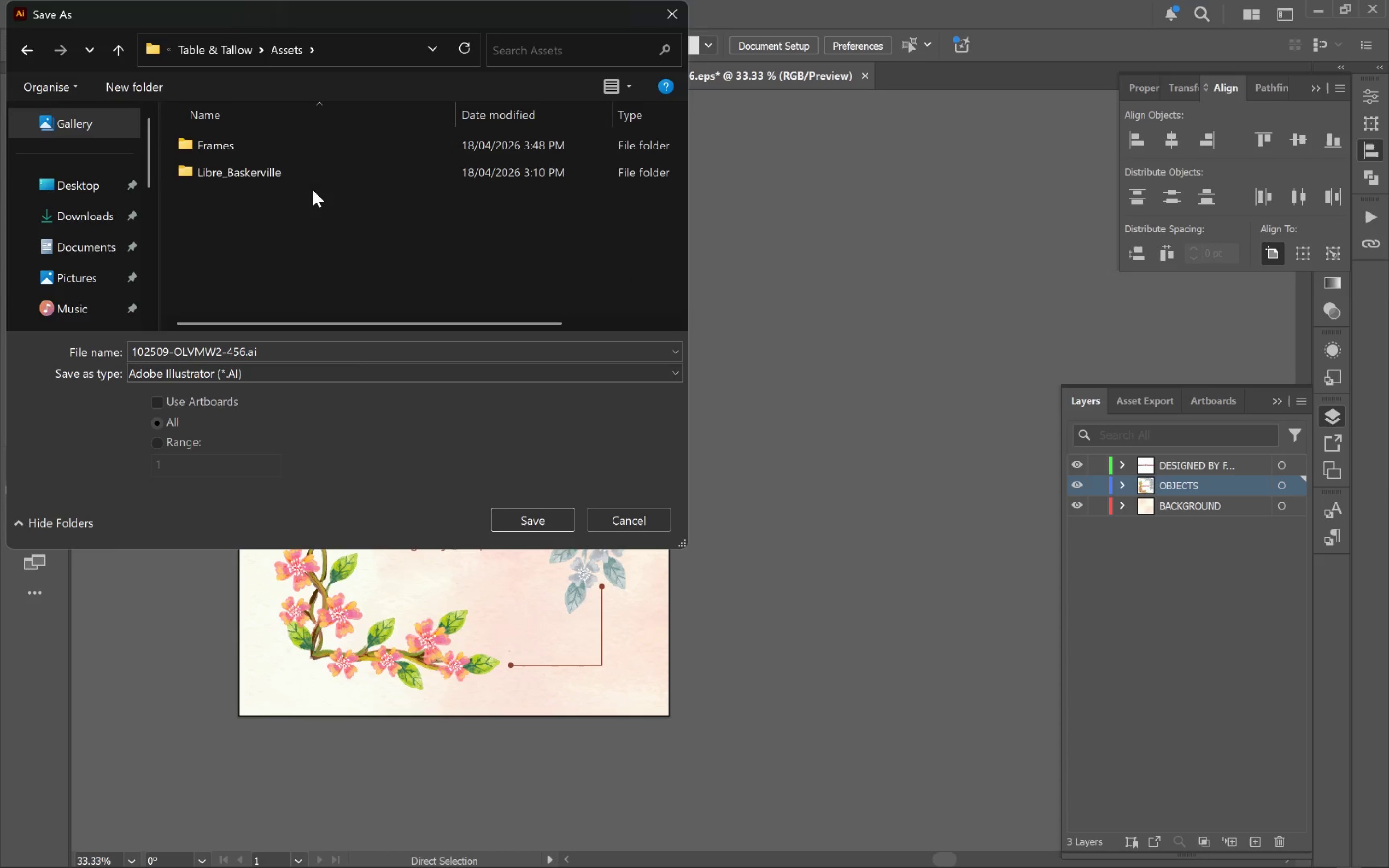 
left_click([349, 353])
 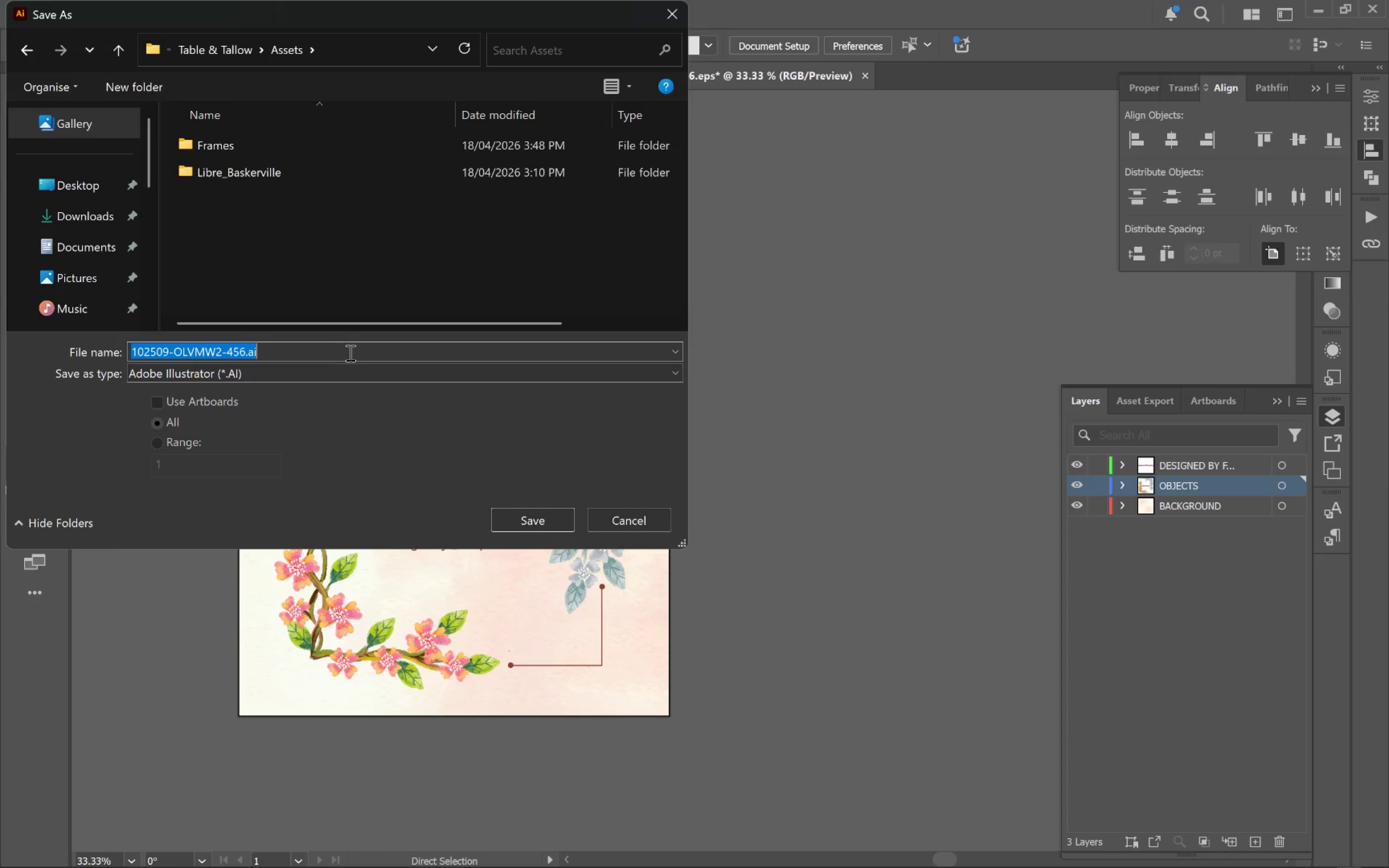 
type(Winter Frame)
 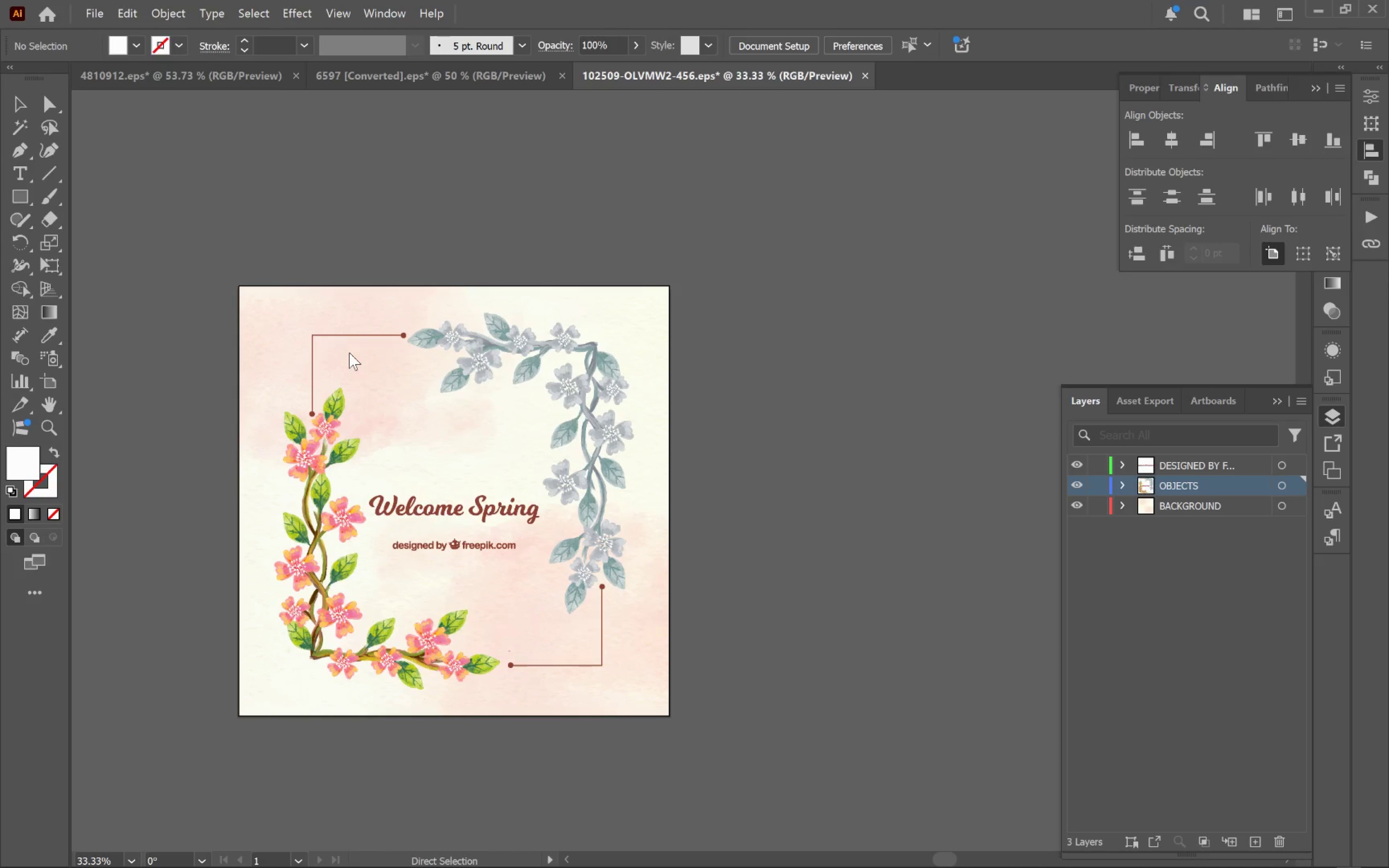 
 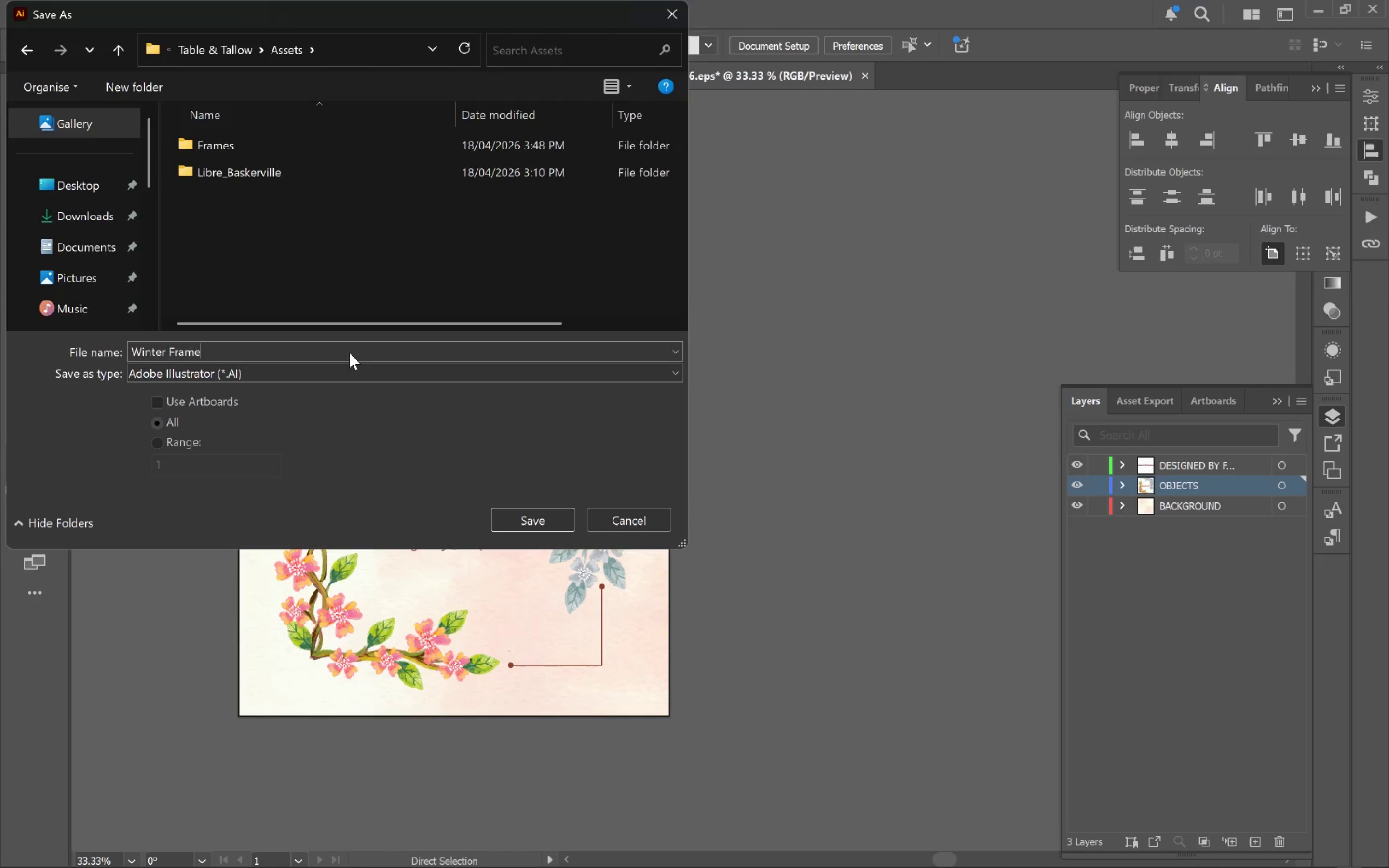 
key(Enter)
 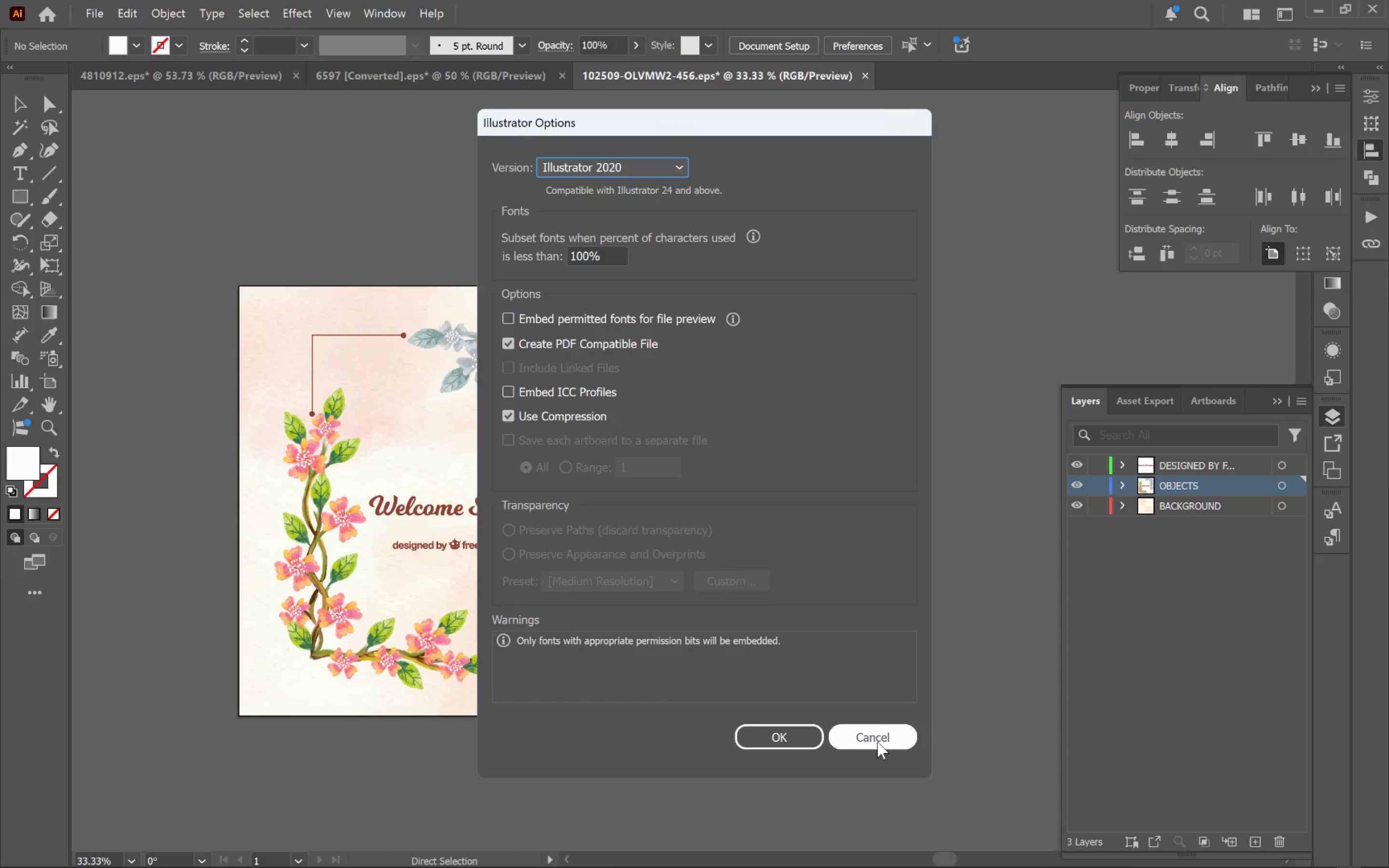 
key(Enter)
 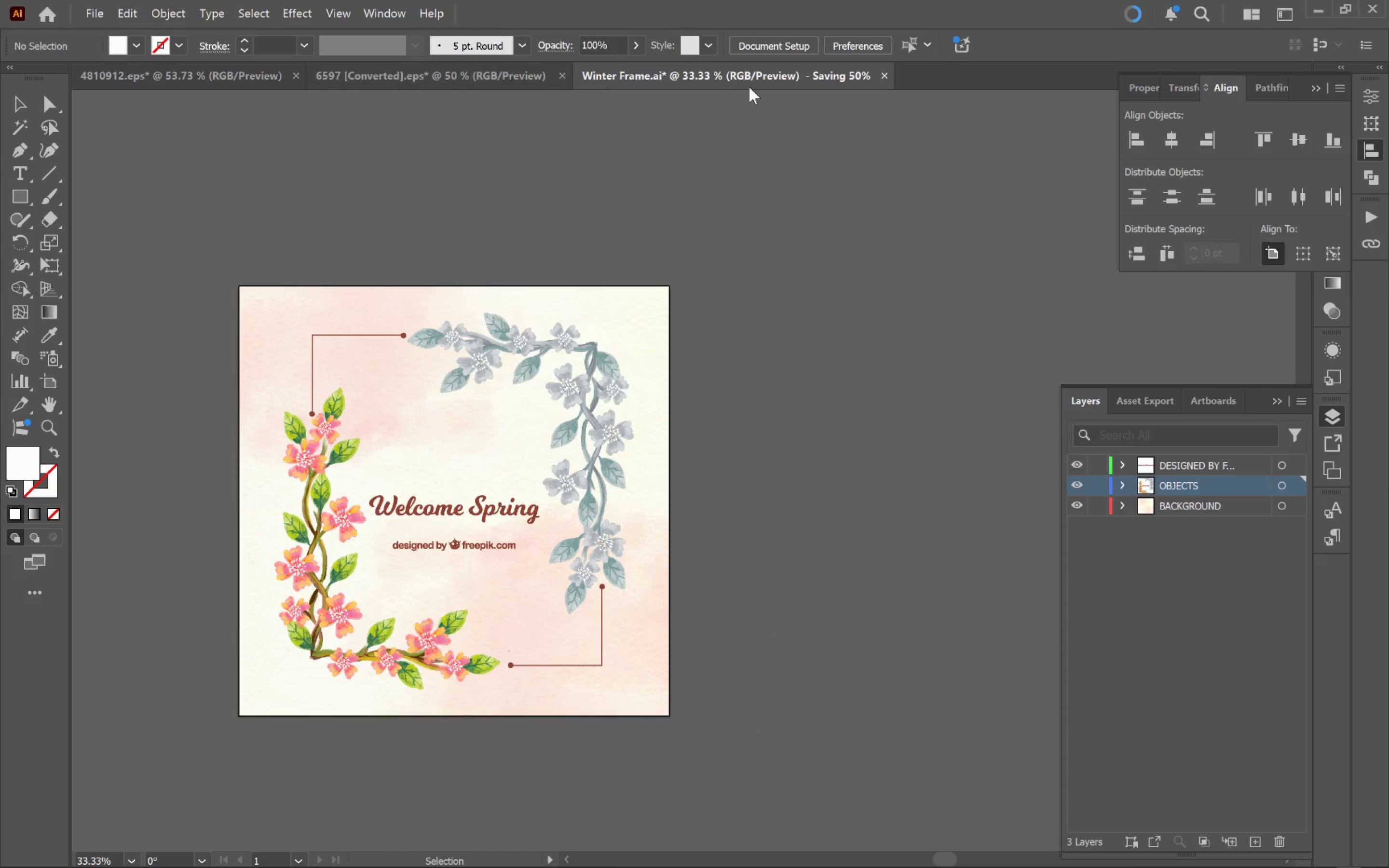 
mouse_move([711, 98])
 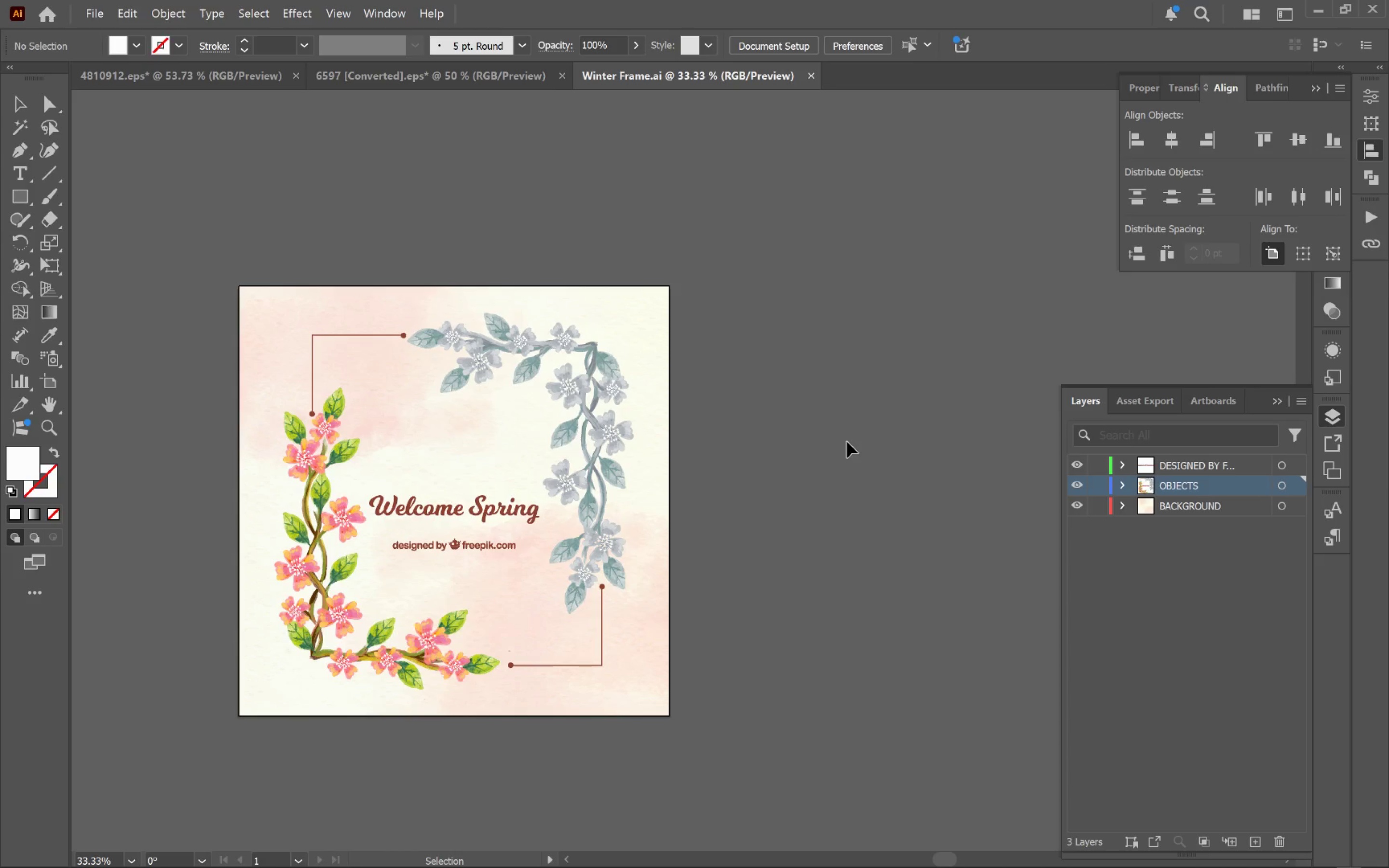 
hold_key(key=Space, duration=1.51)
 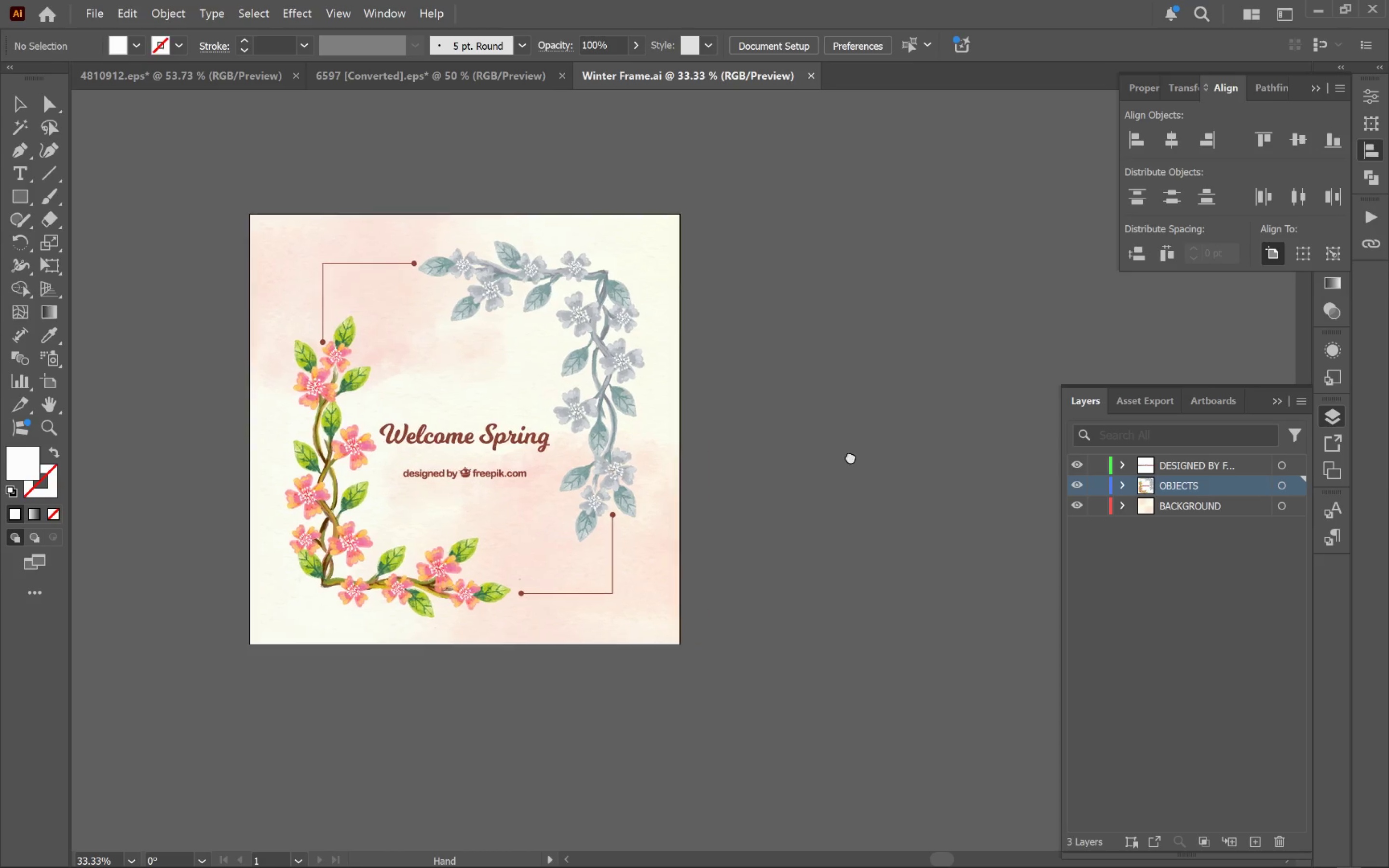 
left_click_drag(start_coordinate=[842, 529], to_coordinate=[739, 472])
 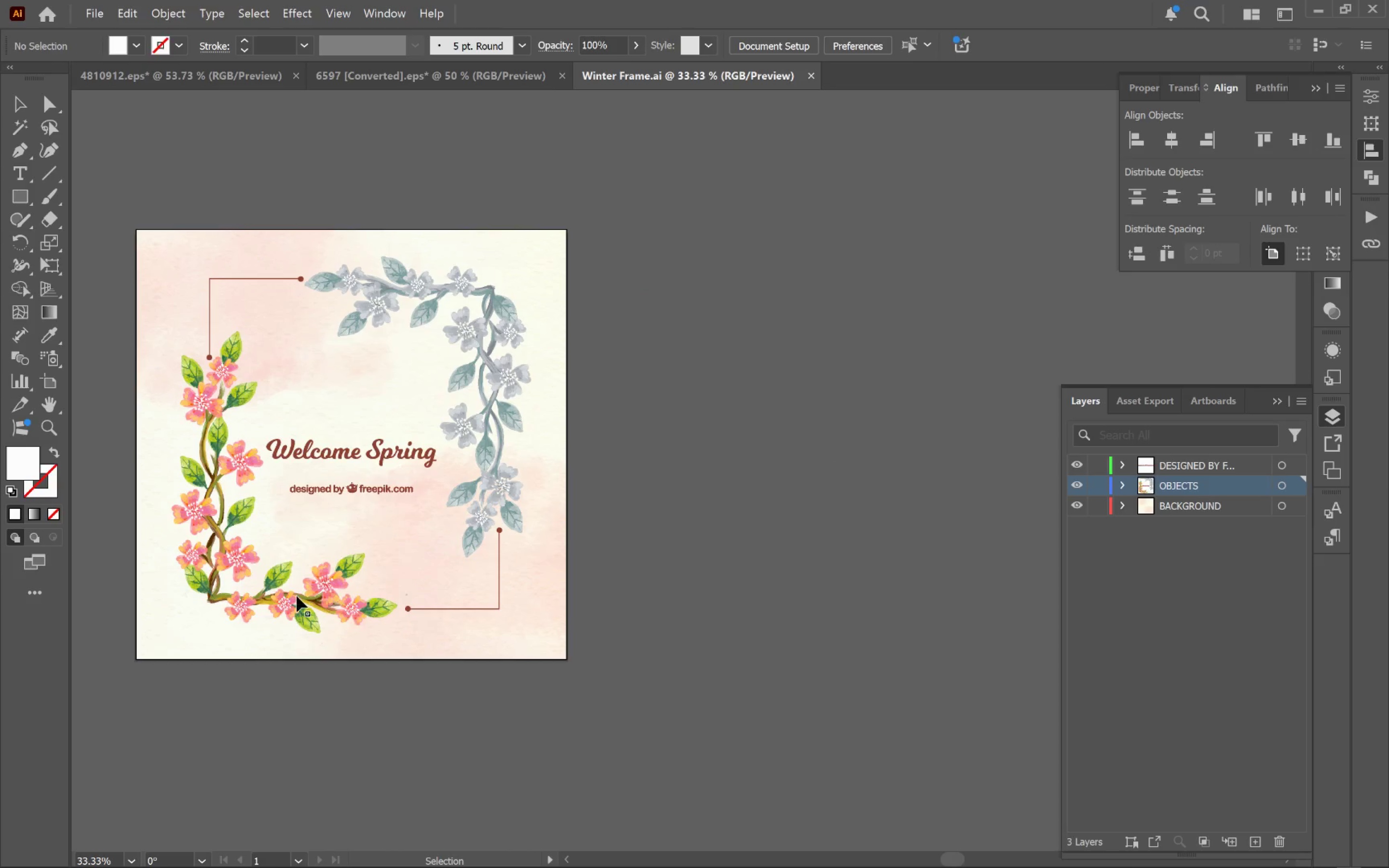 
hold_key(key=Space, duration=1.52)
 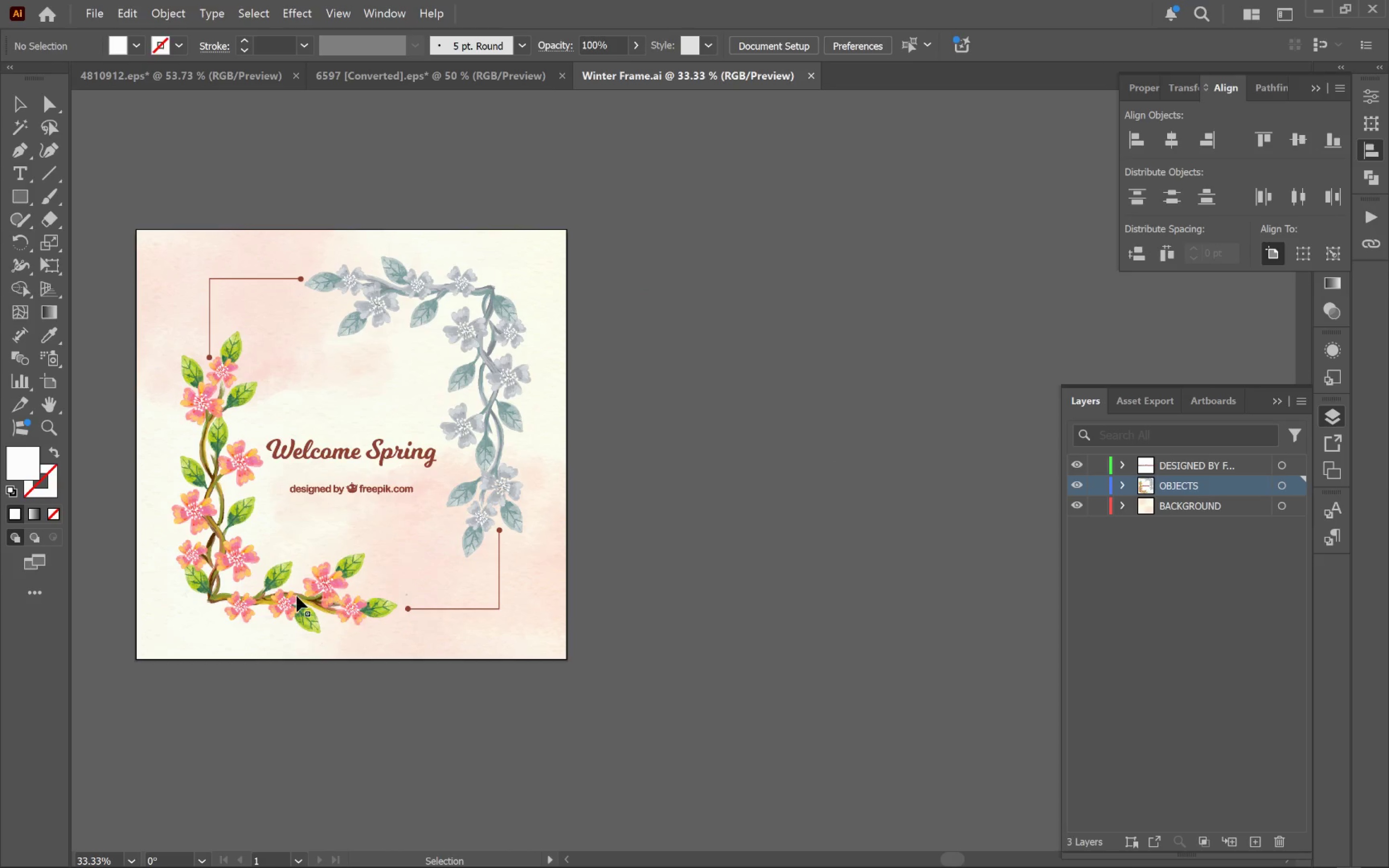 
left_click([297, 596])
 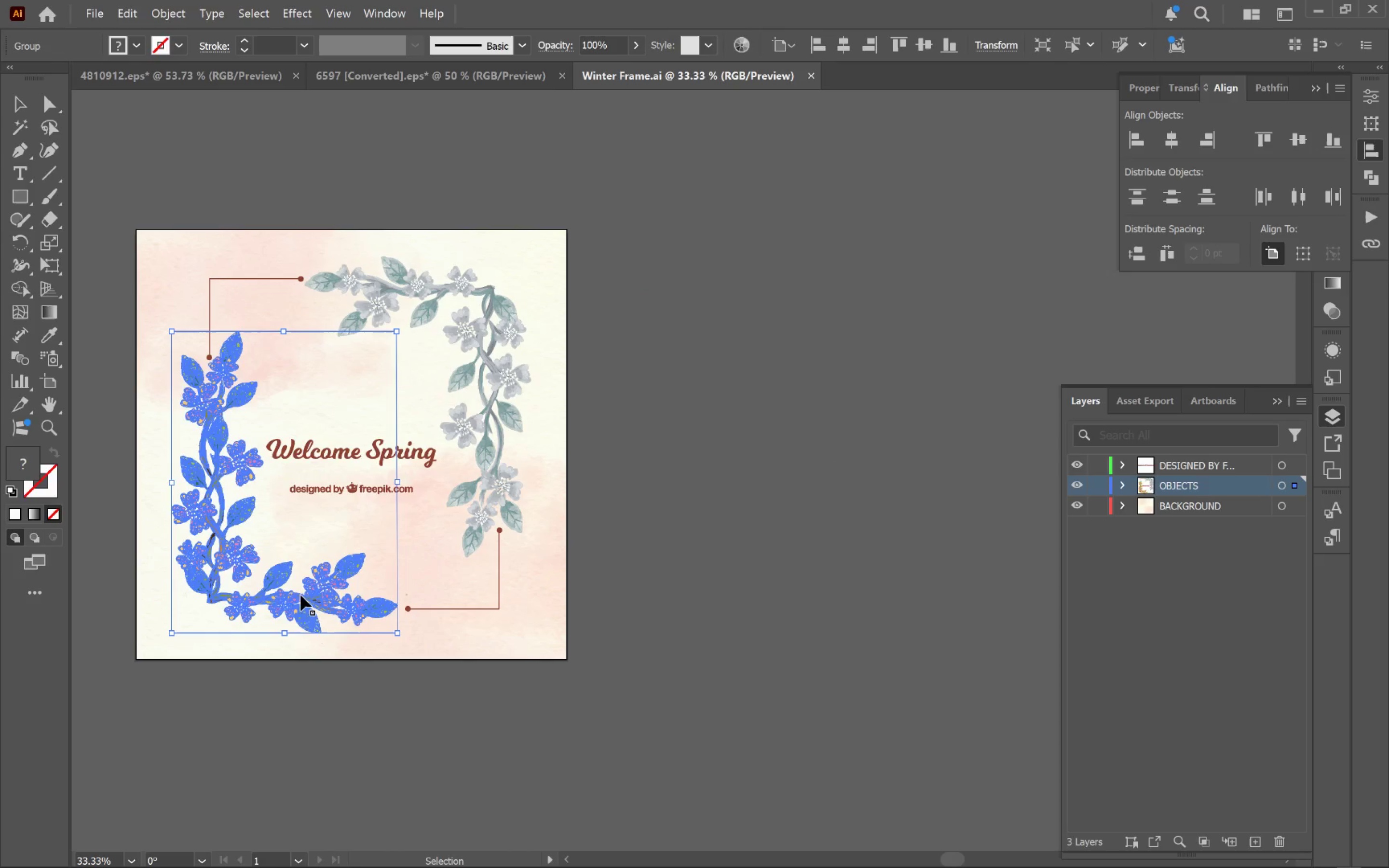 
key(Alt+Tab)
 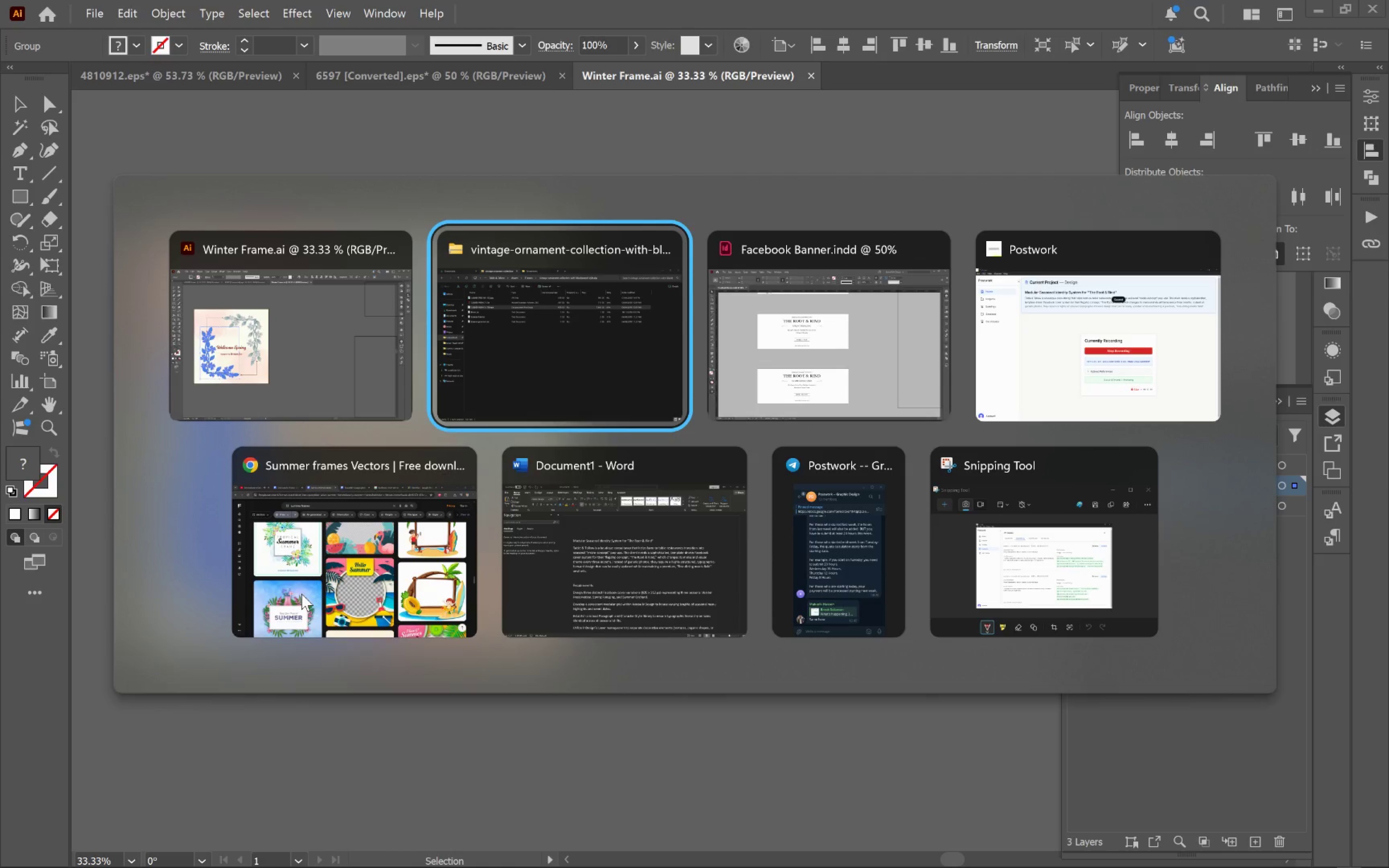 
key(Alt+Tab)
 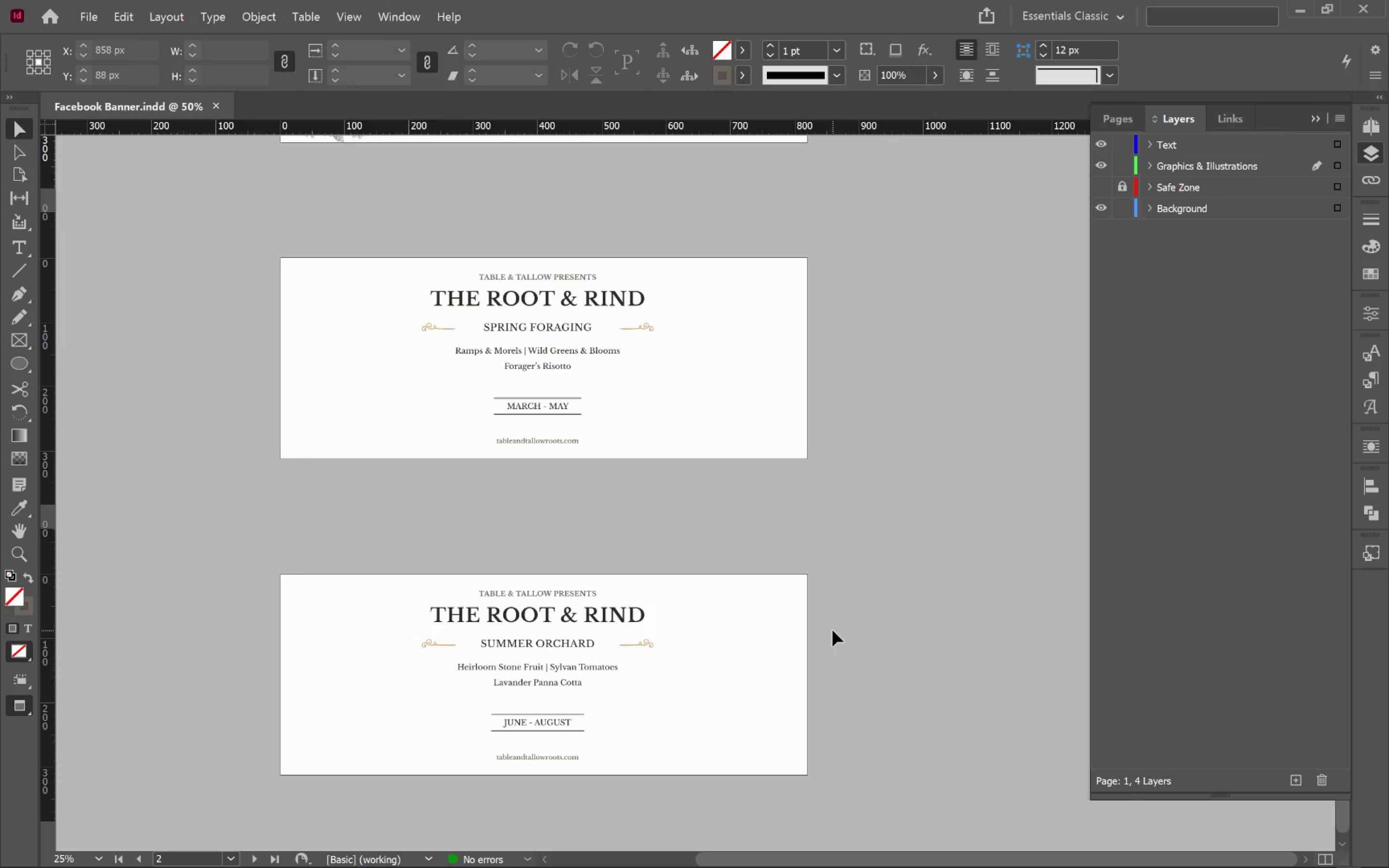 
left_click([802, 637])
 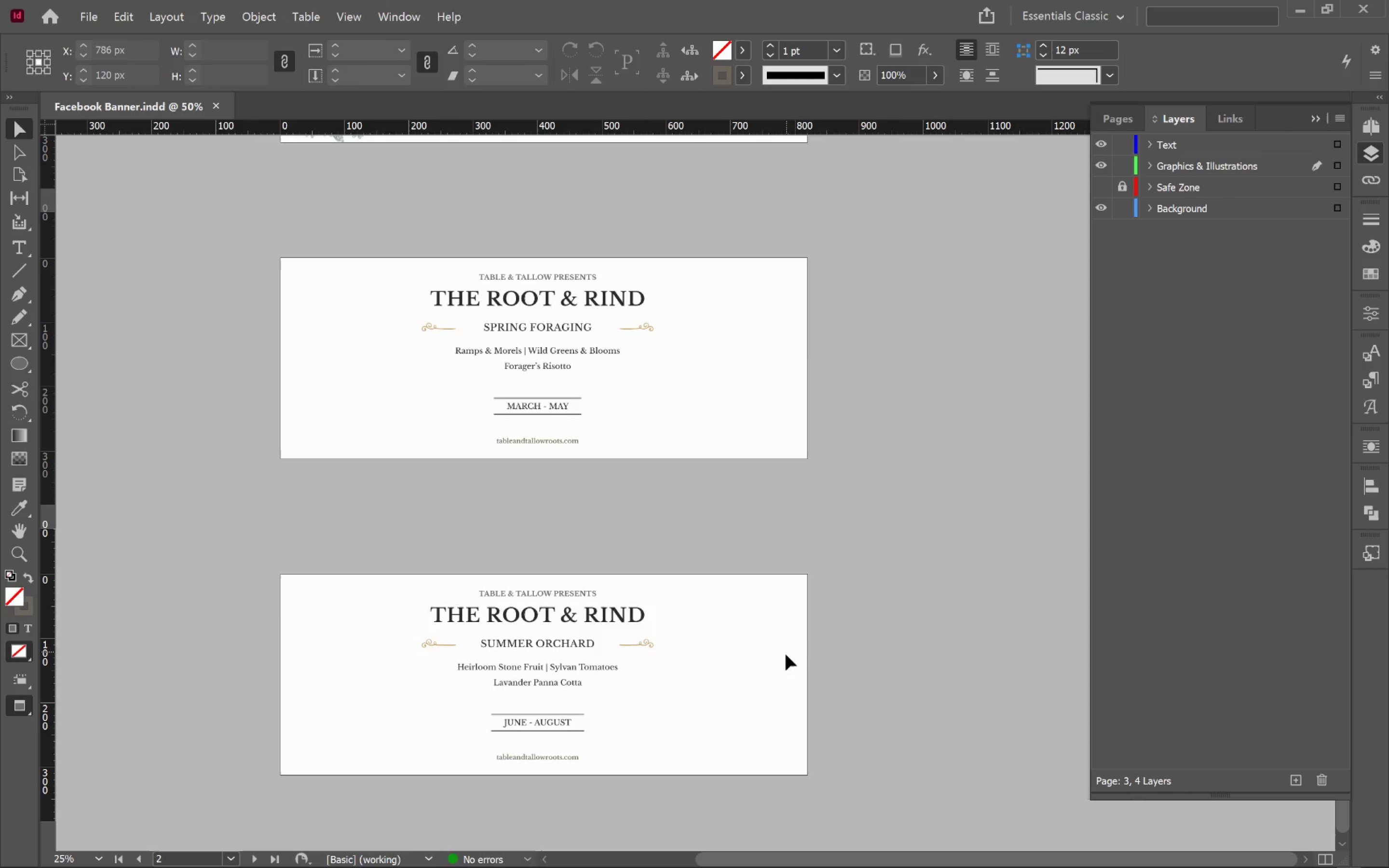 
scroll: coordinate [780, 672], scroll_direction: up, amount: 4.0
 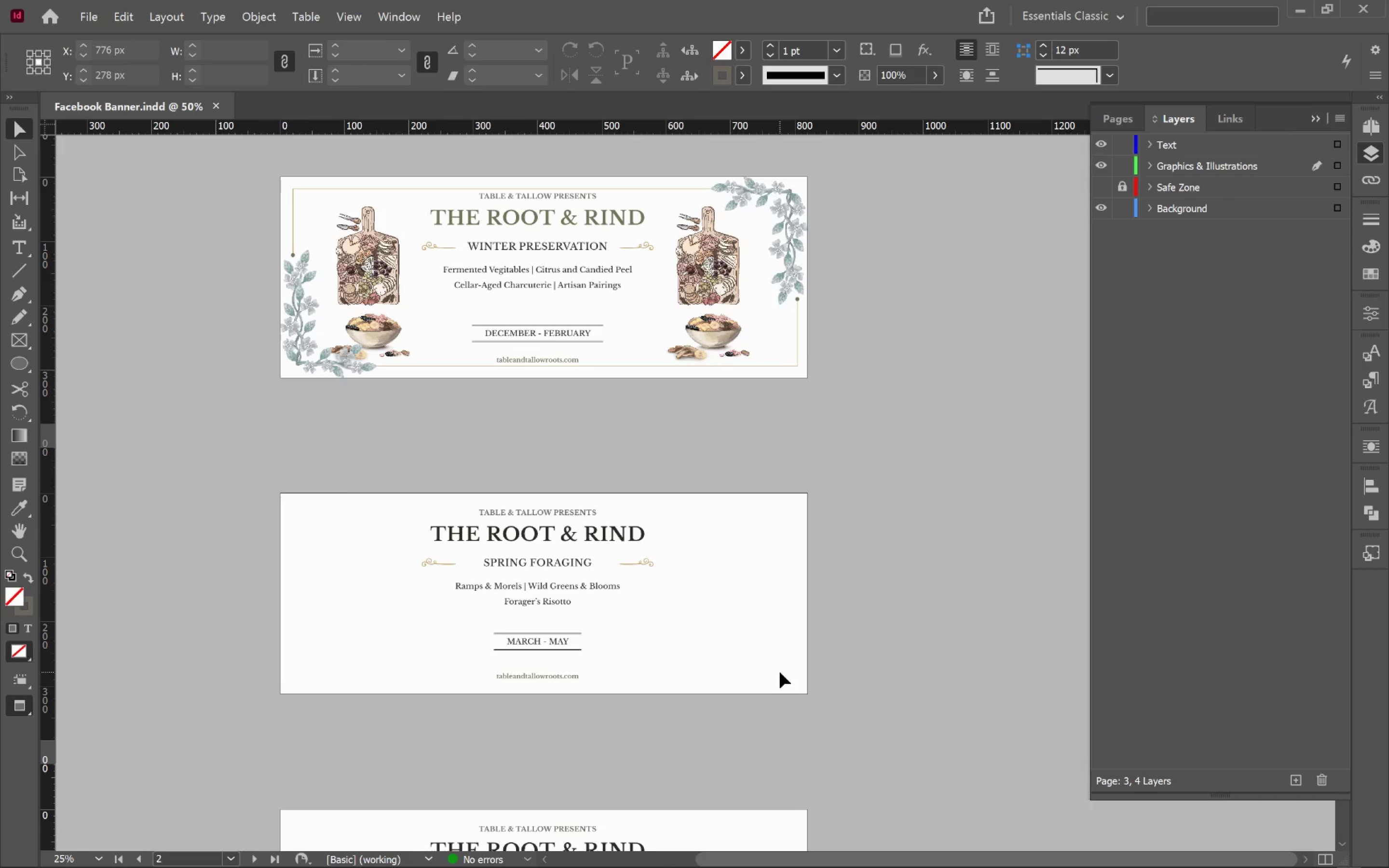 
key(W)
 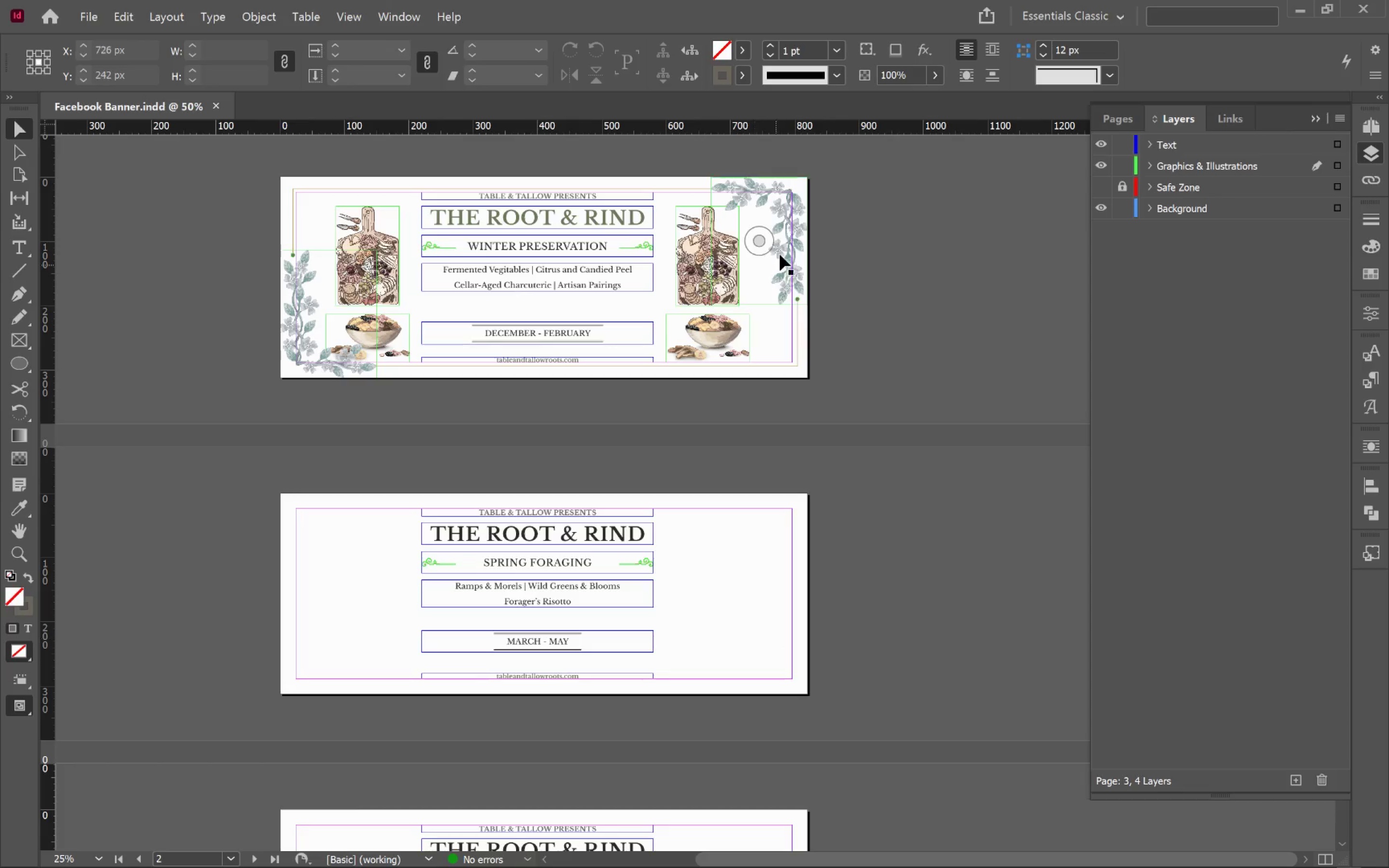 
left_click([801, 242])
 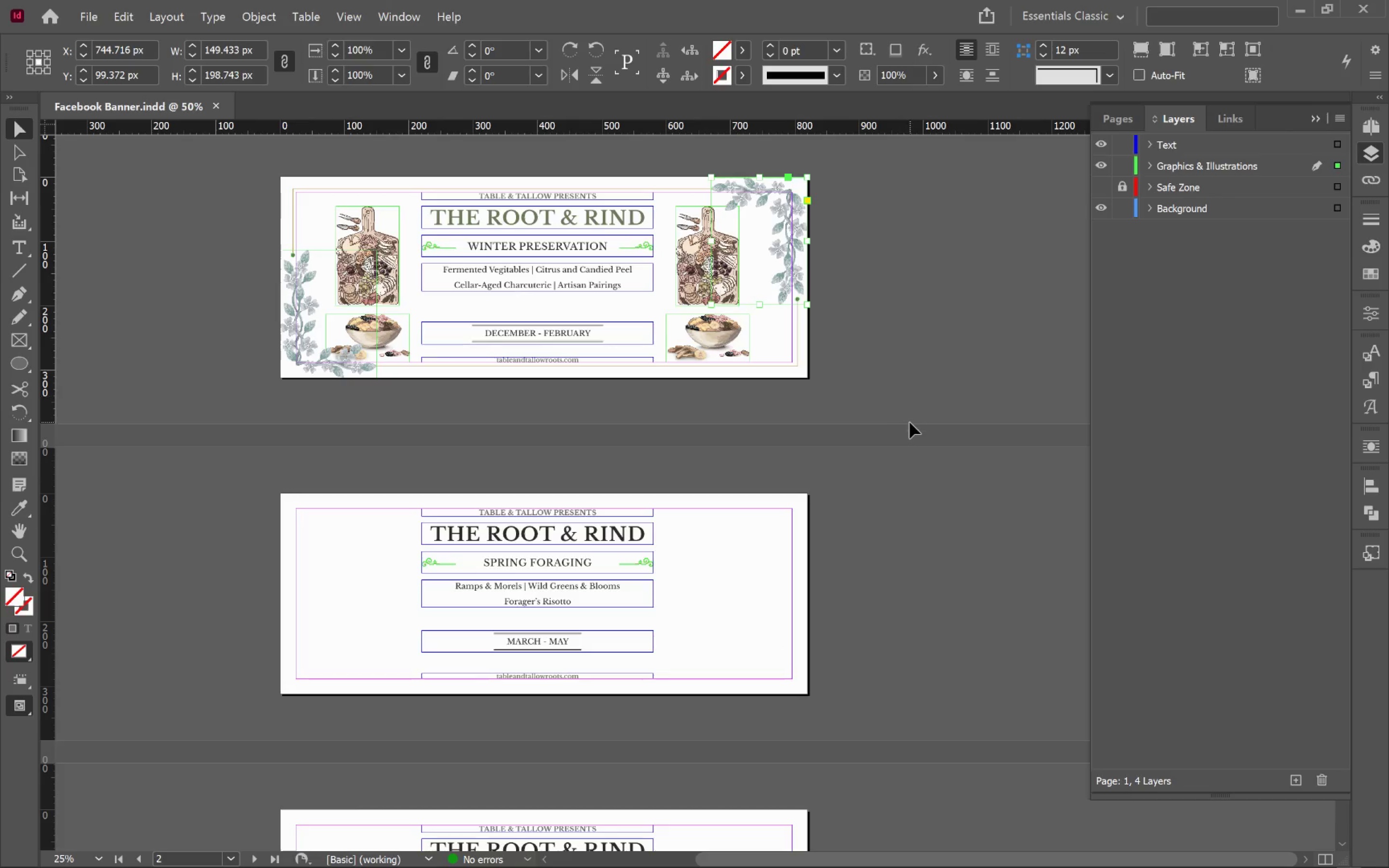 
key(Alt+AltLeft)
 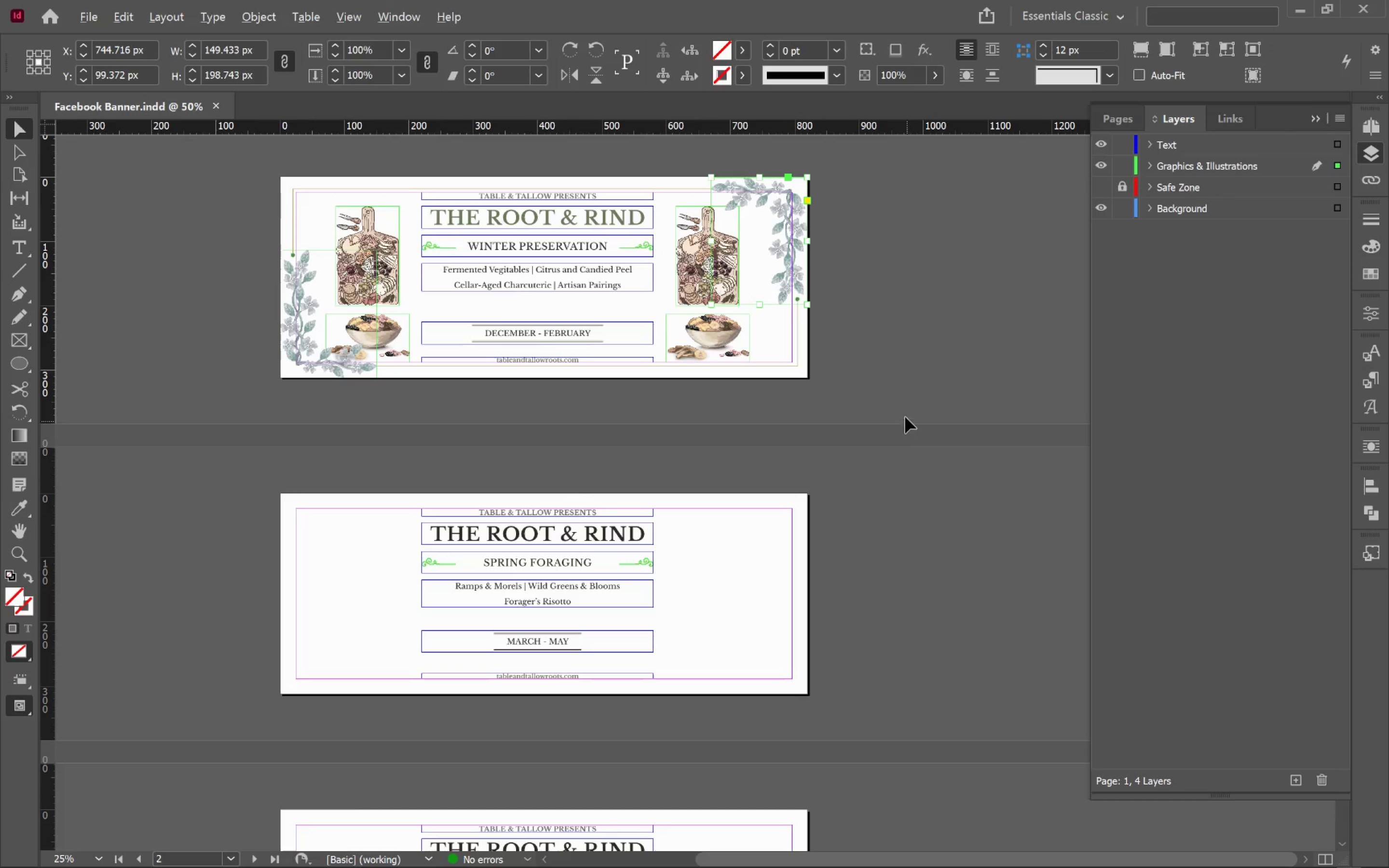 
key(Alt+Tab)
 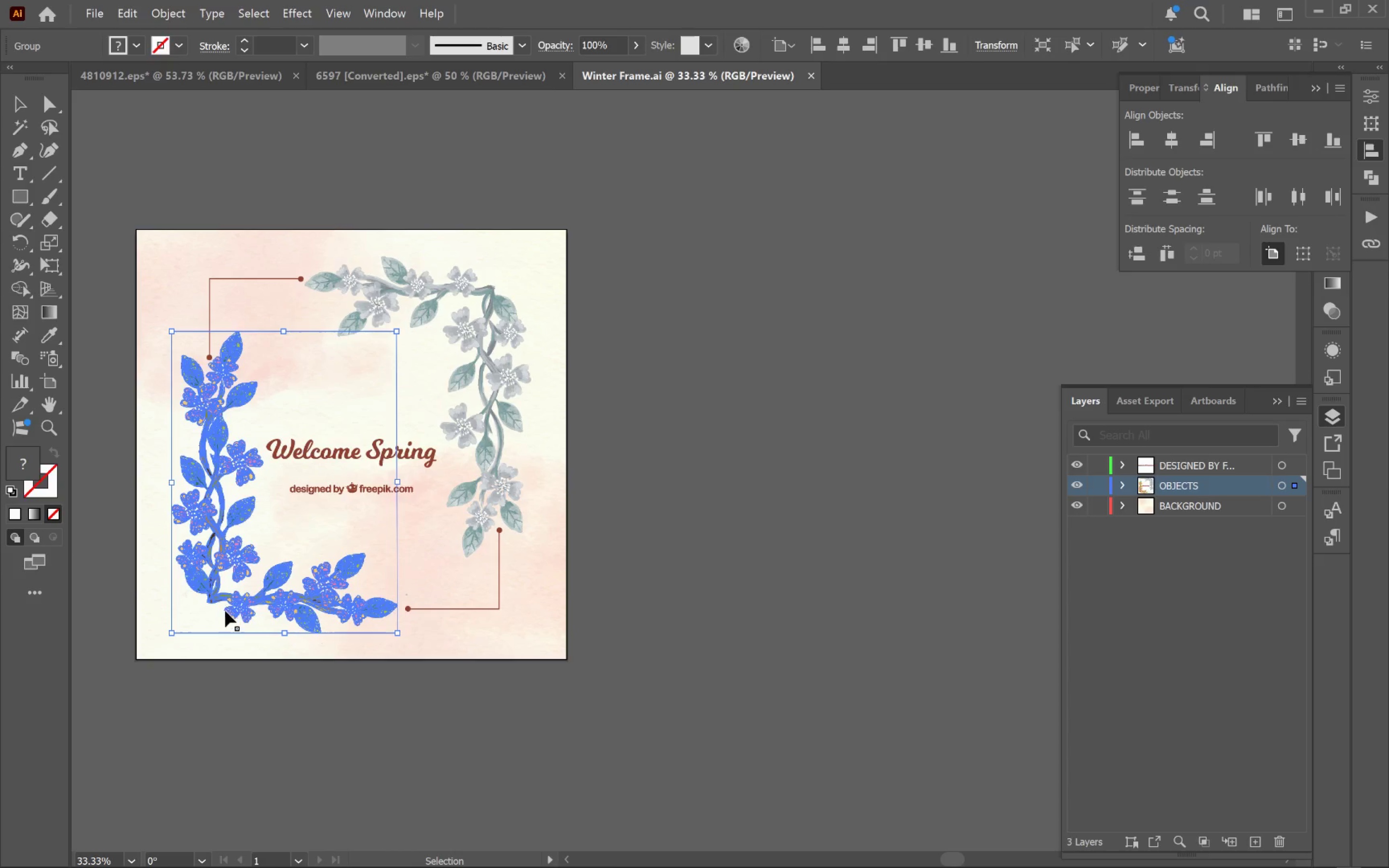 
left_click_drag(start_coordinate=[232, 591], to_coordinate=[885, 606])
 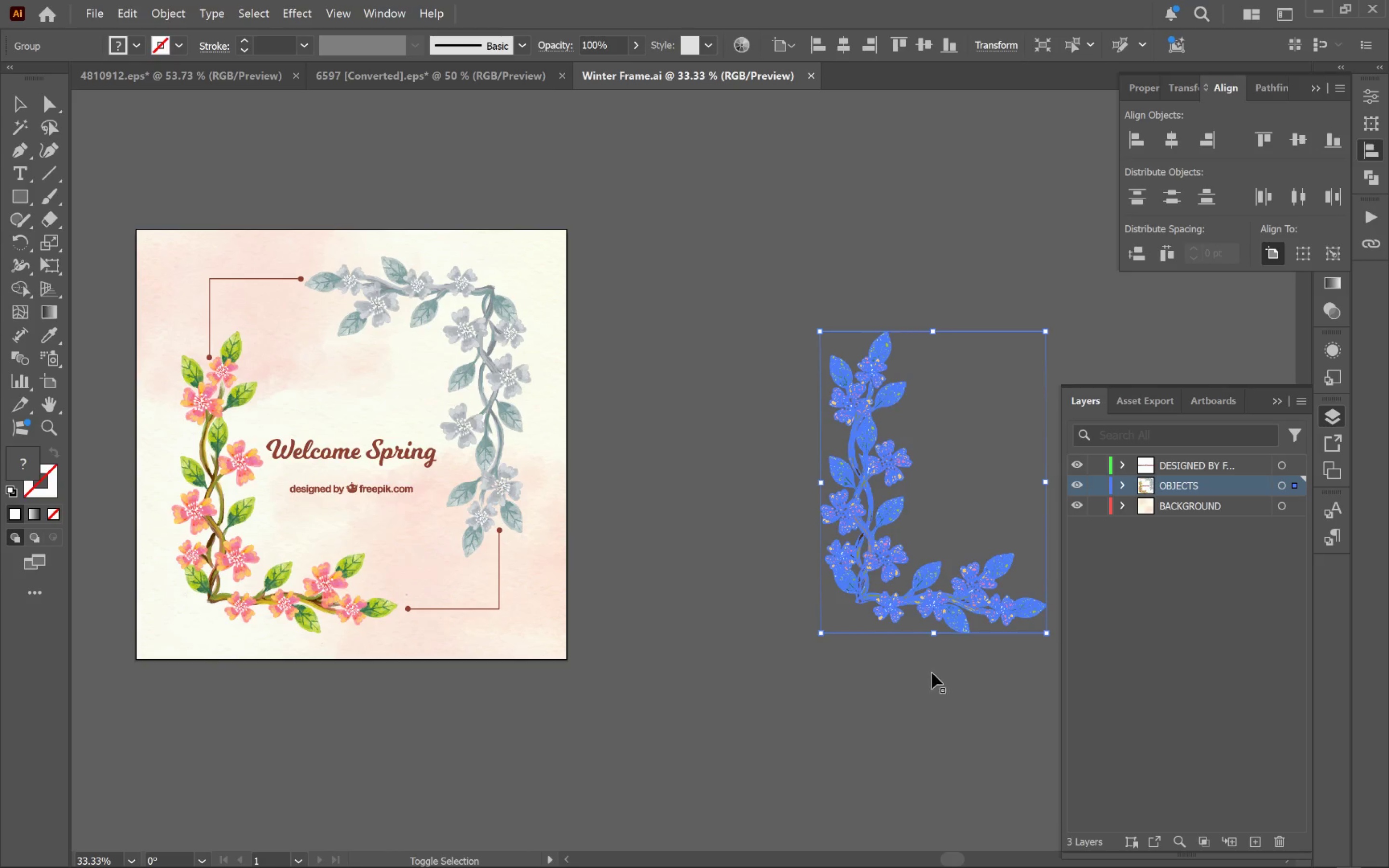 
hold_key(key=AltLeft, duration=1.2)
 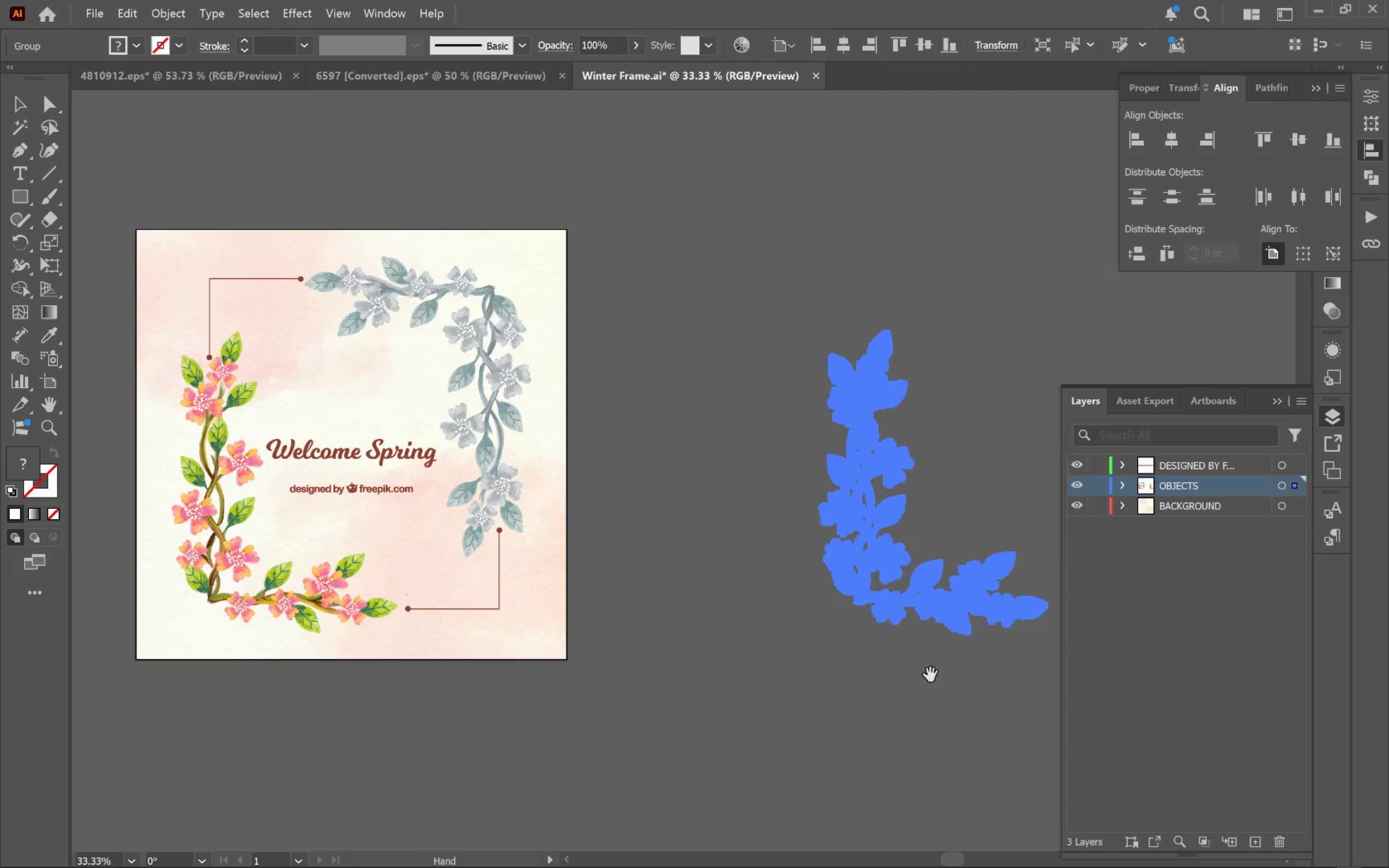 
hold_key(key=ShiftLeft, duration=0.7)
 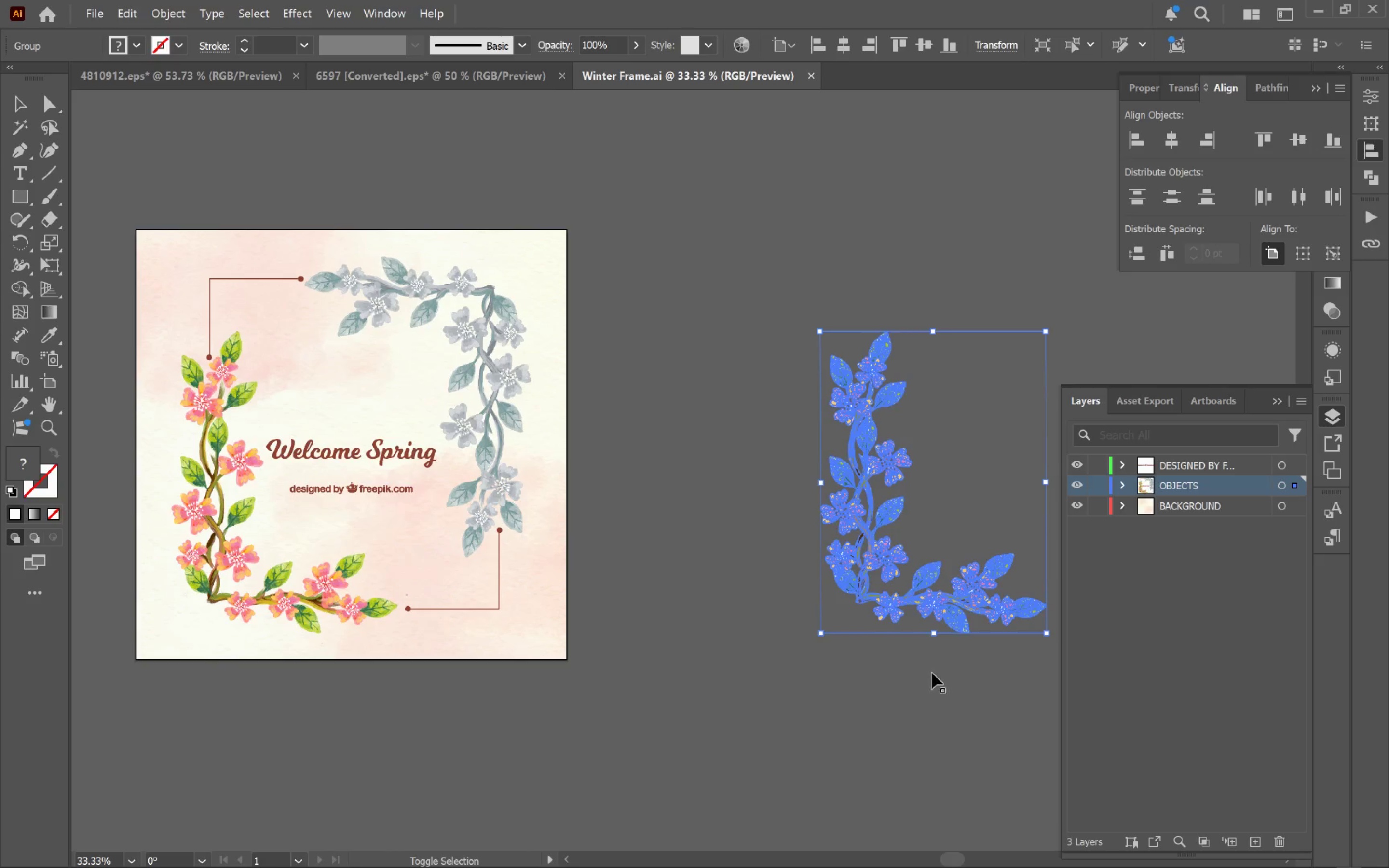 
hold_key(key=Space, duration=0.77)
 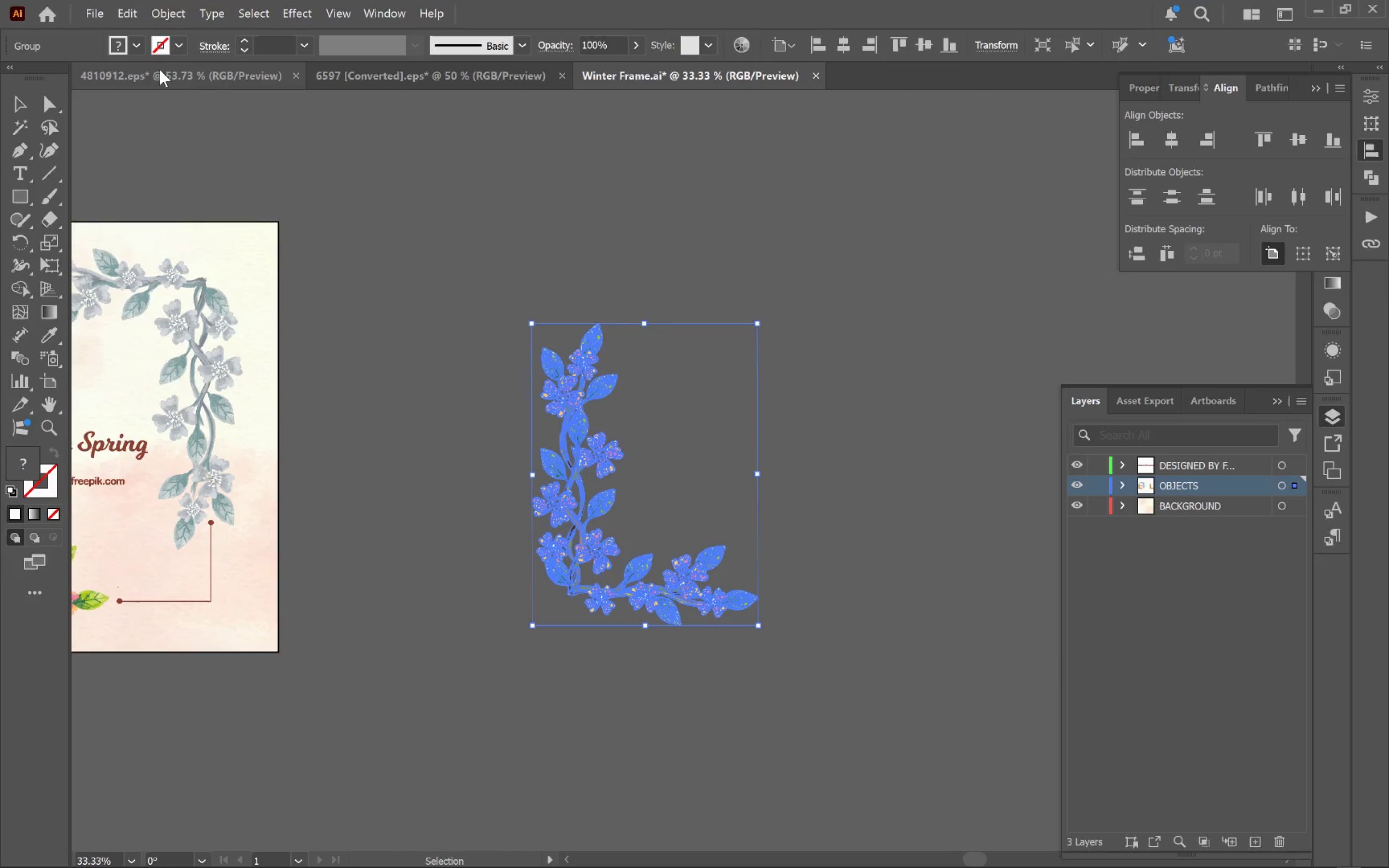 
left_click_drag(start_coordinate=[898, 673], to_coordinate=[609, 665])
 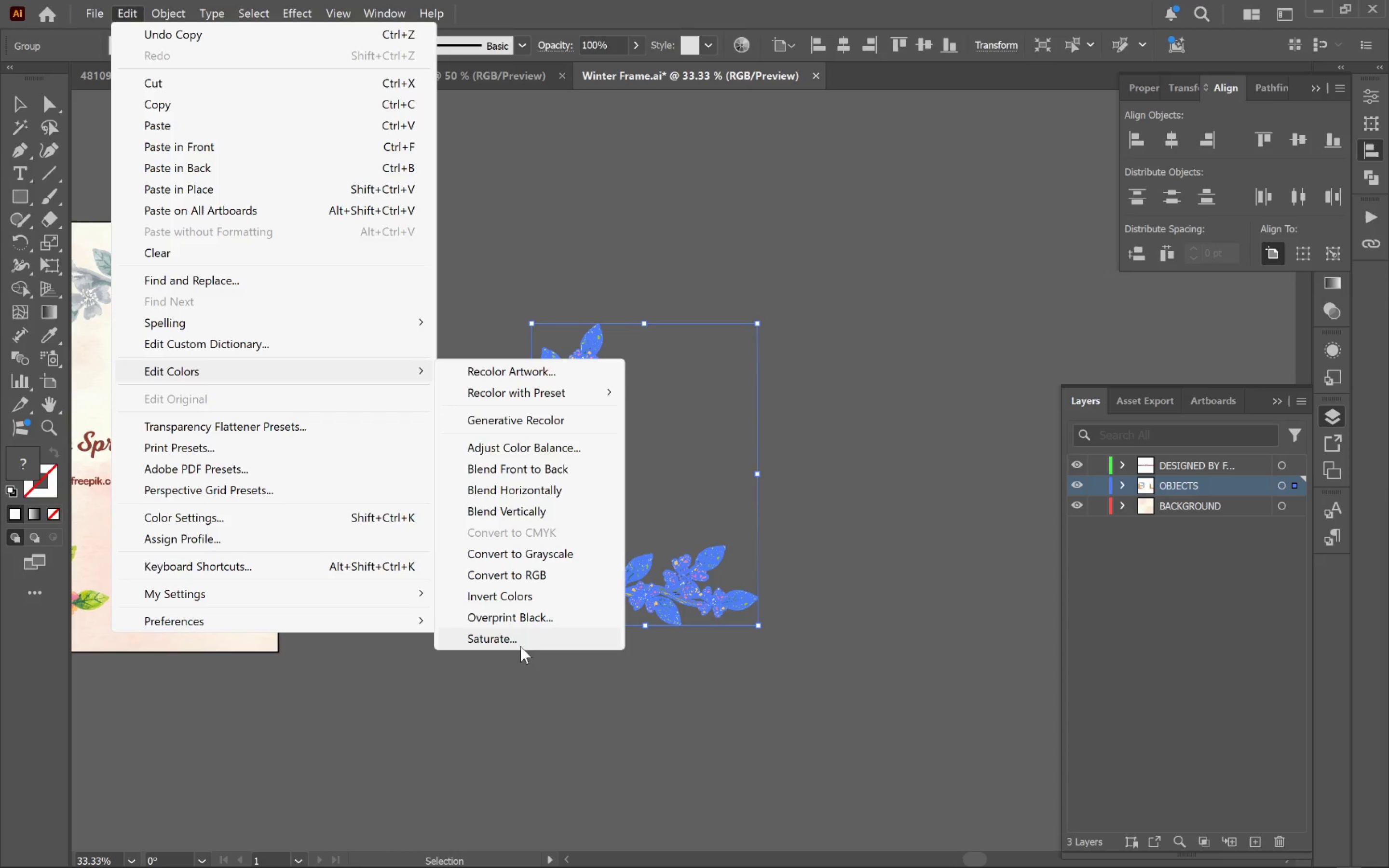 
wait(6.59)
 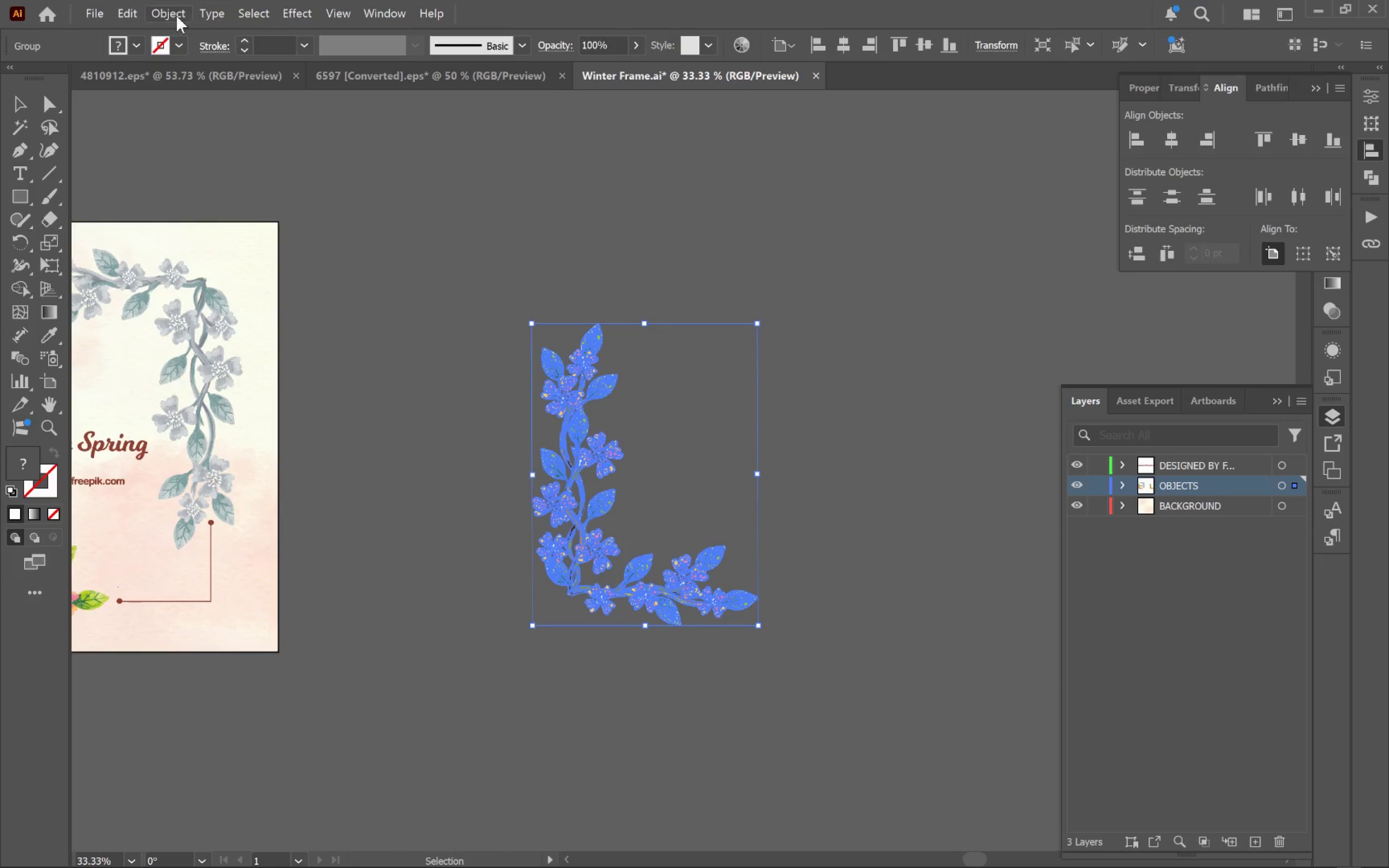 
left_click([518, 643])
 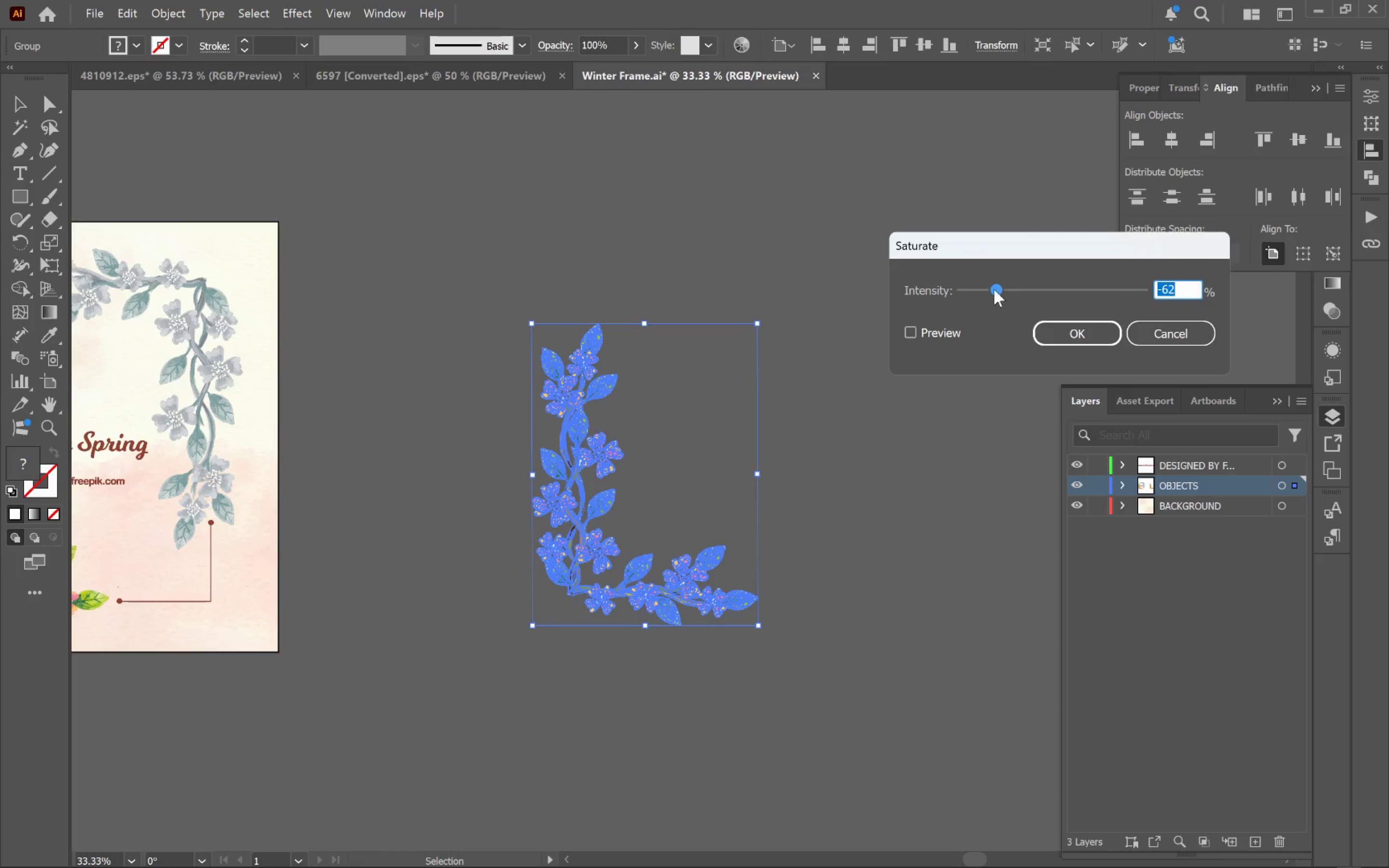 
left_click([932, 330])
 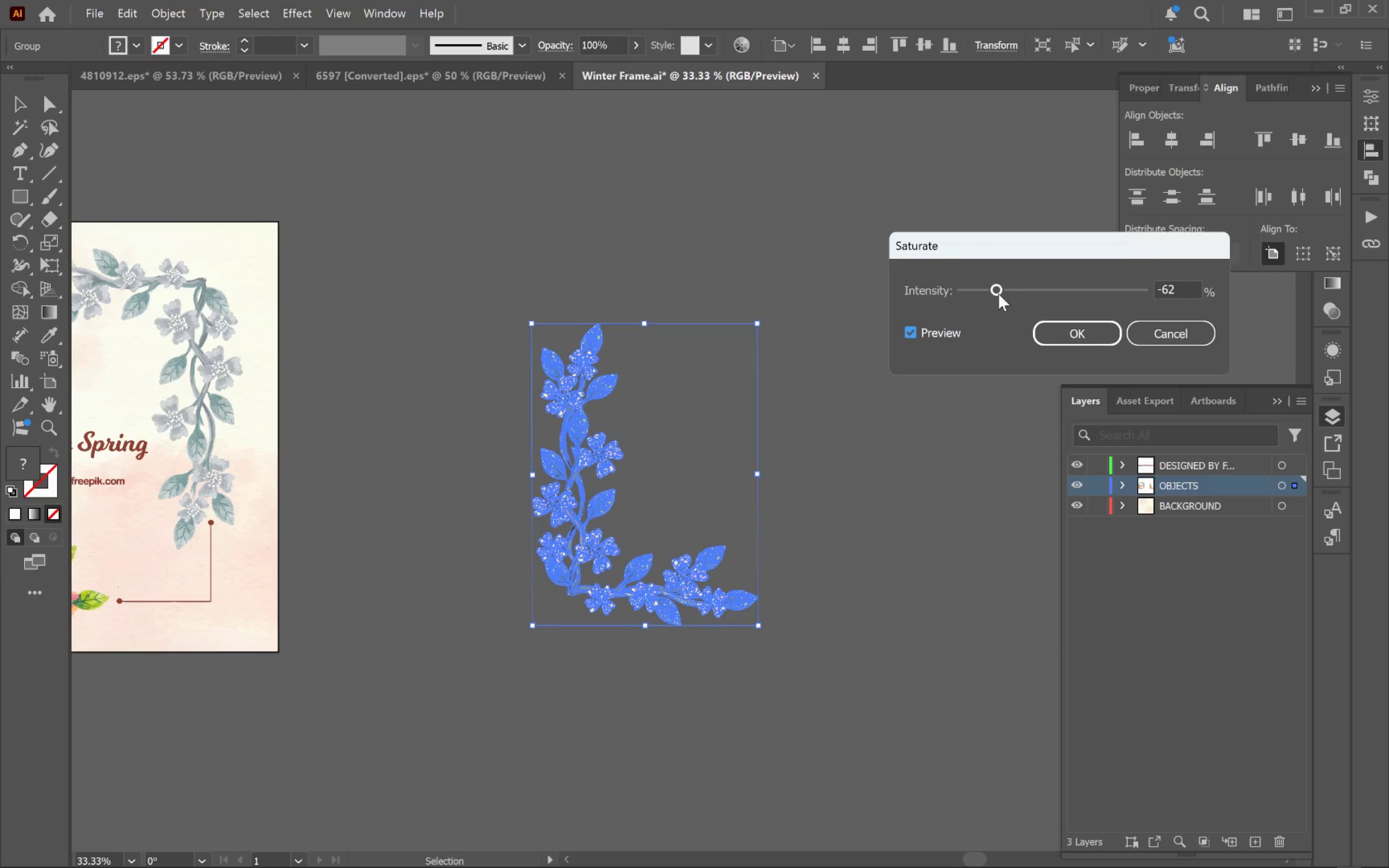 
left_click_drag(start_coordinate=[998, 292], to_coordinate=[1037, 298])
 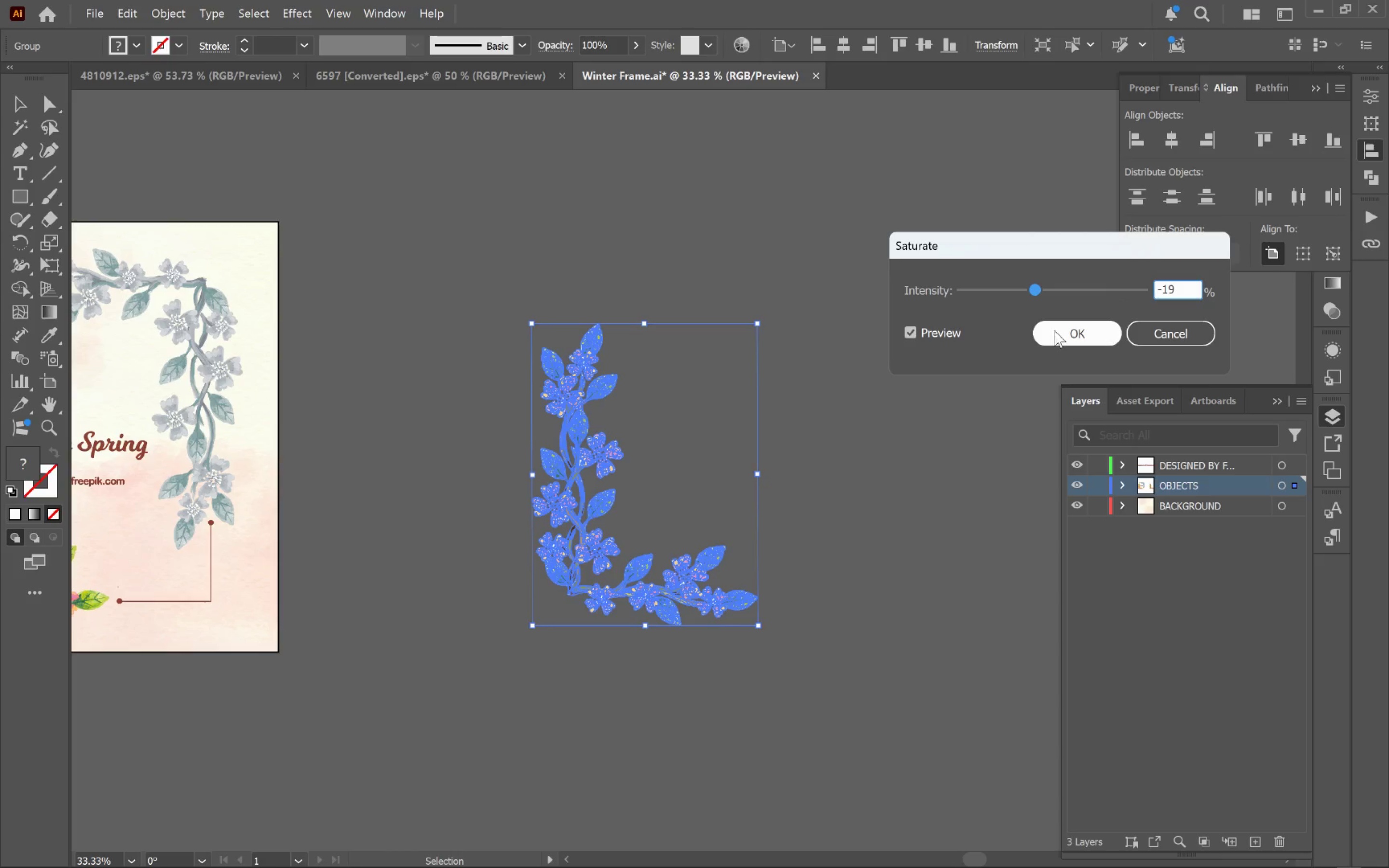 
left_click([1055, 330])
 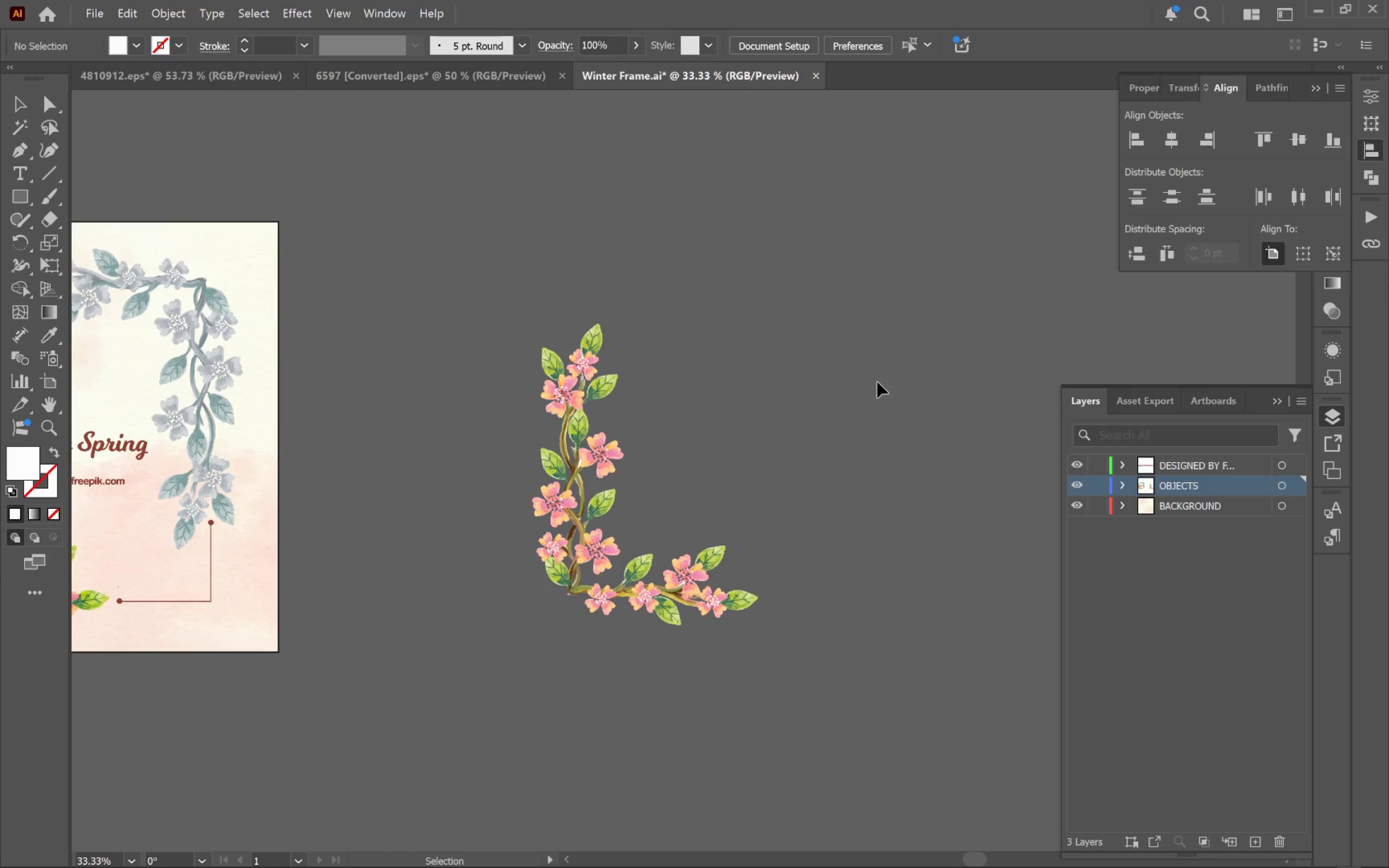 
hold_key(key=Space, duration=1.12)
 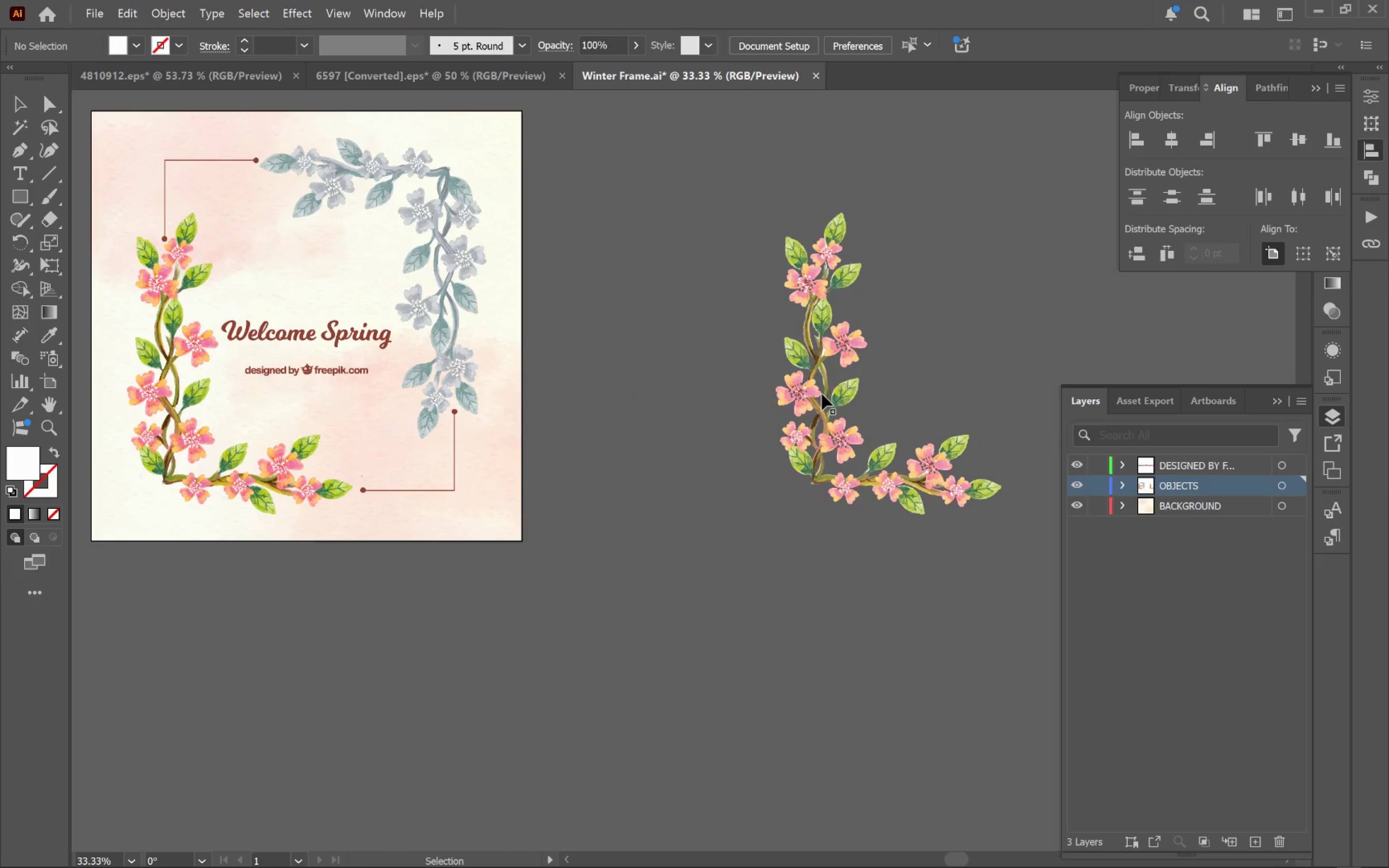 
left_click_drag(start_coordinate=[747, 371], to_coordinate=[991, 260])
 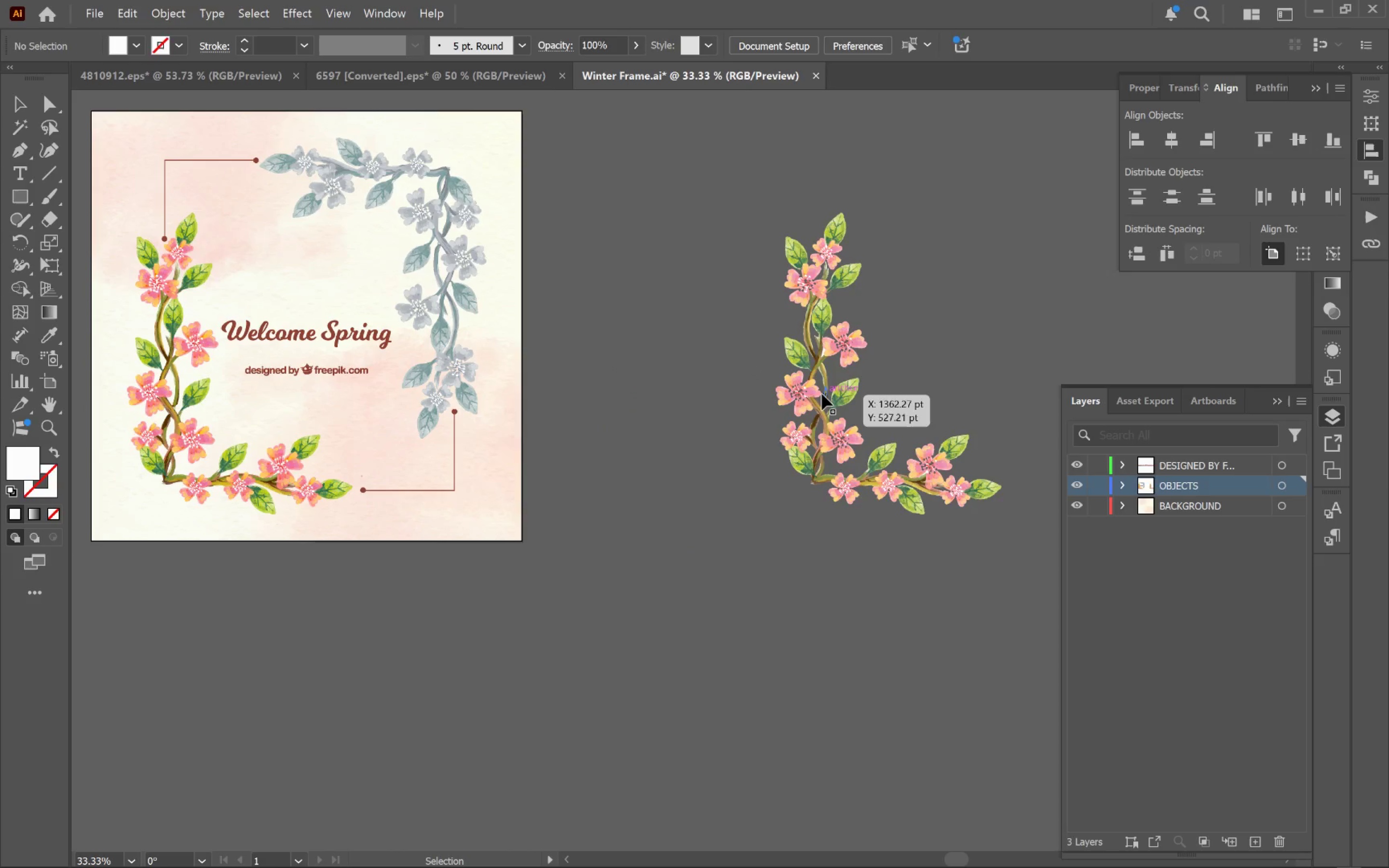 
left_click([822, 394])
 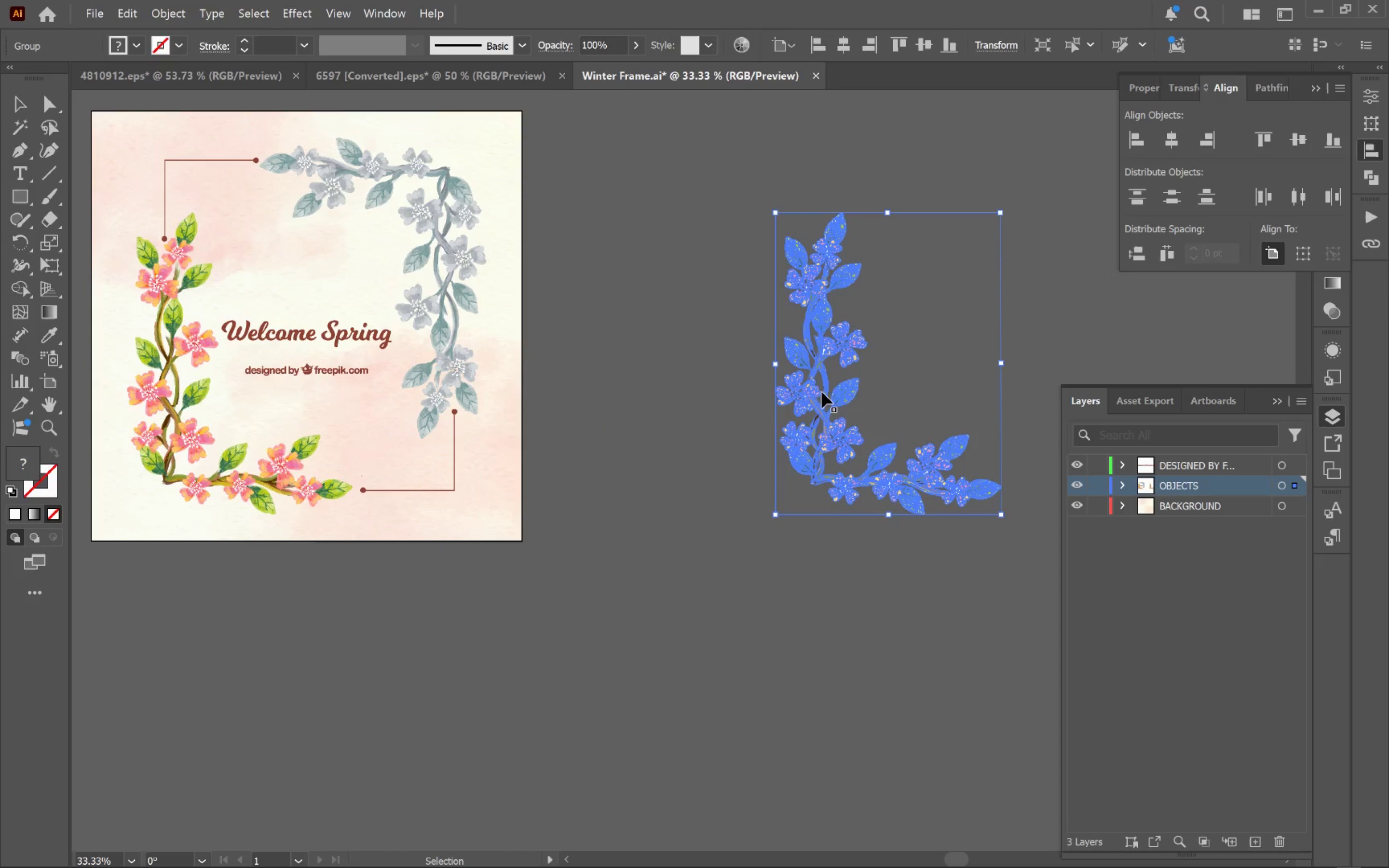 
left_click_drag(start_coordinate=[811, 396], to_coordinate=[742, 575])
 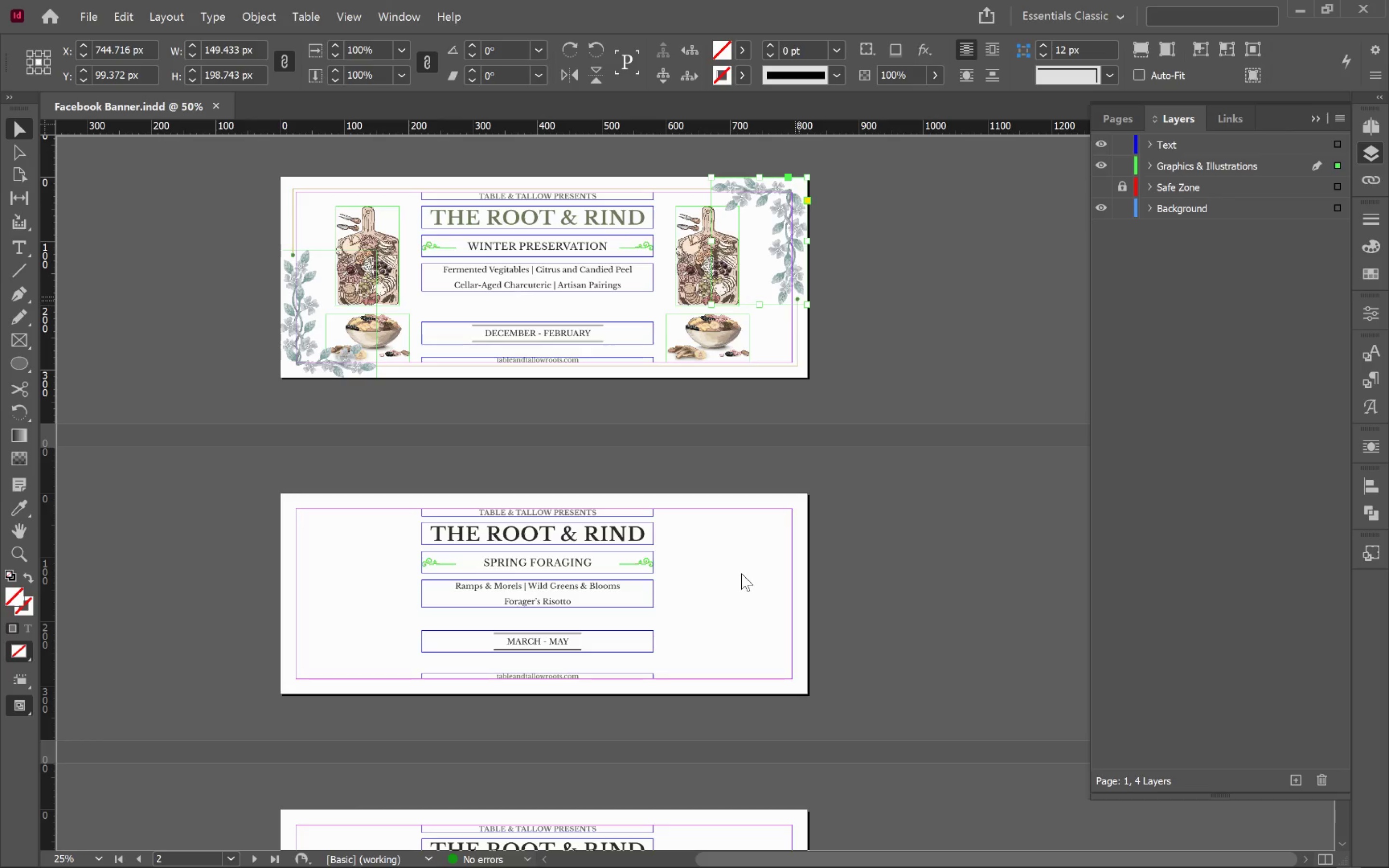 
key(Alt+Tab)
 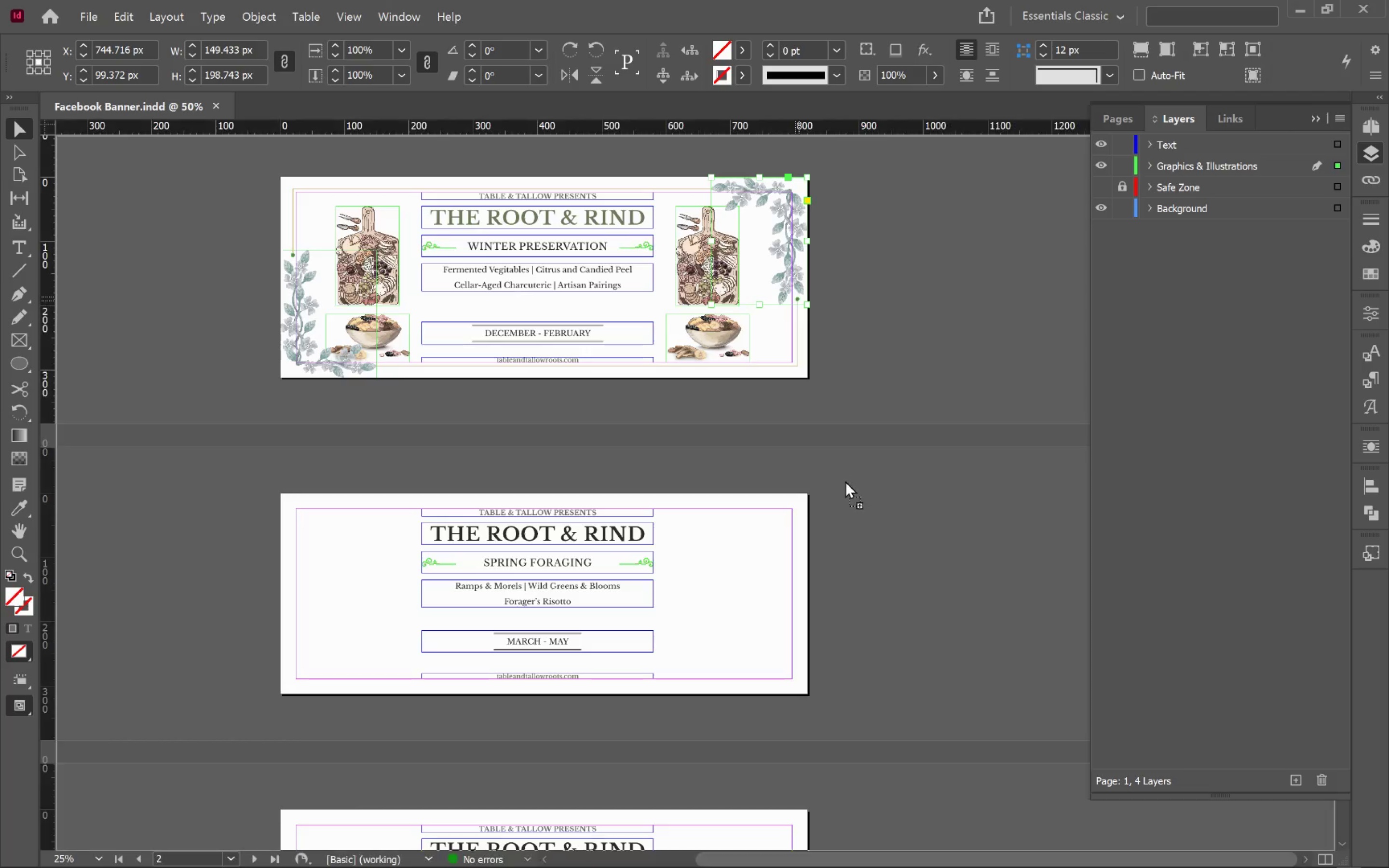 
hold_key(key=ShiftLeft, duration=2.22)
 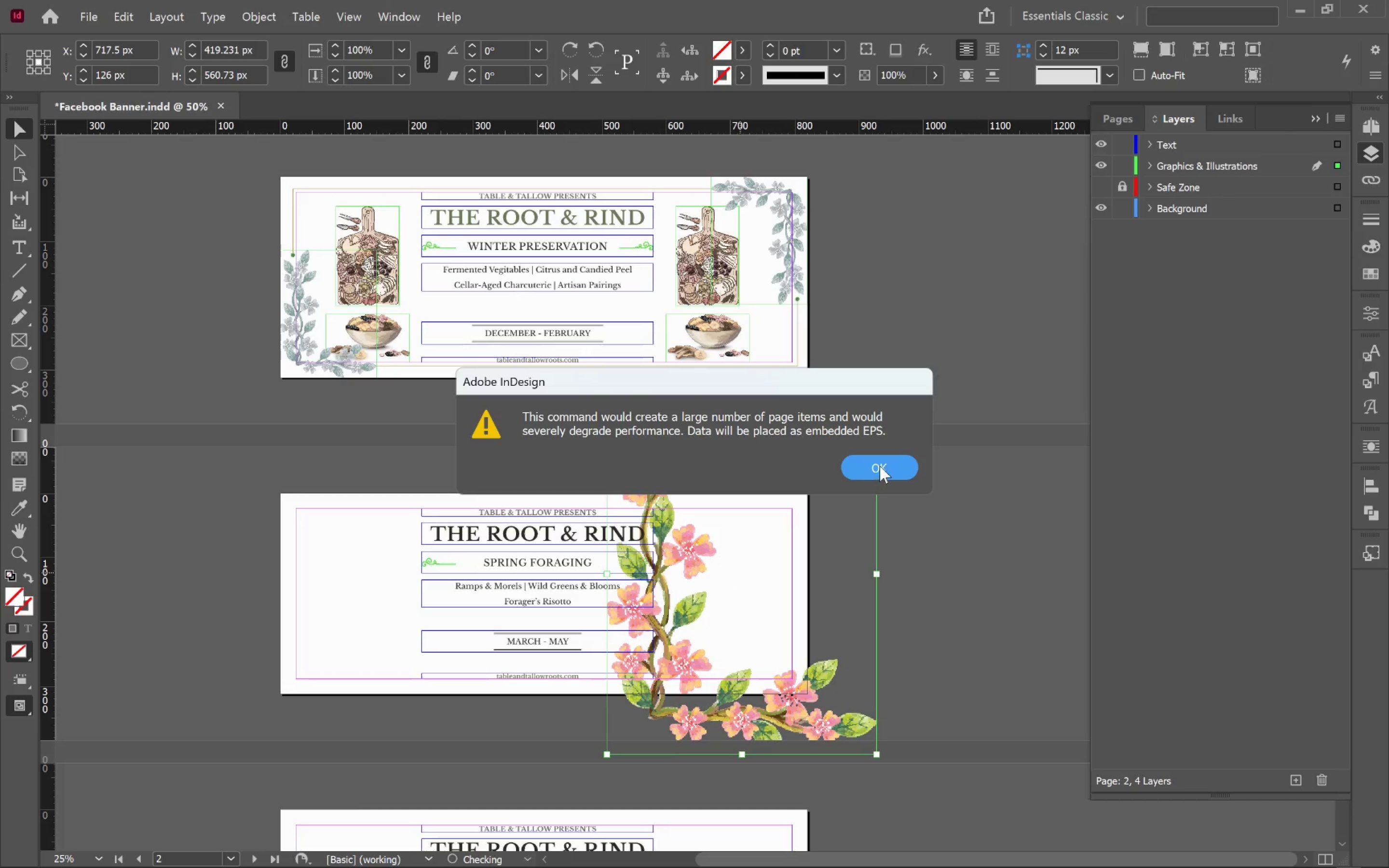 
left_click([880, 466])
 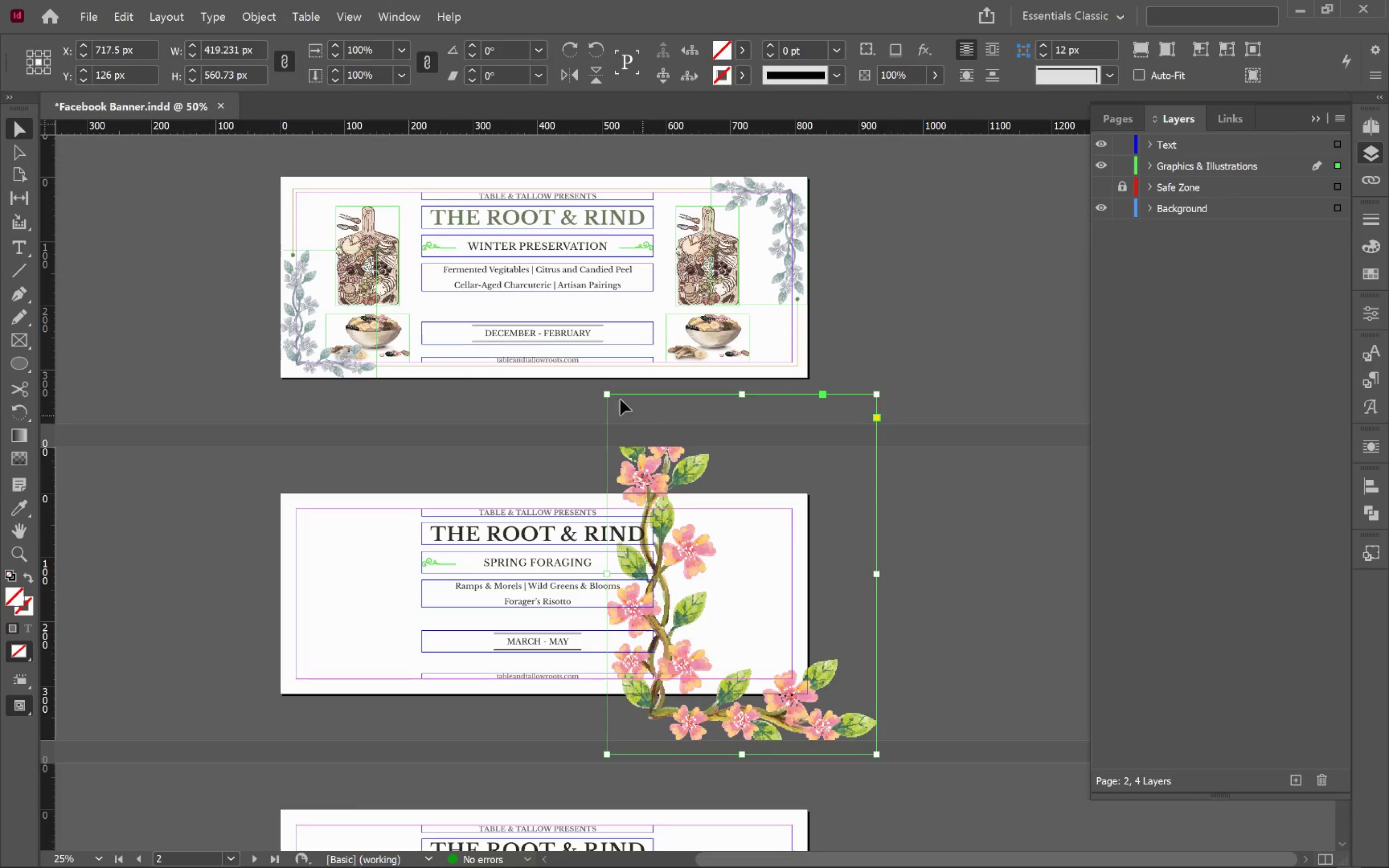 
left_click([296, 362])
 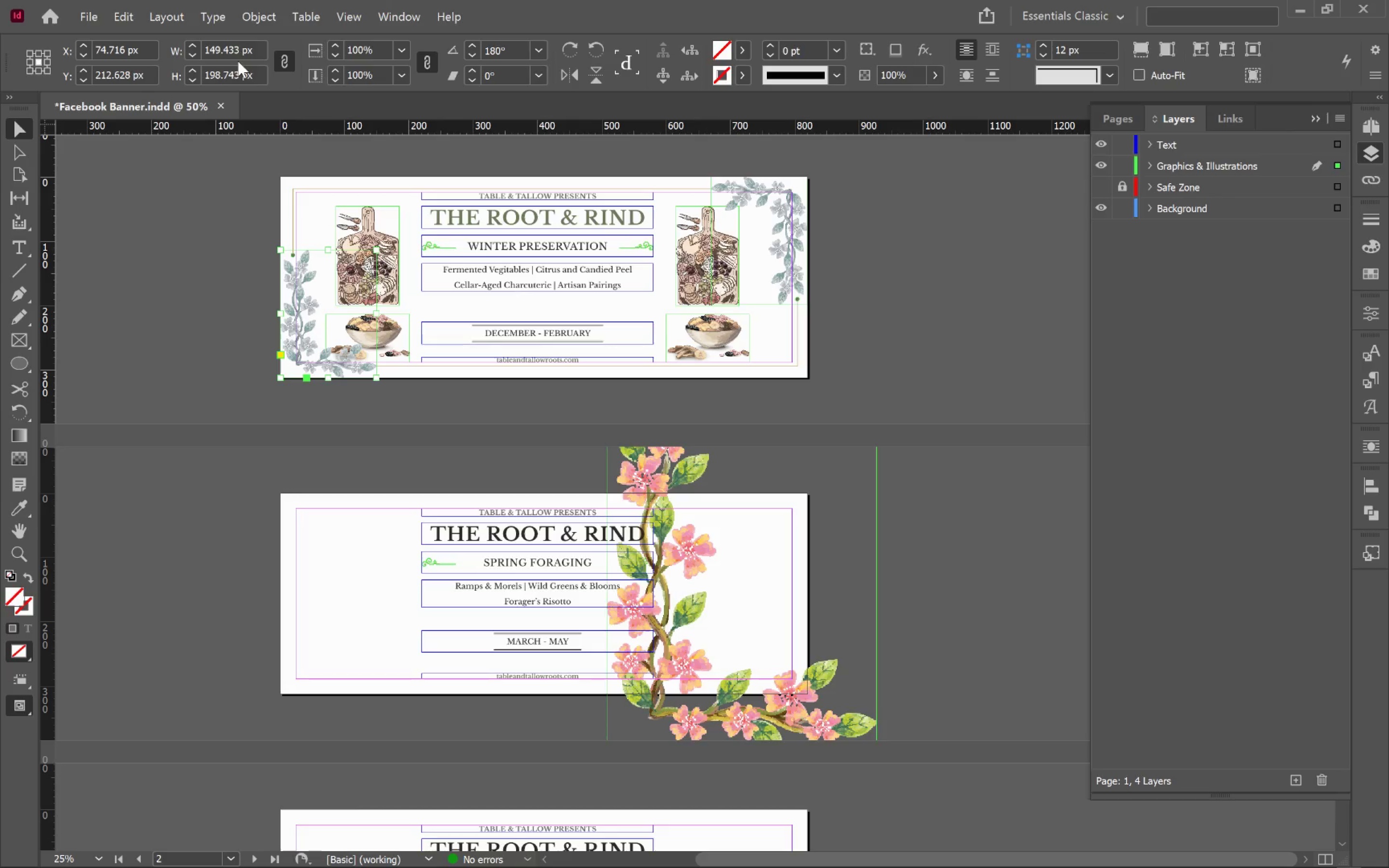 
left_click([241, 52])
 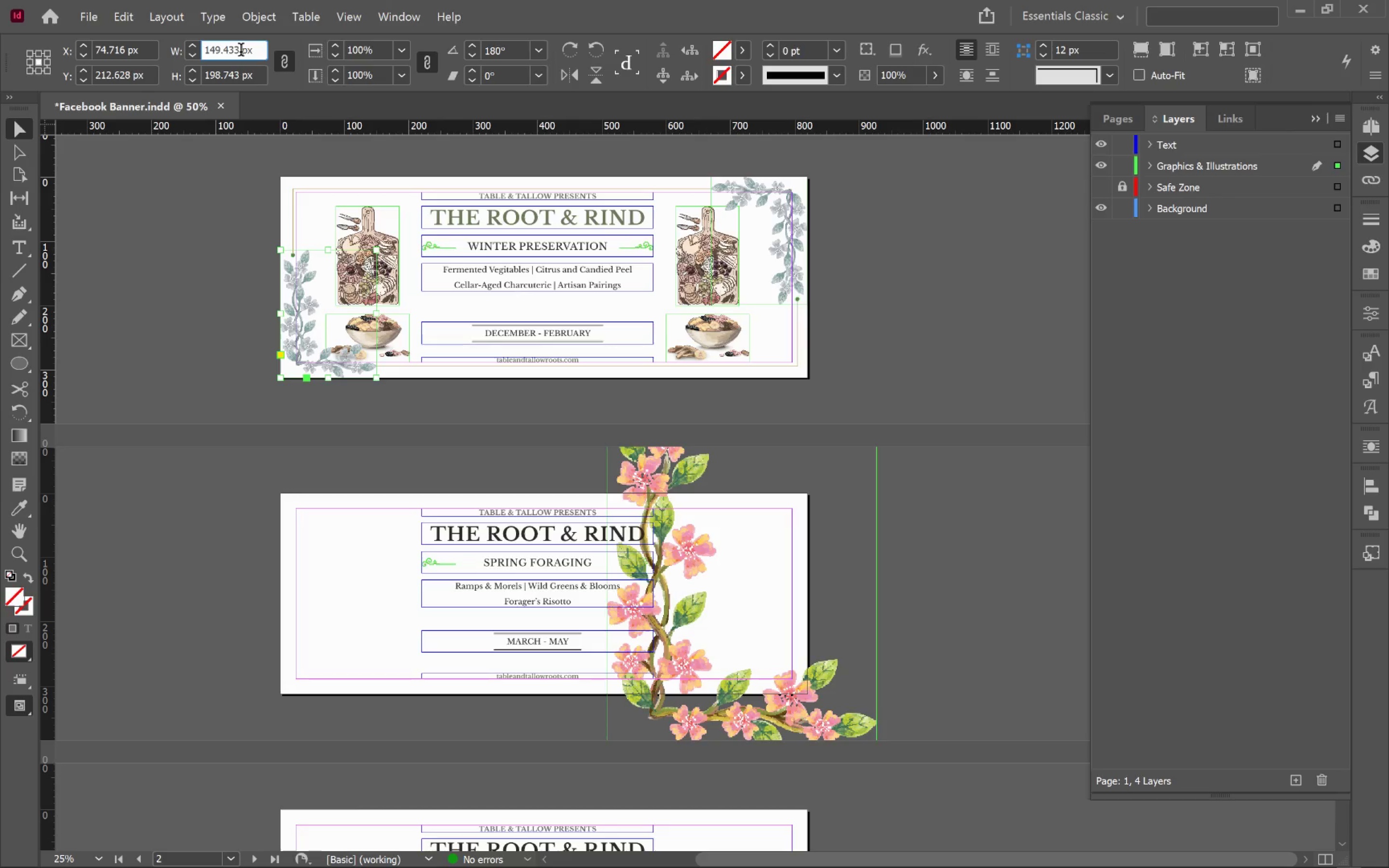 
key(Control+A)
 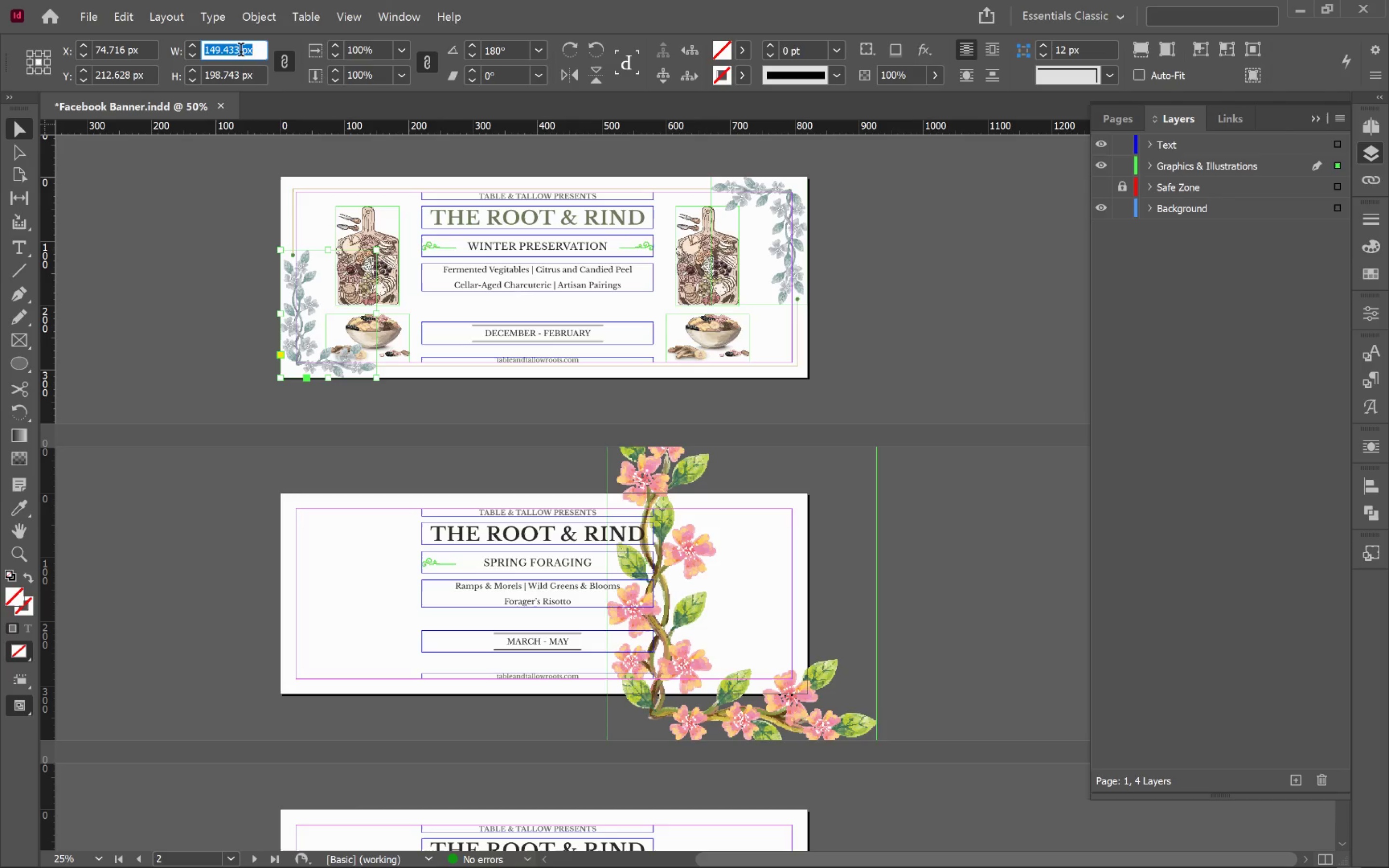 
key(Control+C)
 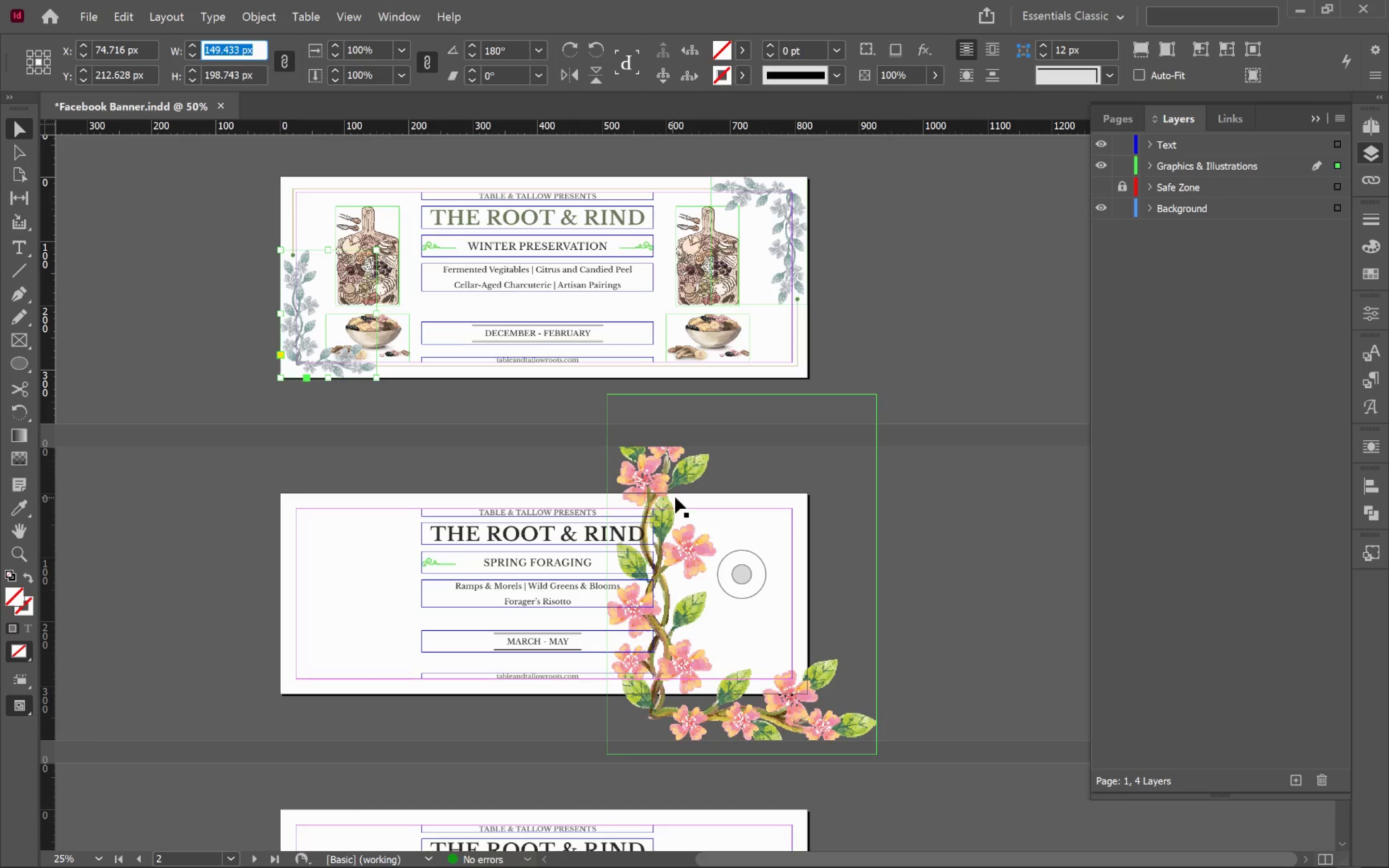 
left_click([677, 492])
 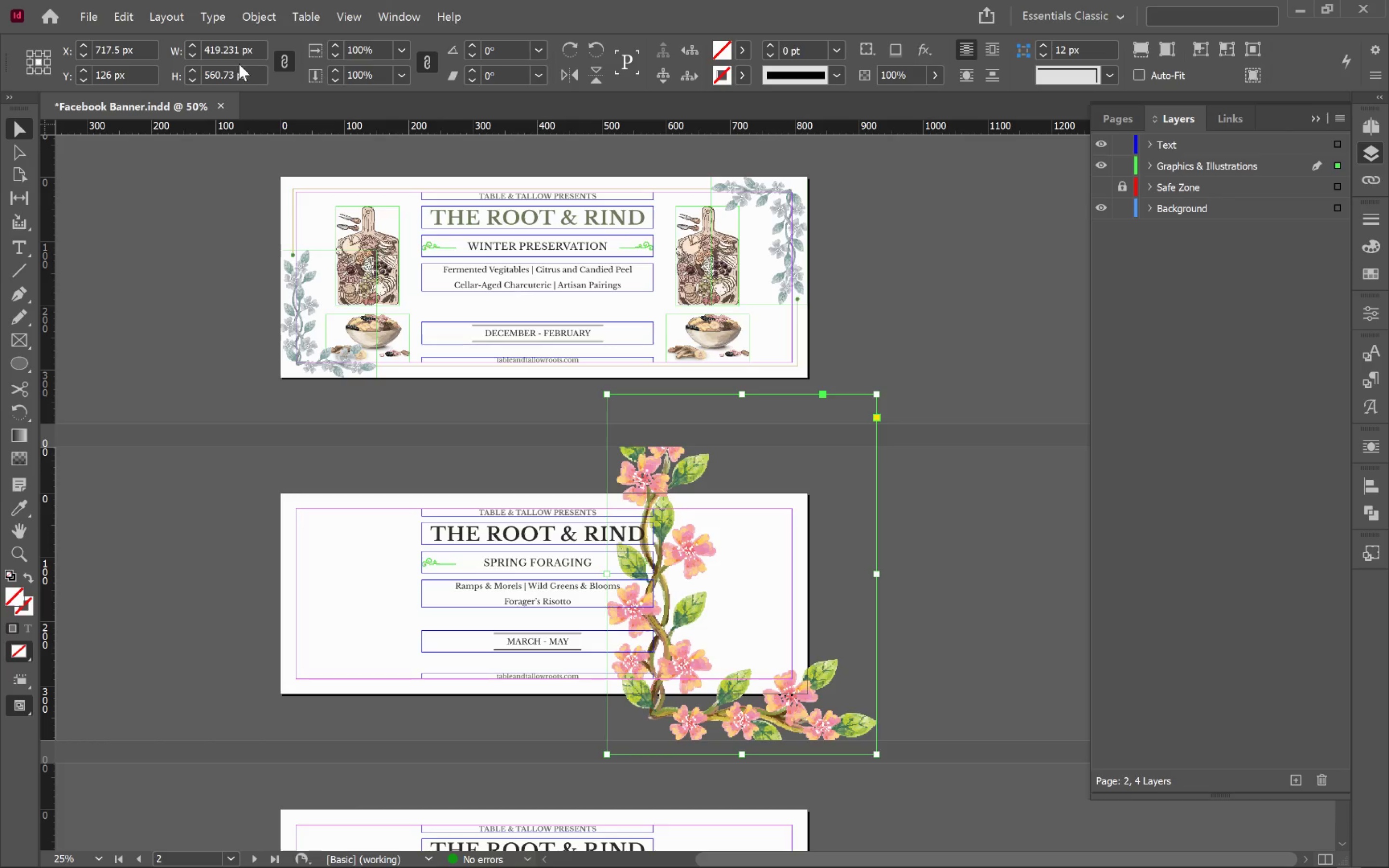 
left_click([224, 46])
 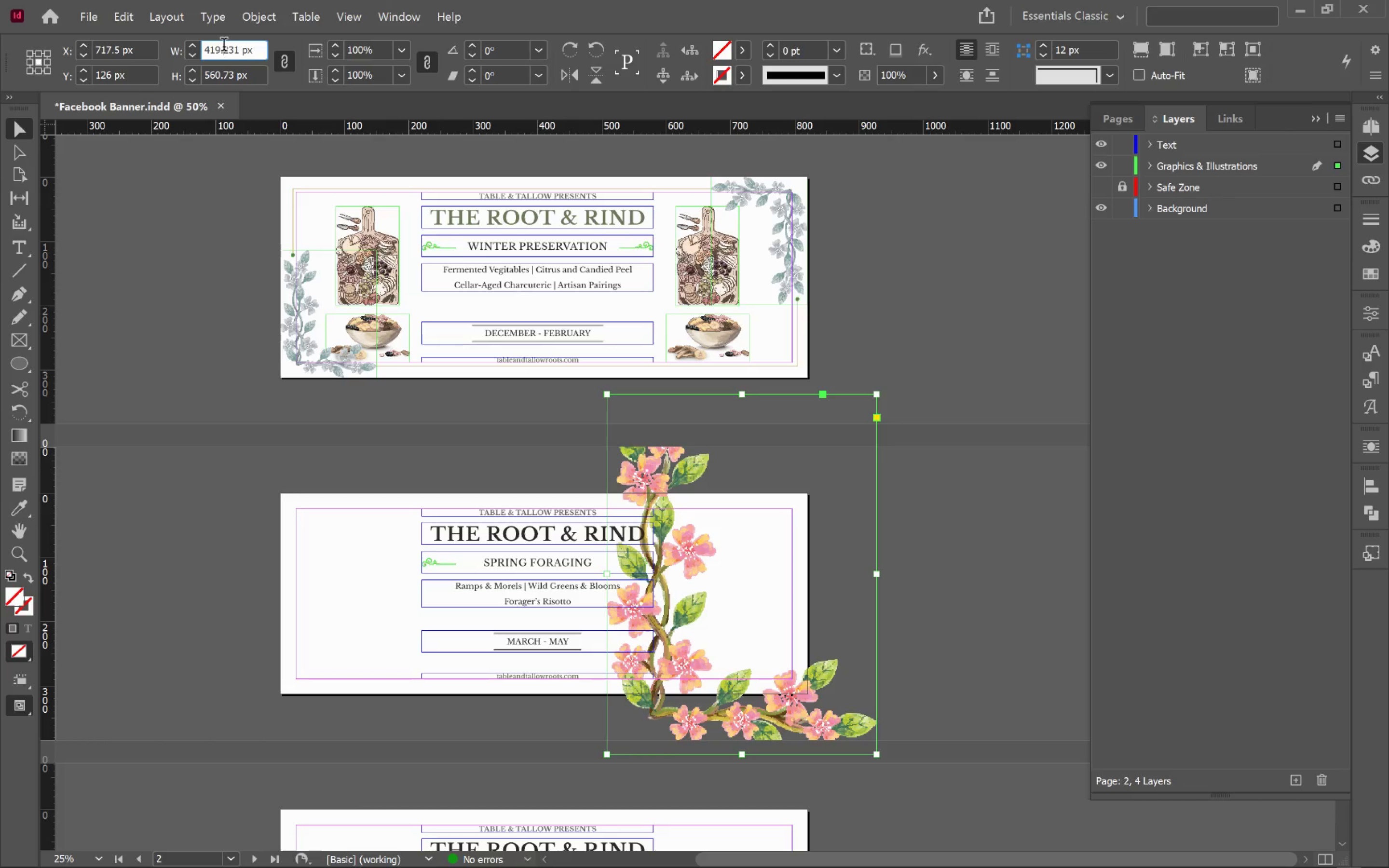 
key(Control+A)
 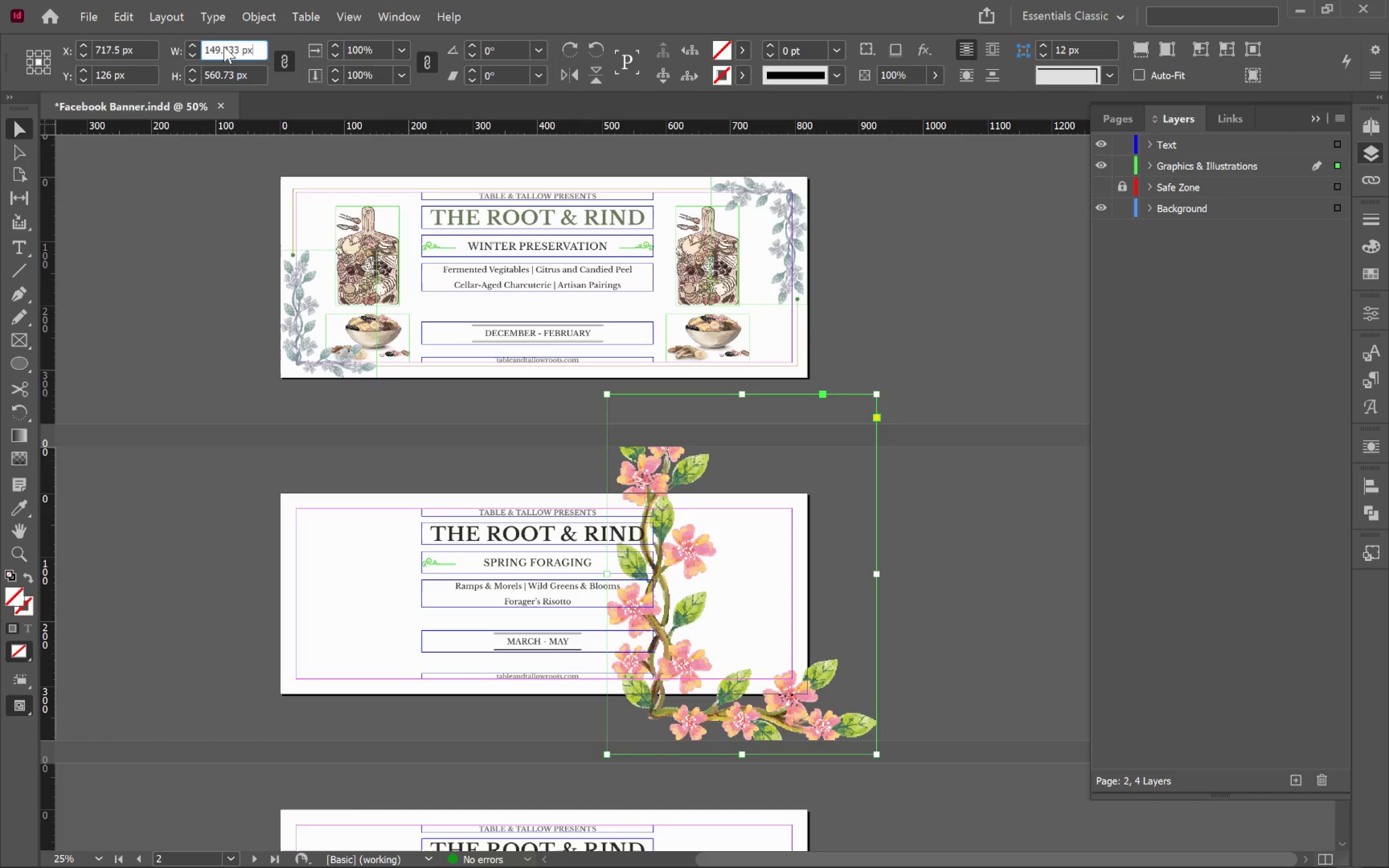 
key(Control+V)
 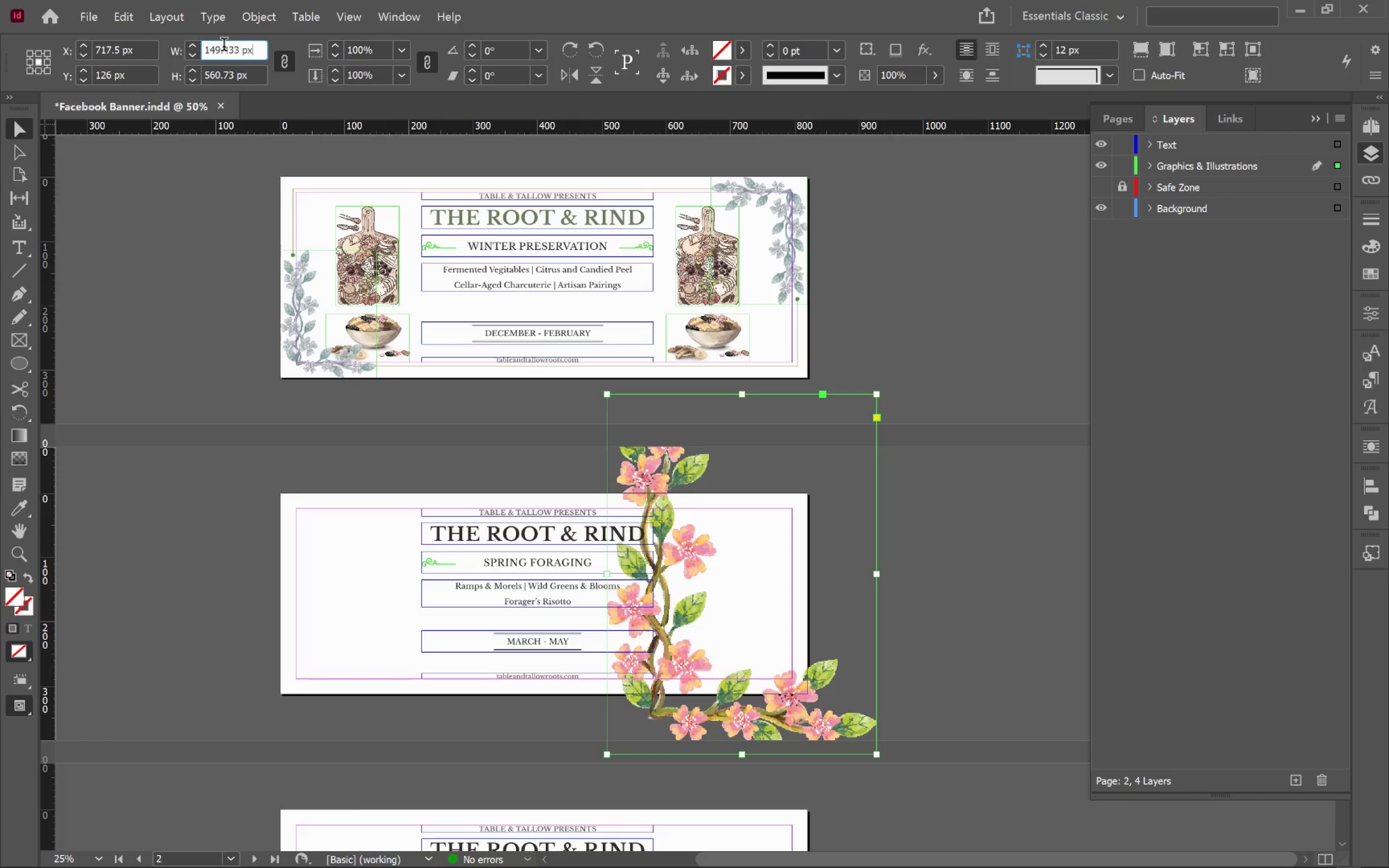 
key(Enter)
 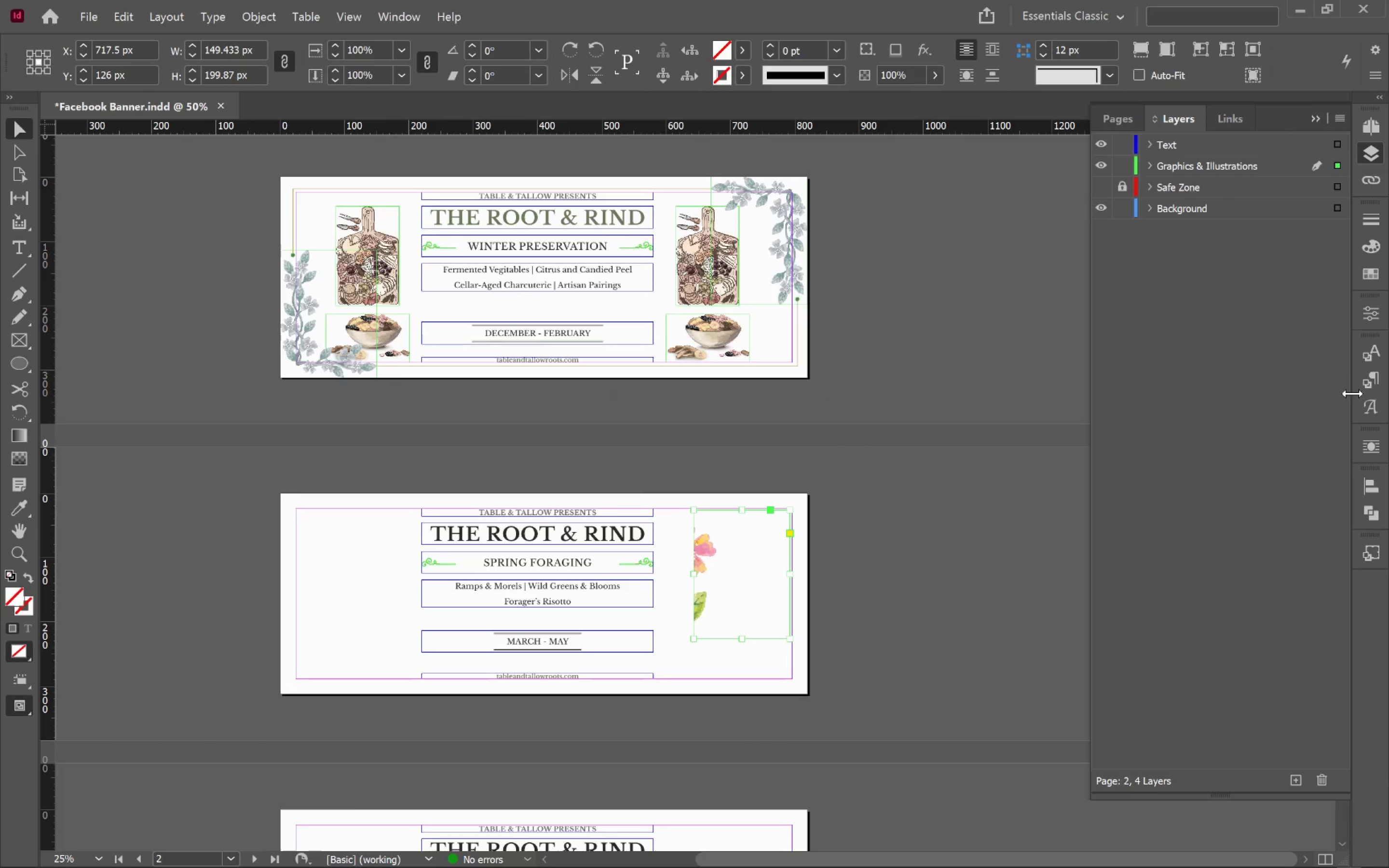 
left_click([1374, 490])
 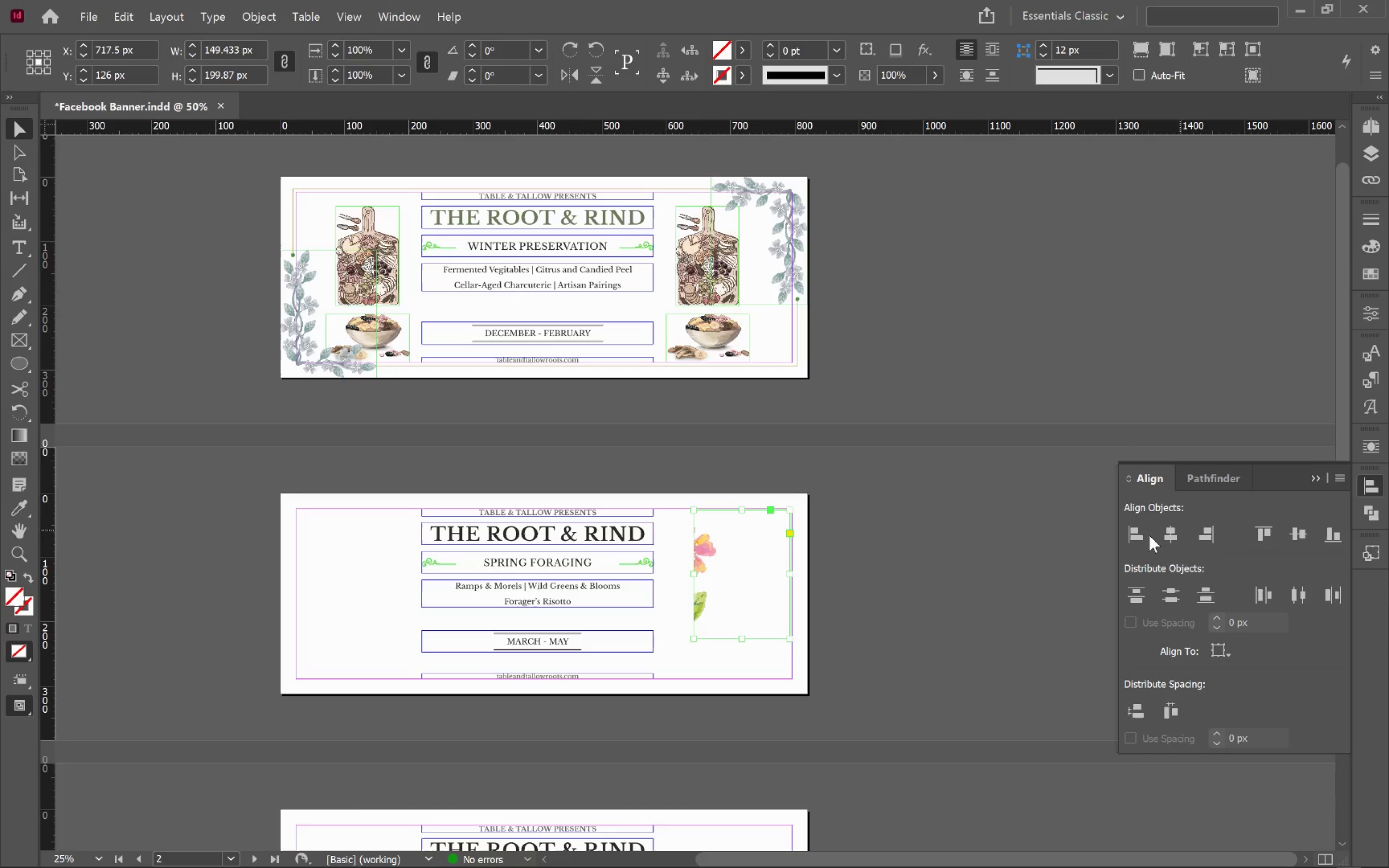 
left_click([1136, 535])
 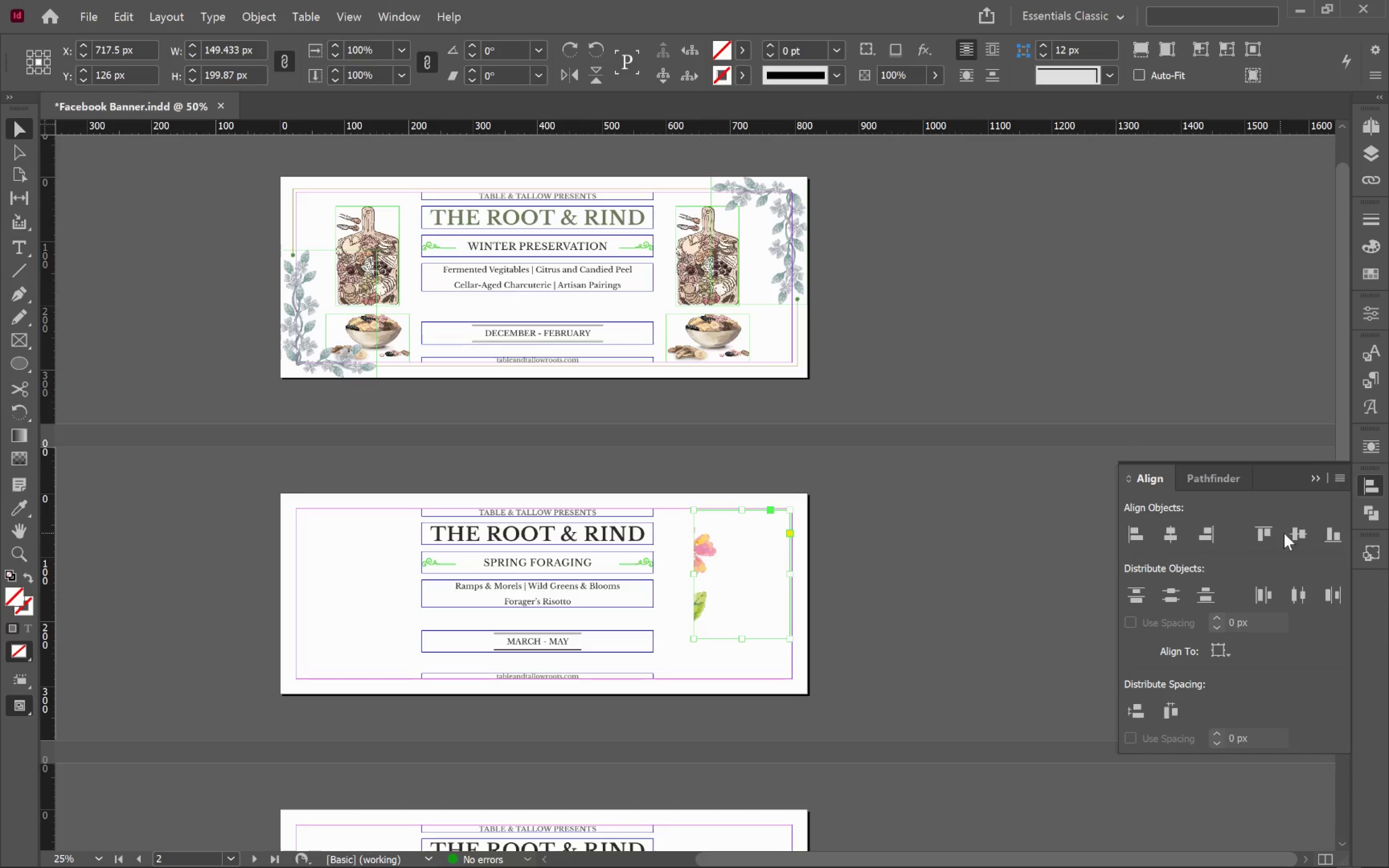 
left_click([1326, 538])
 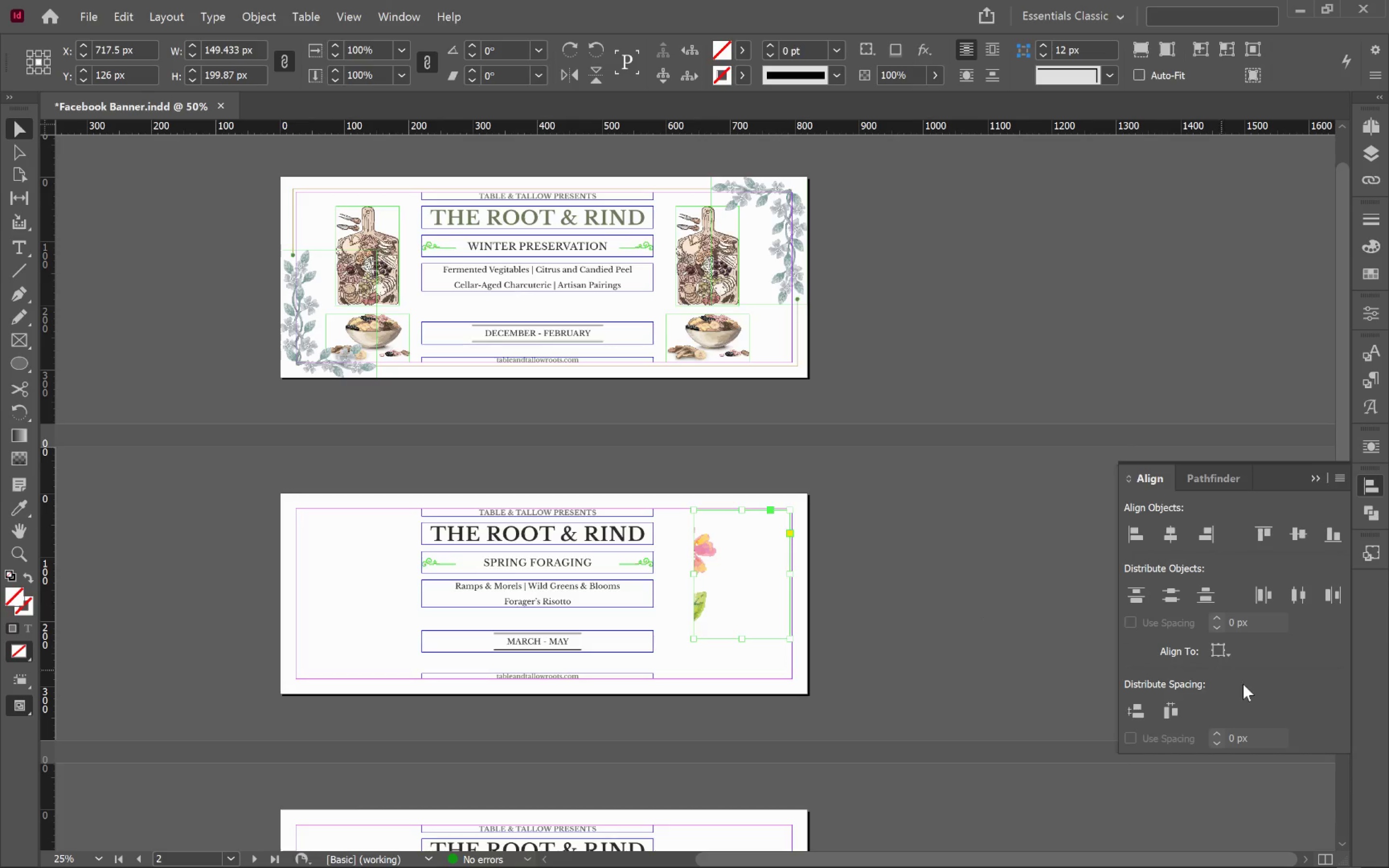 
left_click([1225, 657])
 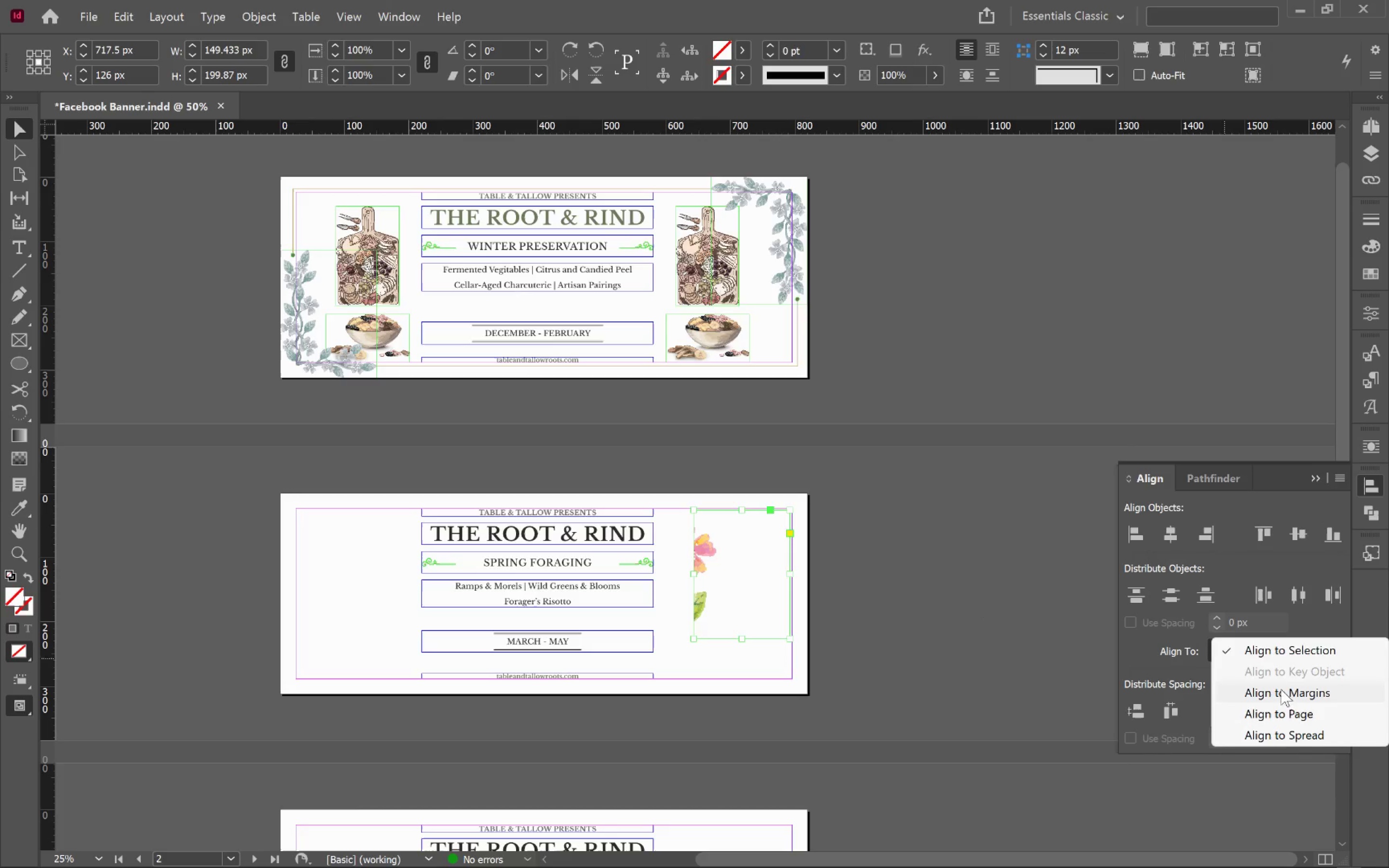 
left_click([1291, 692])
 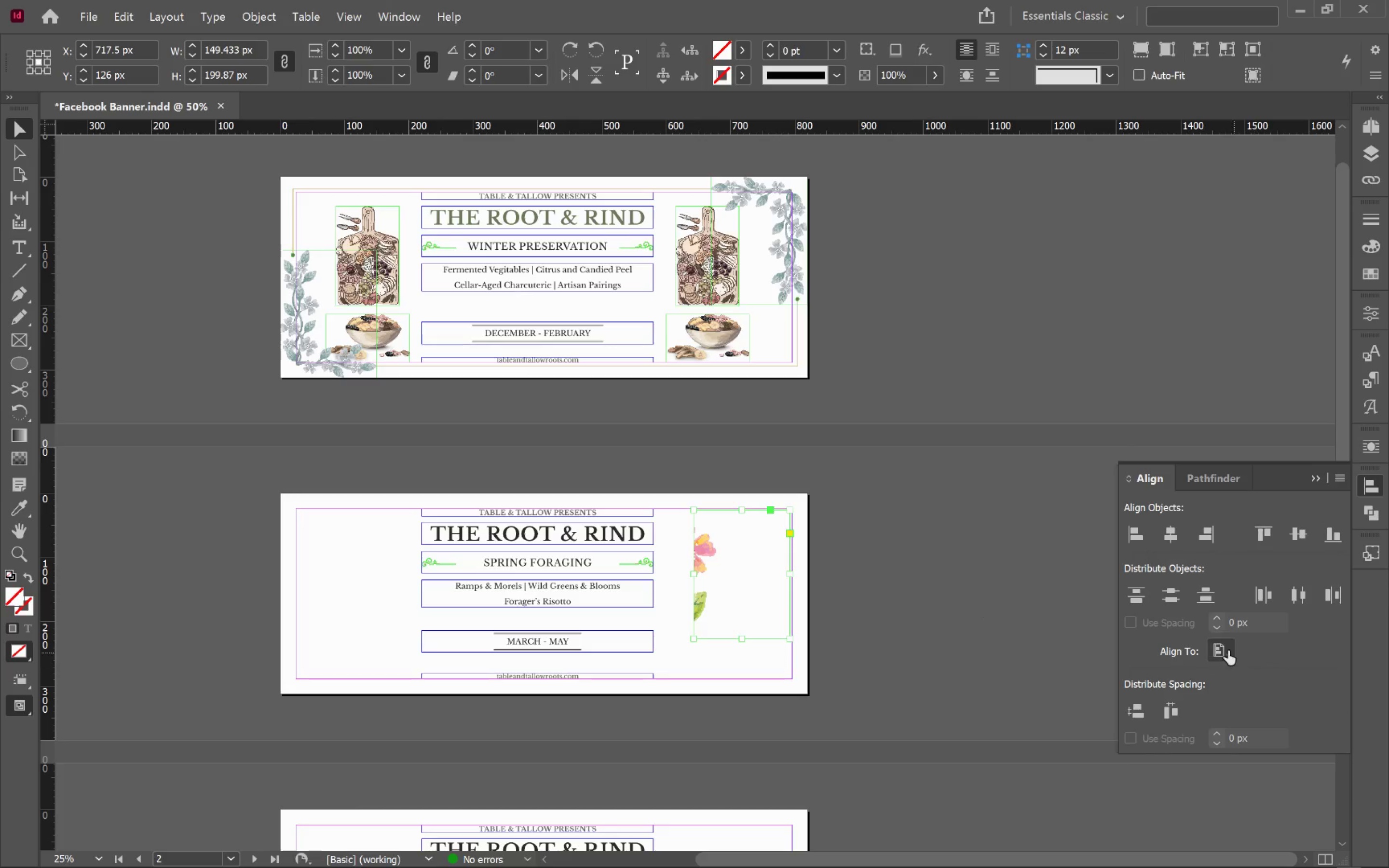 
left_click([1220, 650])
 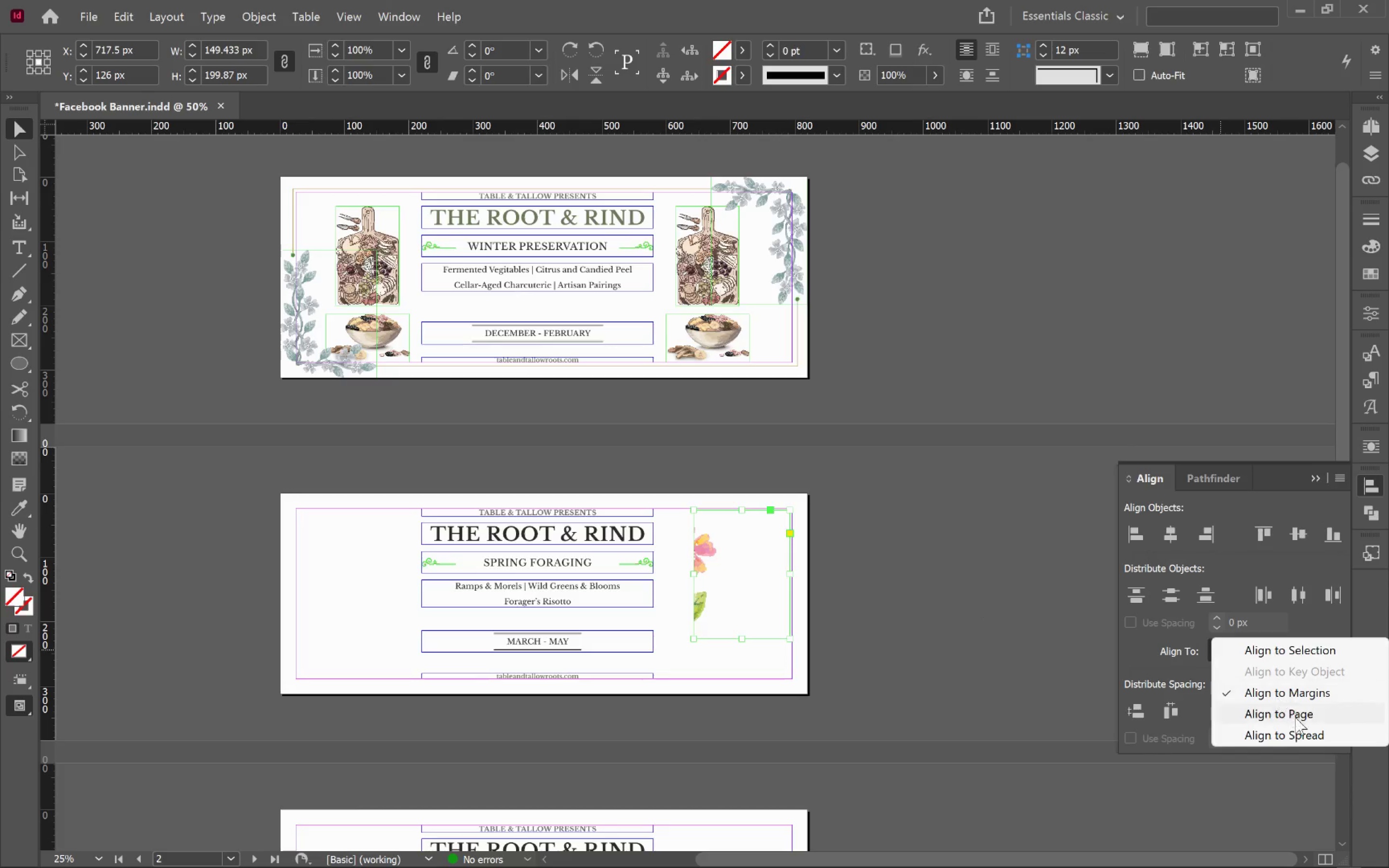 
left_click([1297, 721])
 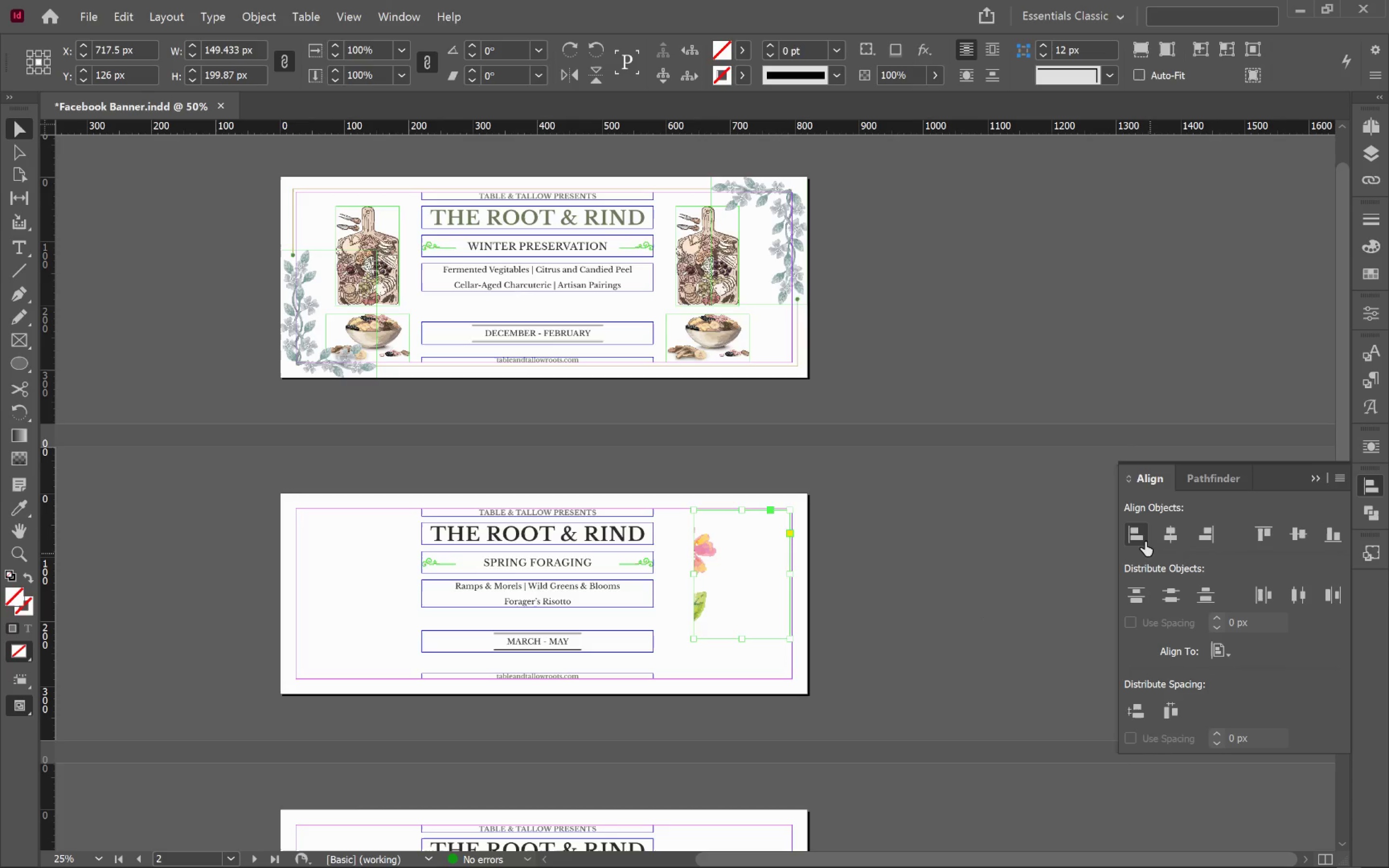 
left_click([1143, 534])
 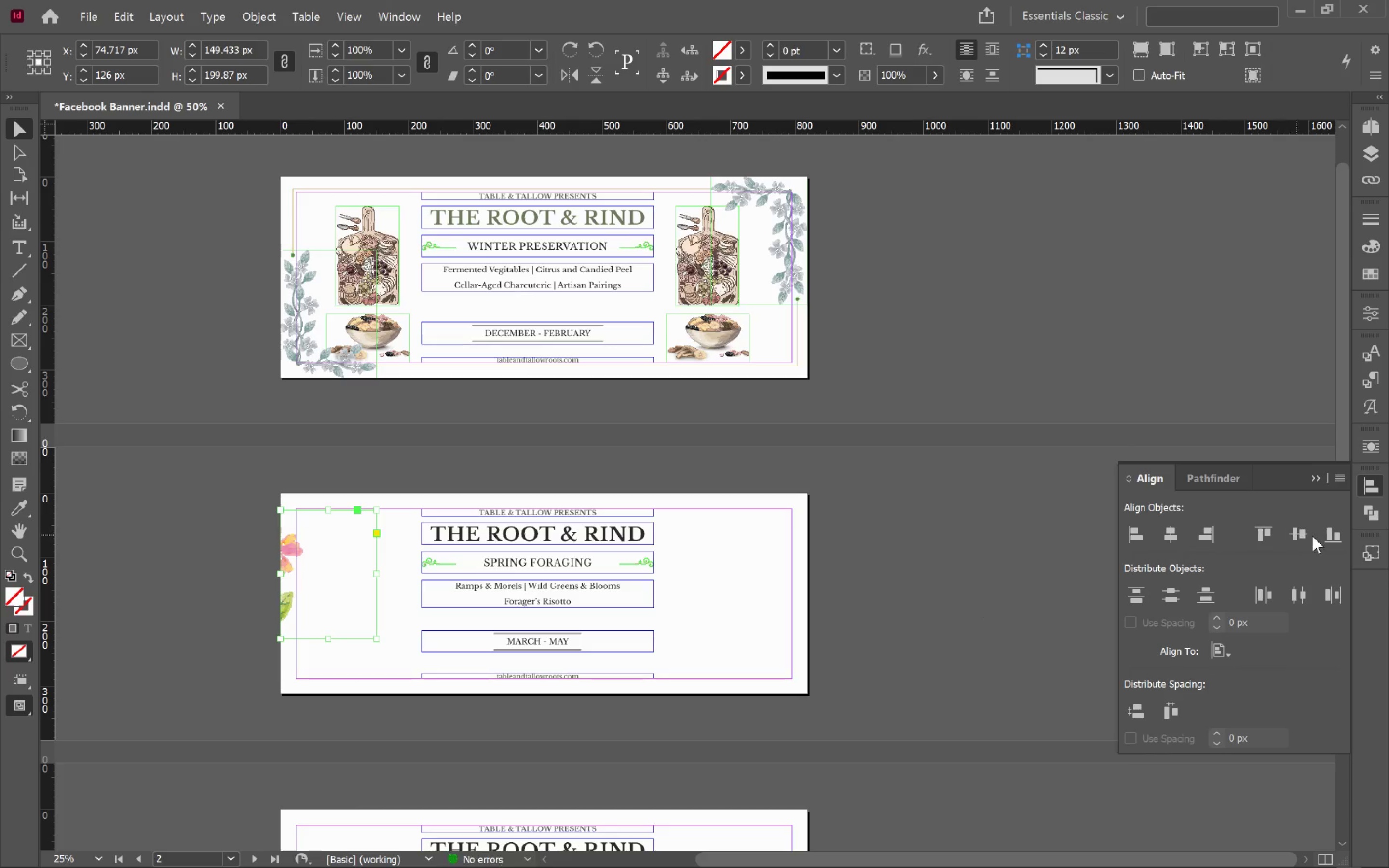 
left_click([1323, 535])
 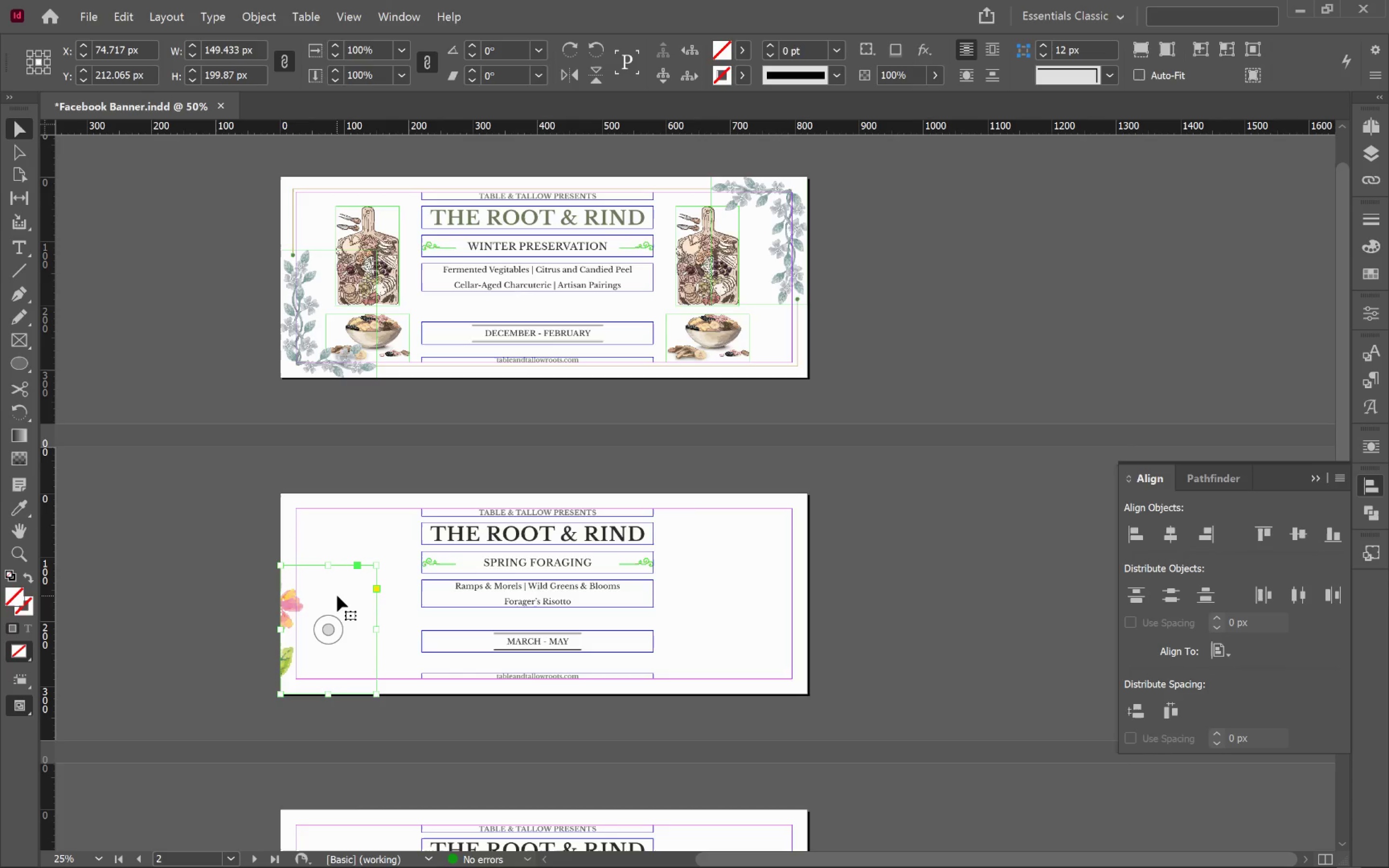 
key(Alt+Control+Shift+C)
 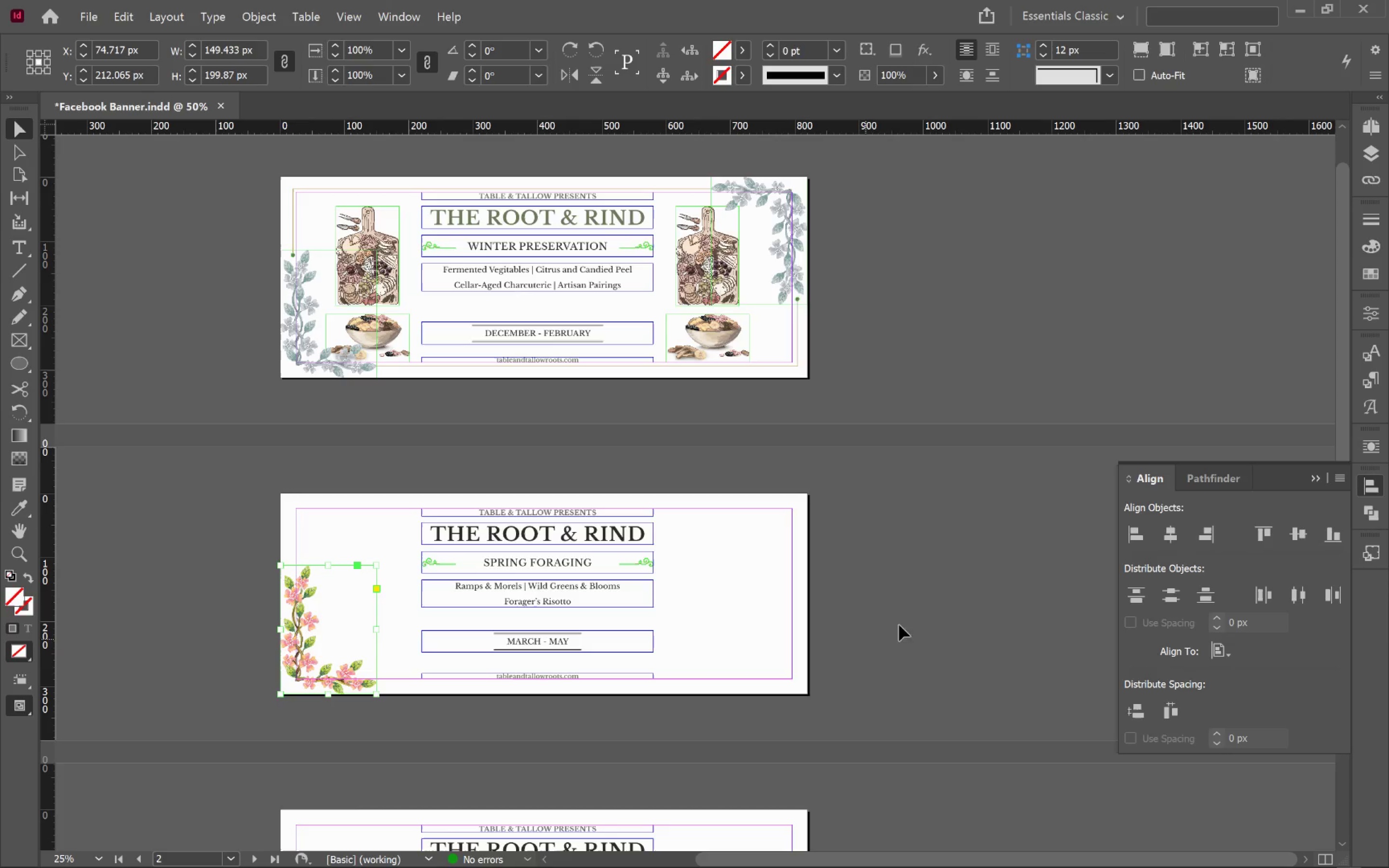 
left_click([938, 601])
 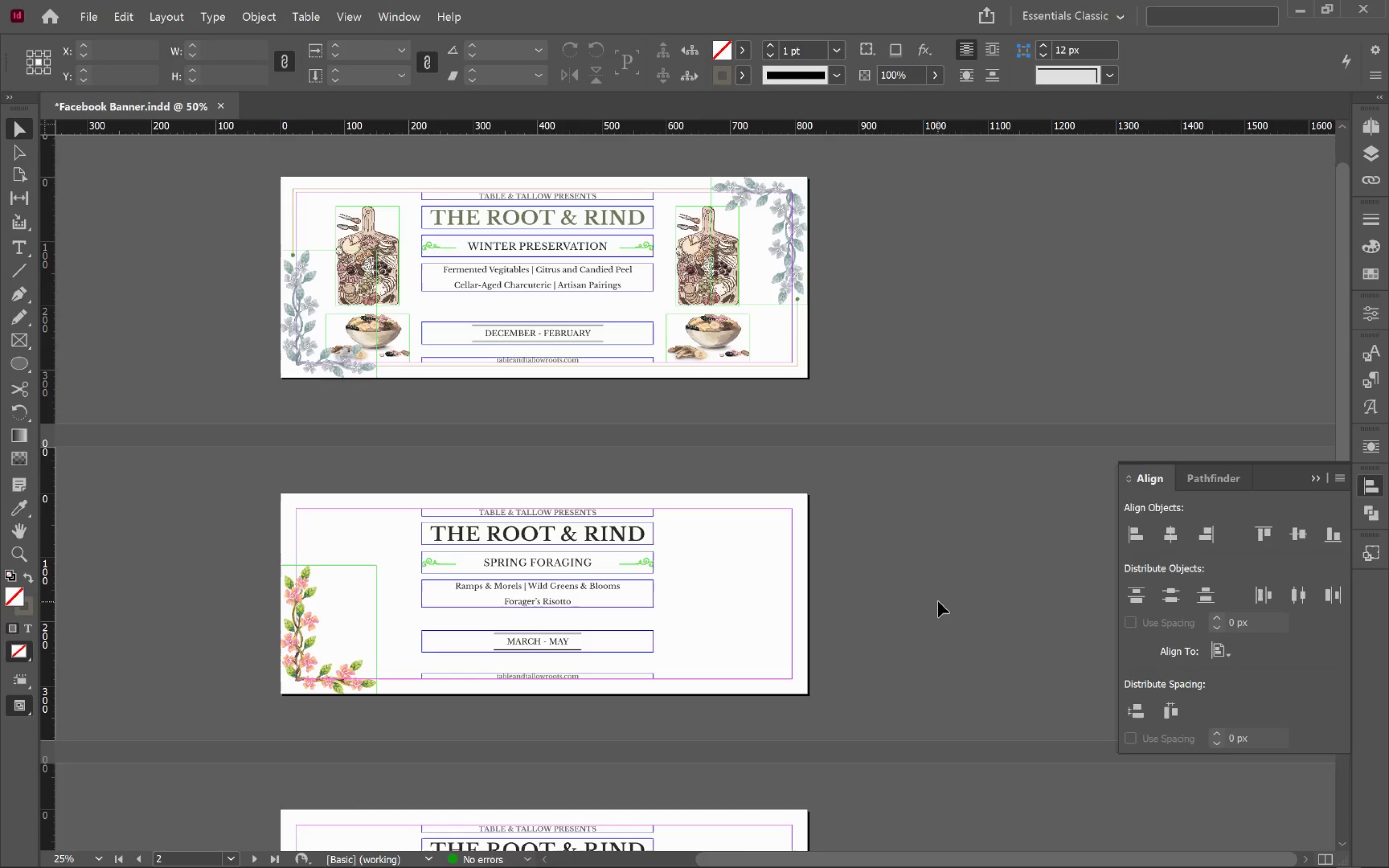 
key(W)
 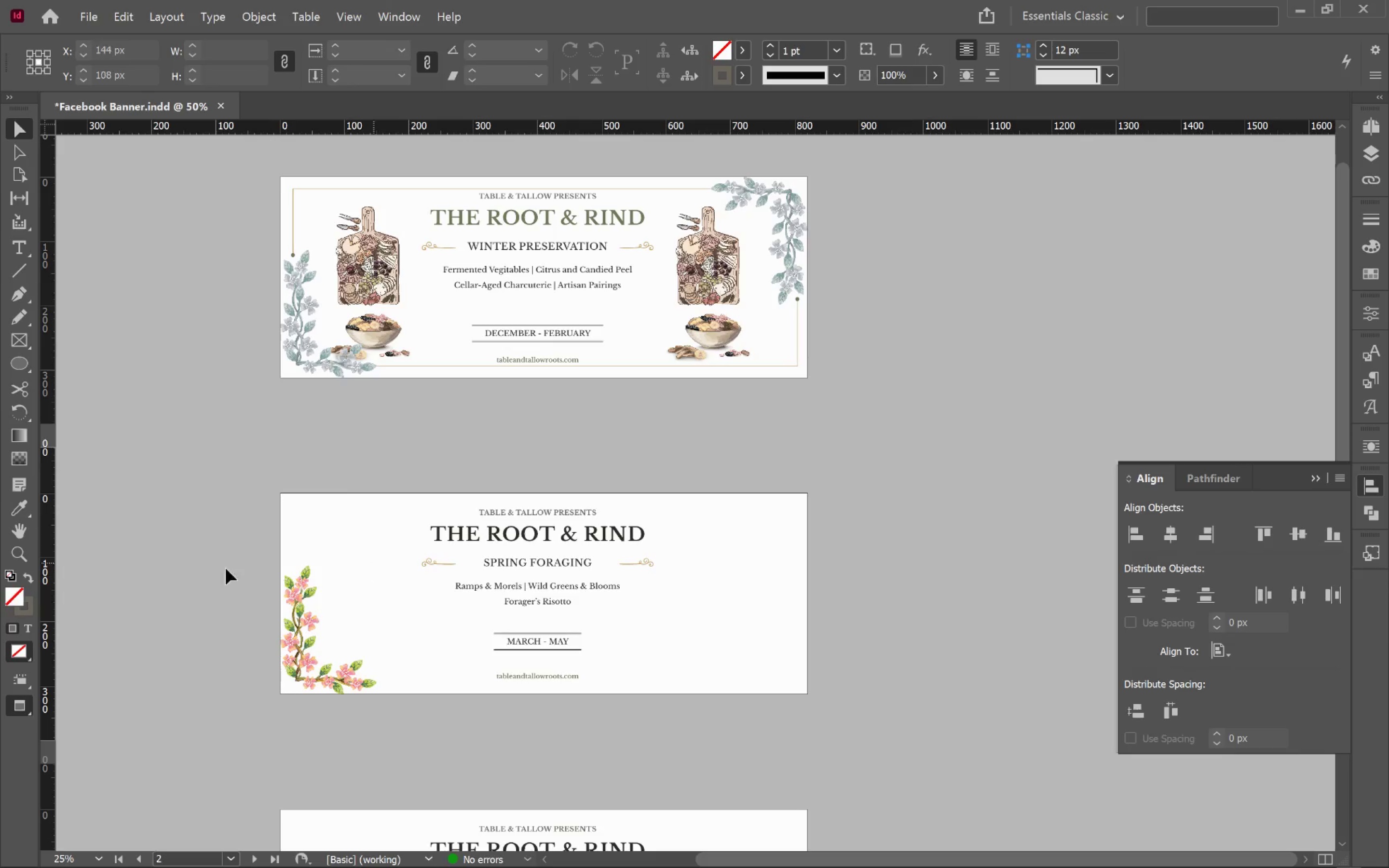 
left_click([301, 591])
 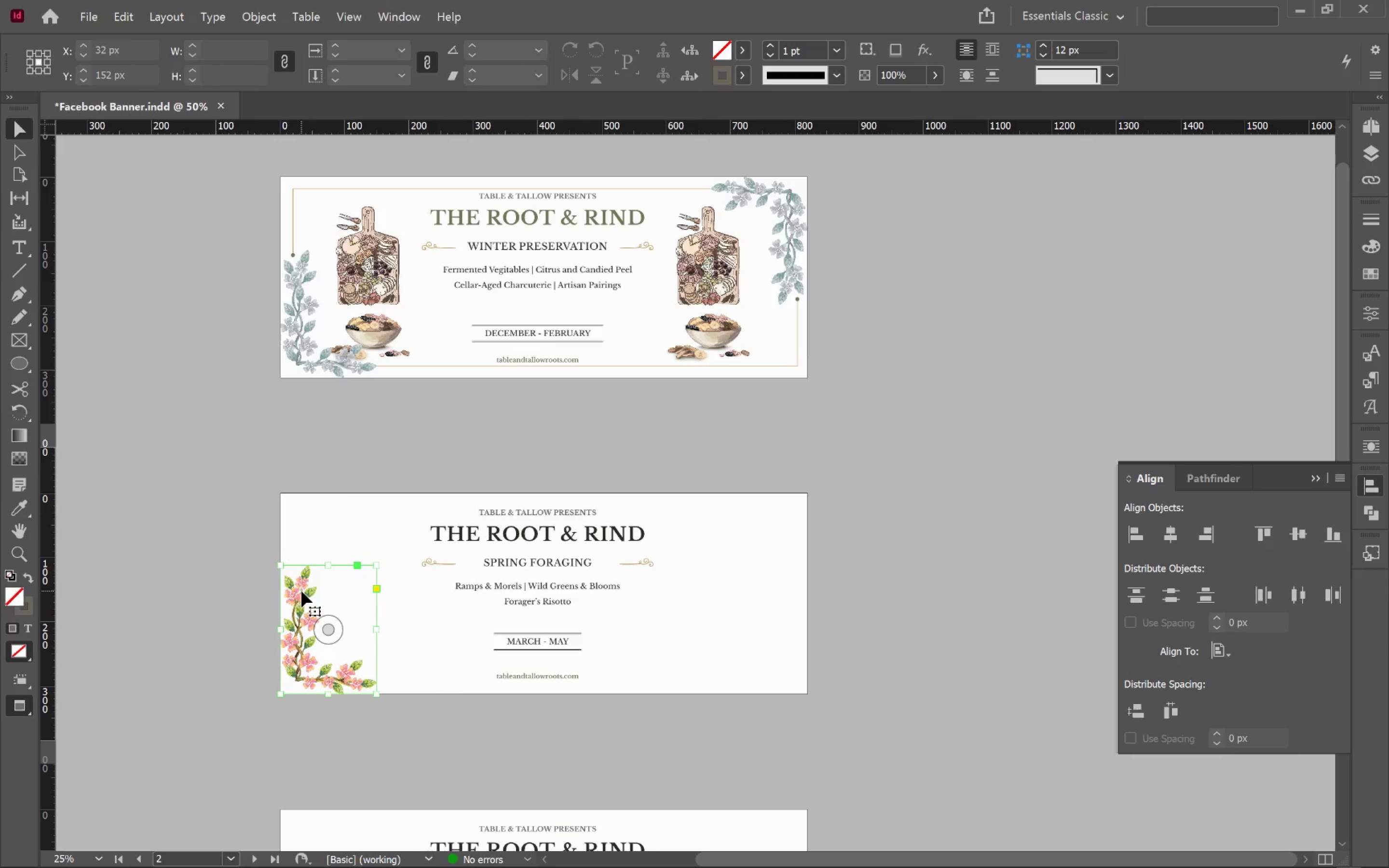 
key(Alt+AltLeft)
 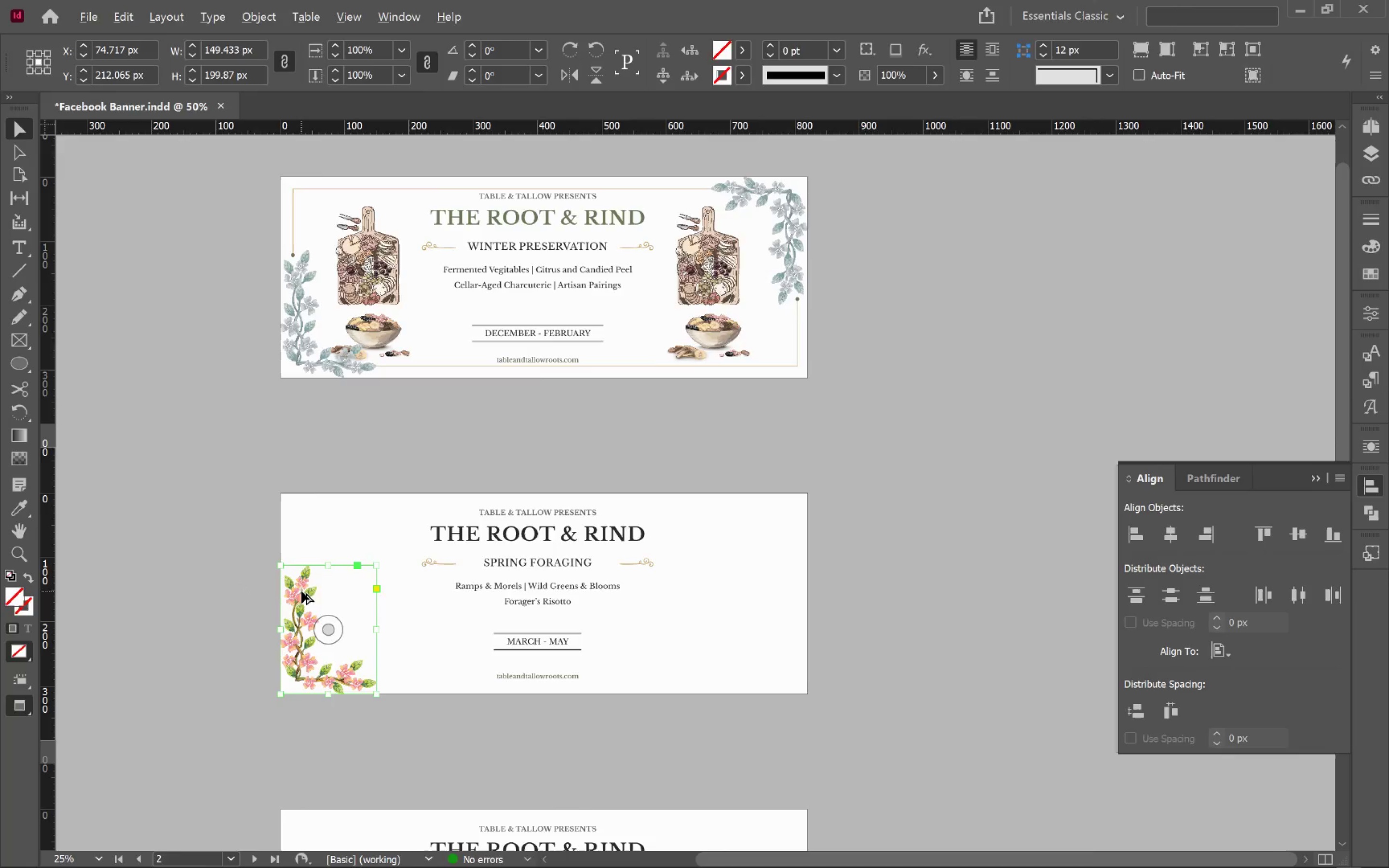 
key(Alt+Tab)
 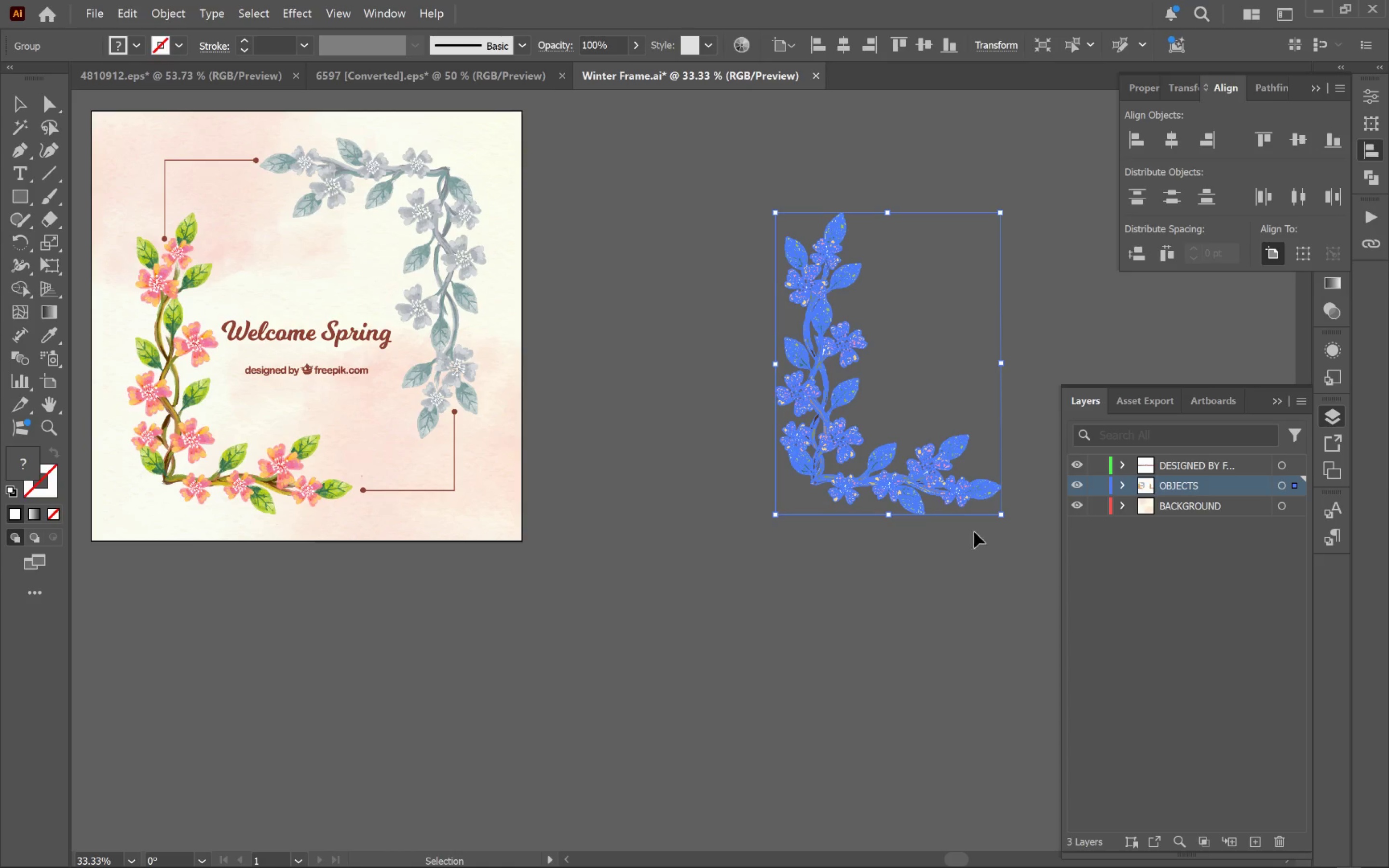 
left_click([980, 582])
 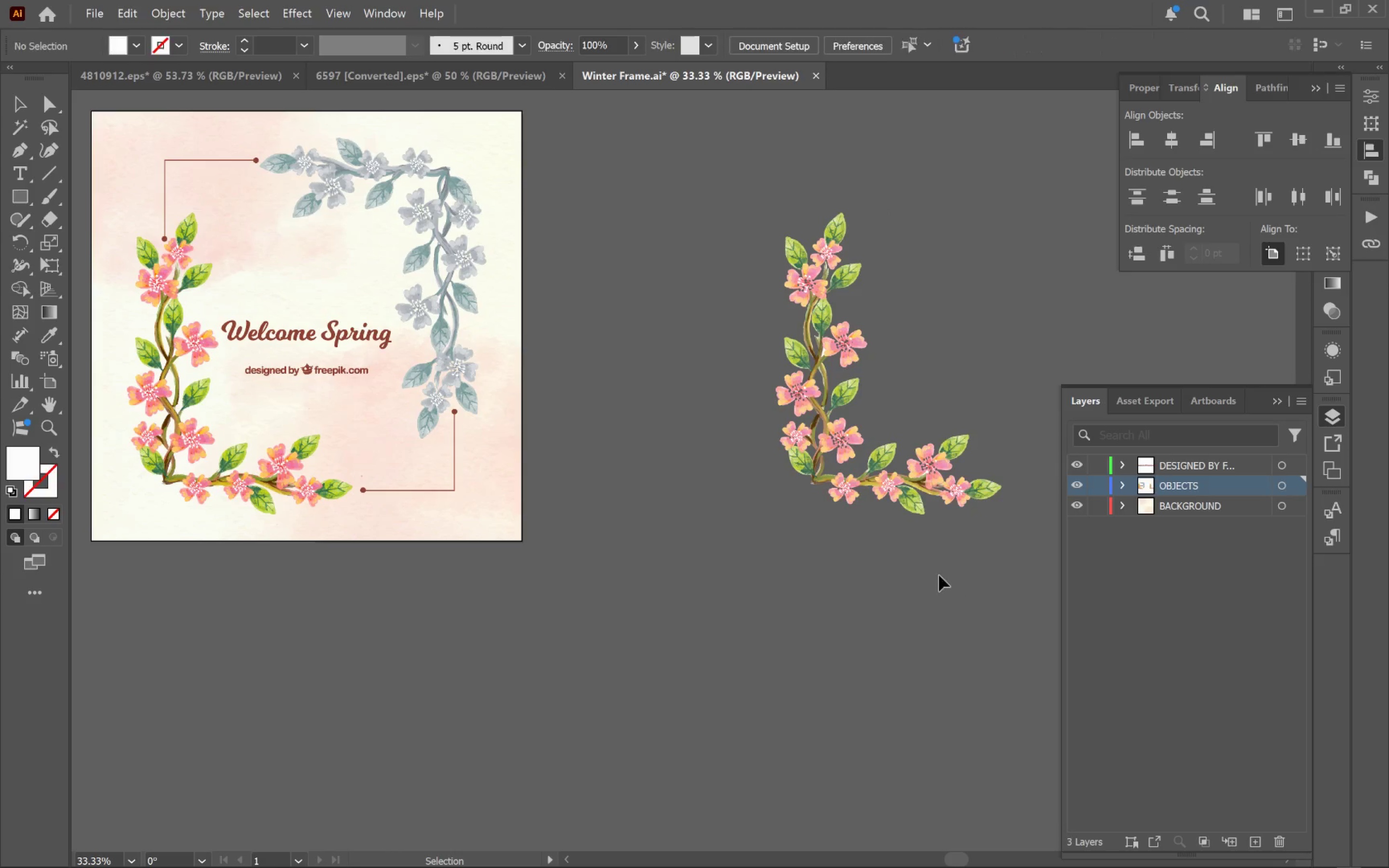 
hold_key(key=Space, duration=0.92)
 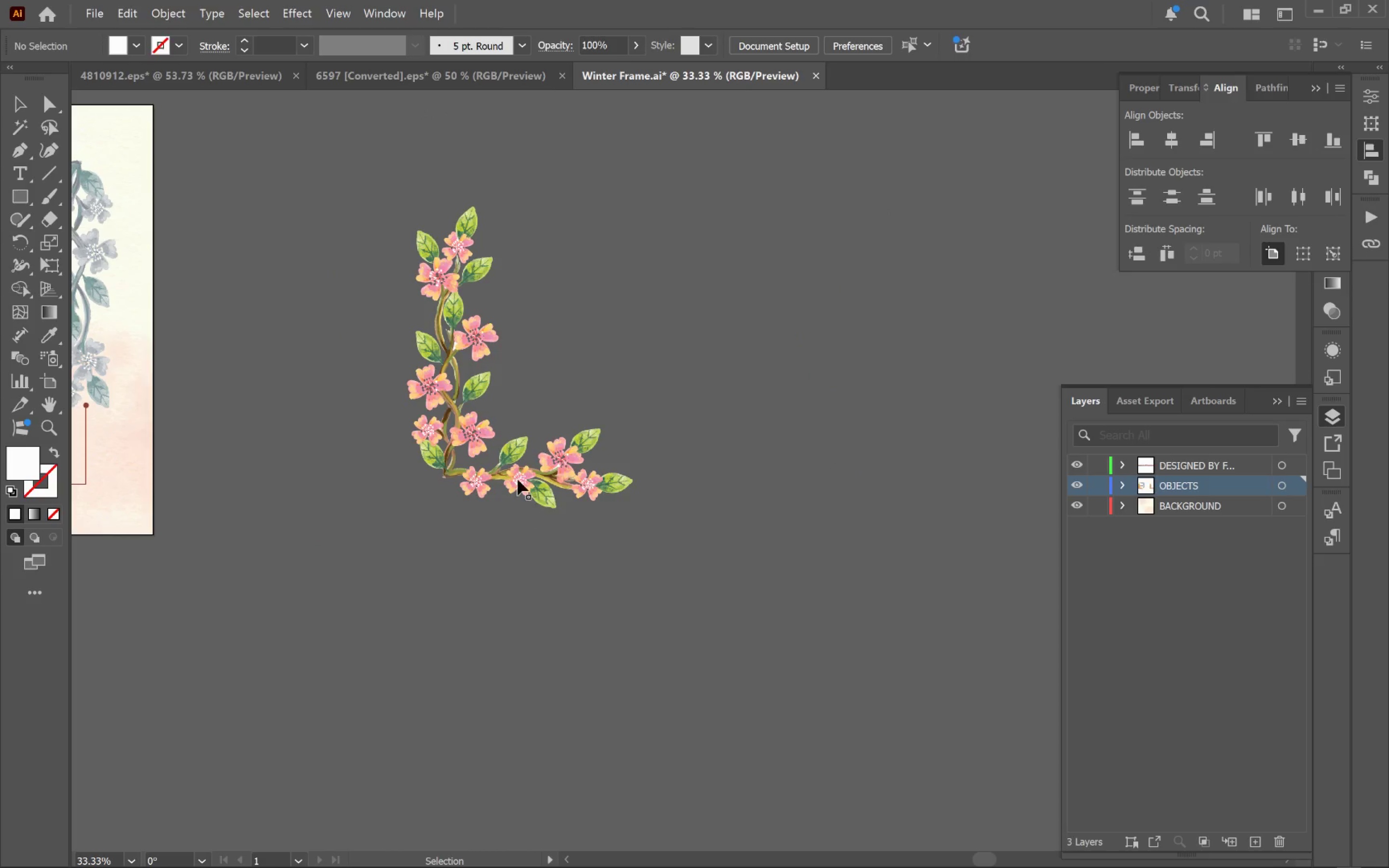 
left_click_drag(start_coordinate=[926, 573], to_coordinate=[557, 567])
 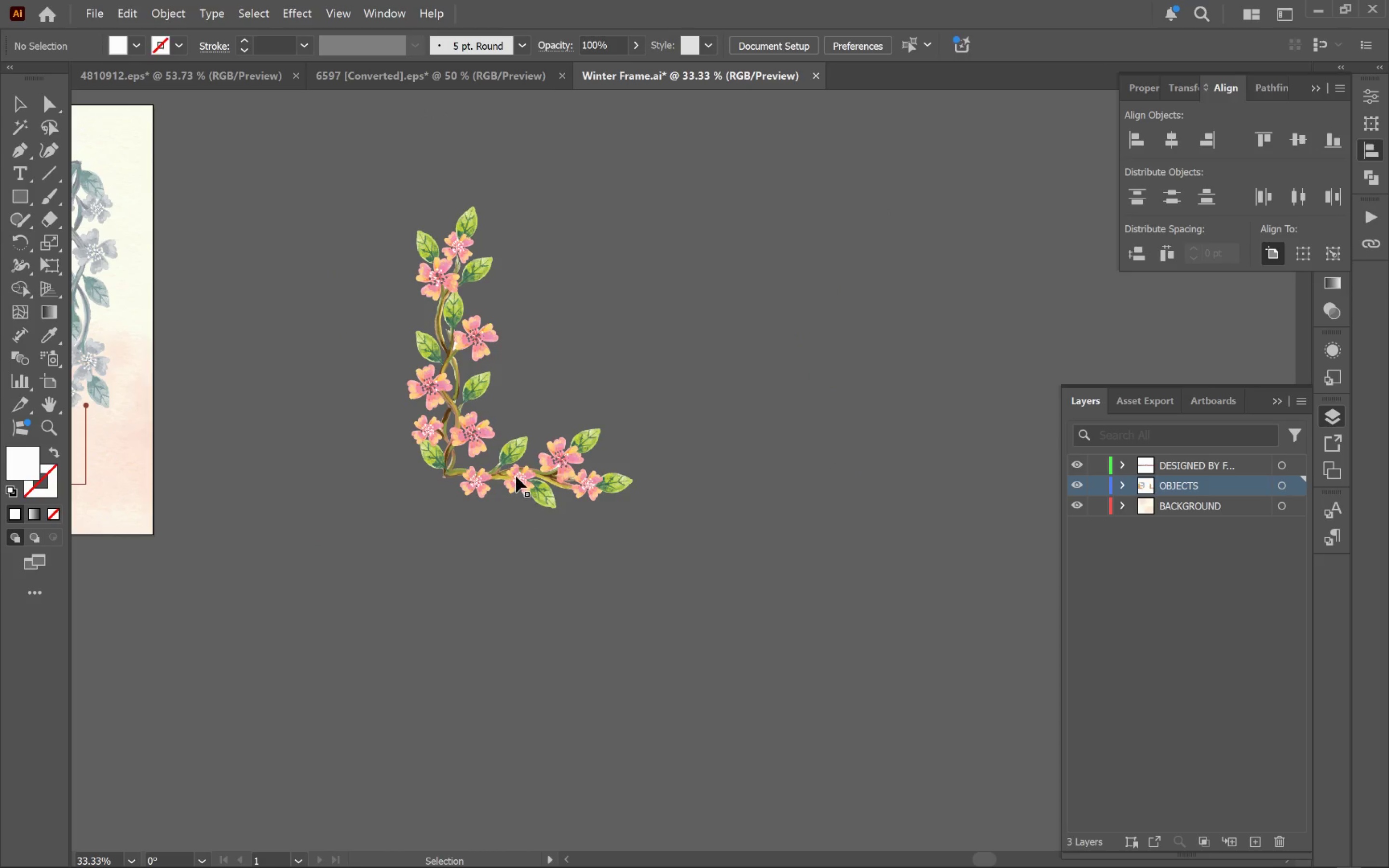 
left_click([516, 476])
 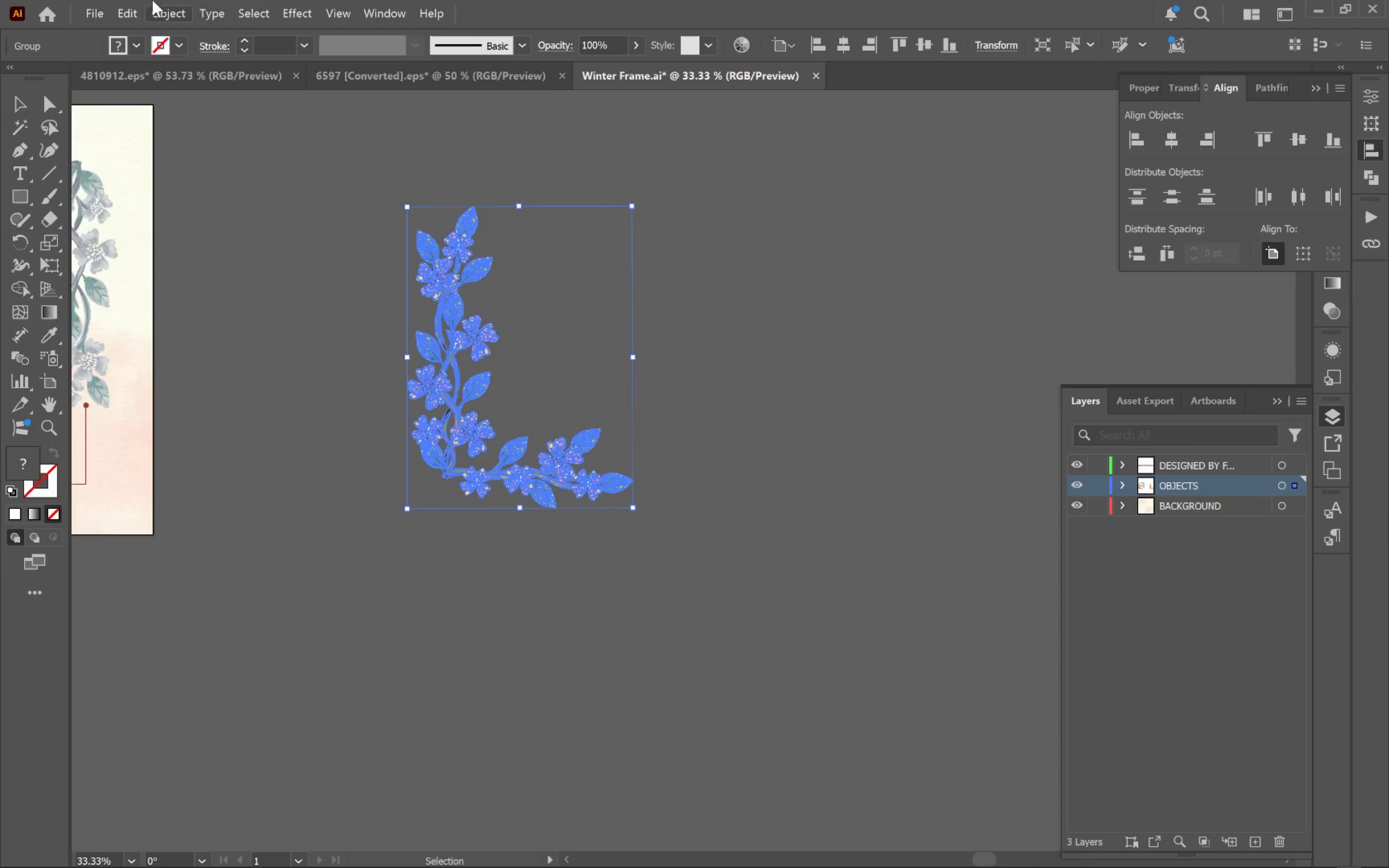 
left_click([129, 10])
 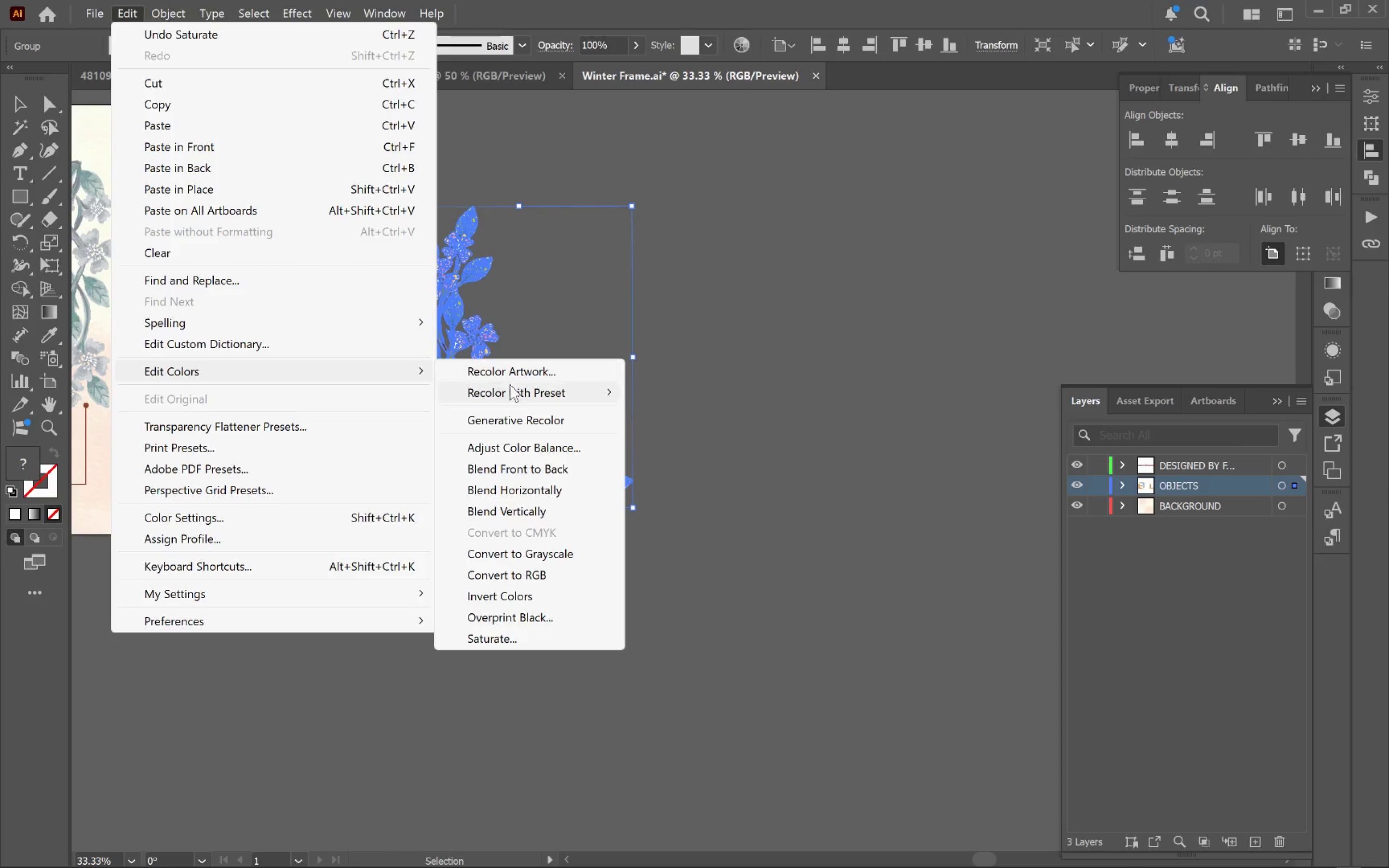 
left_click([546, 639])
 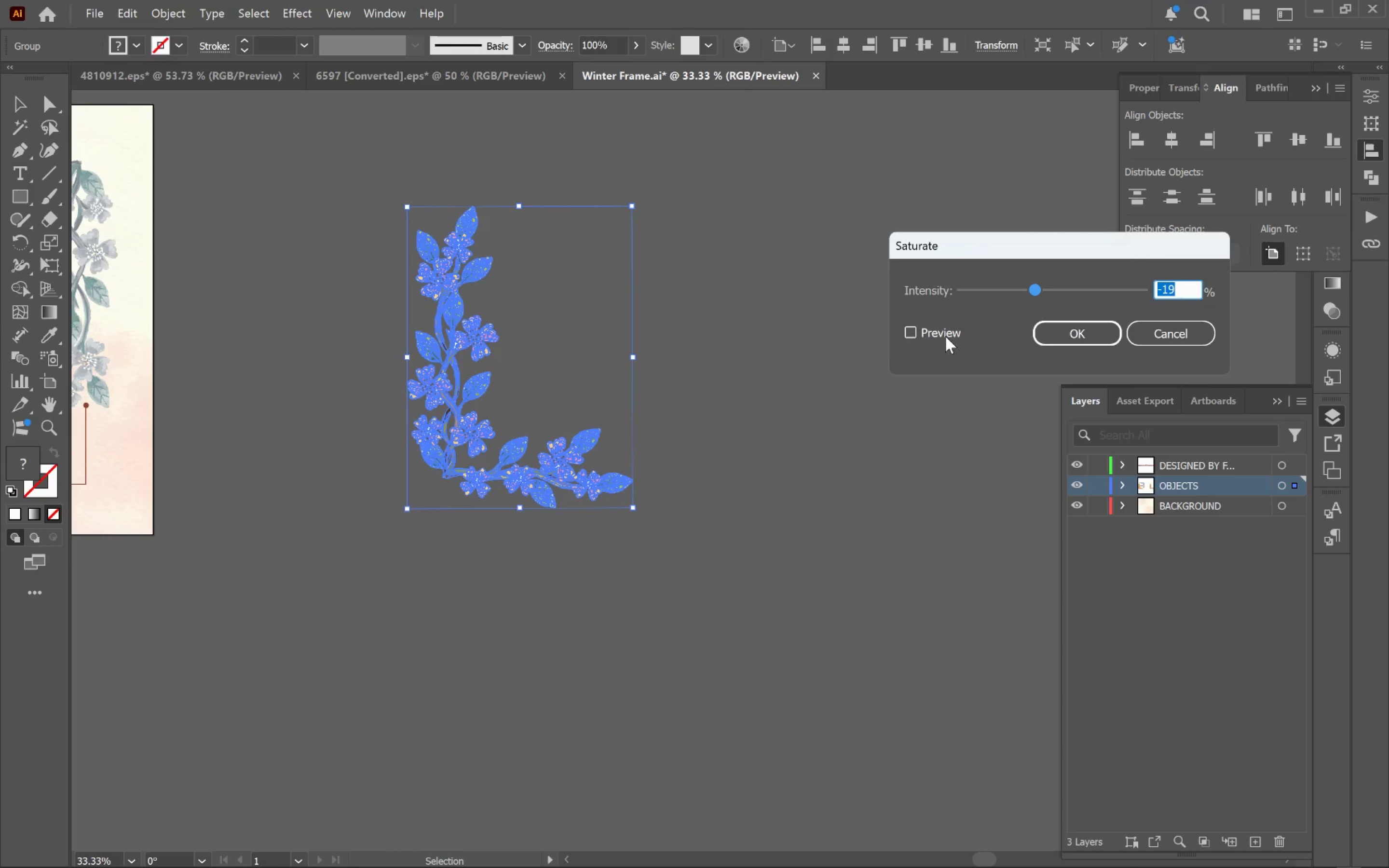 
left_click([945, 334])
 